 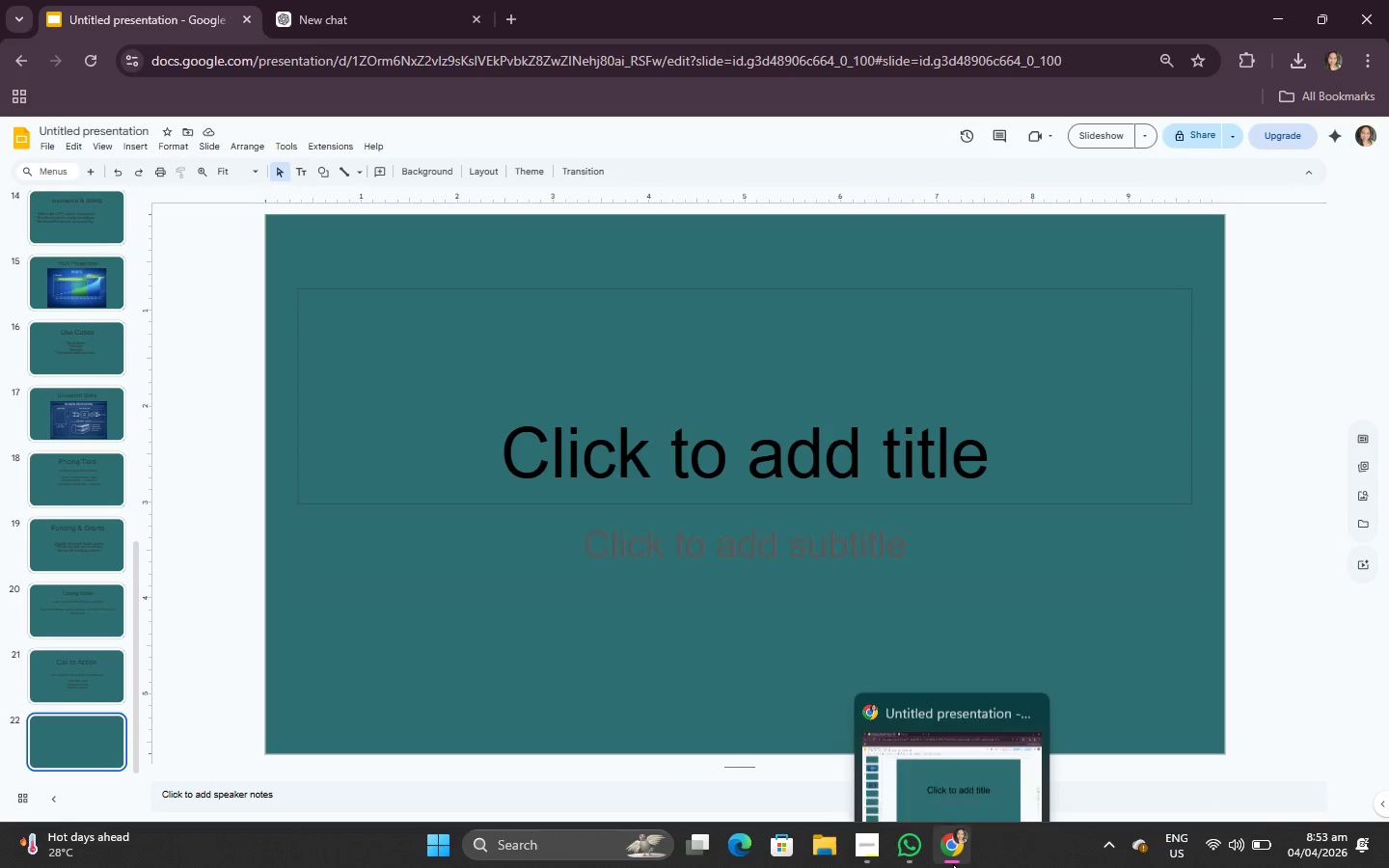 
mouse_move([907, 839])
 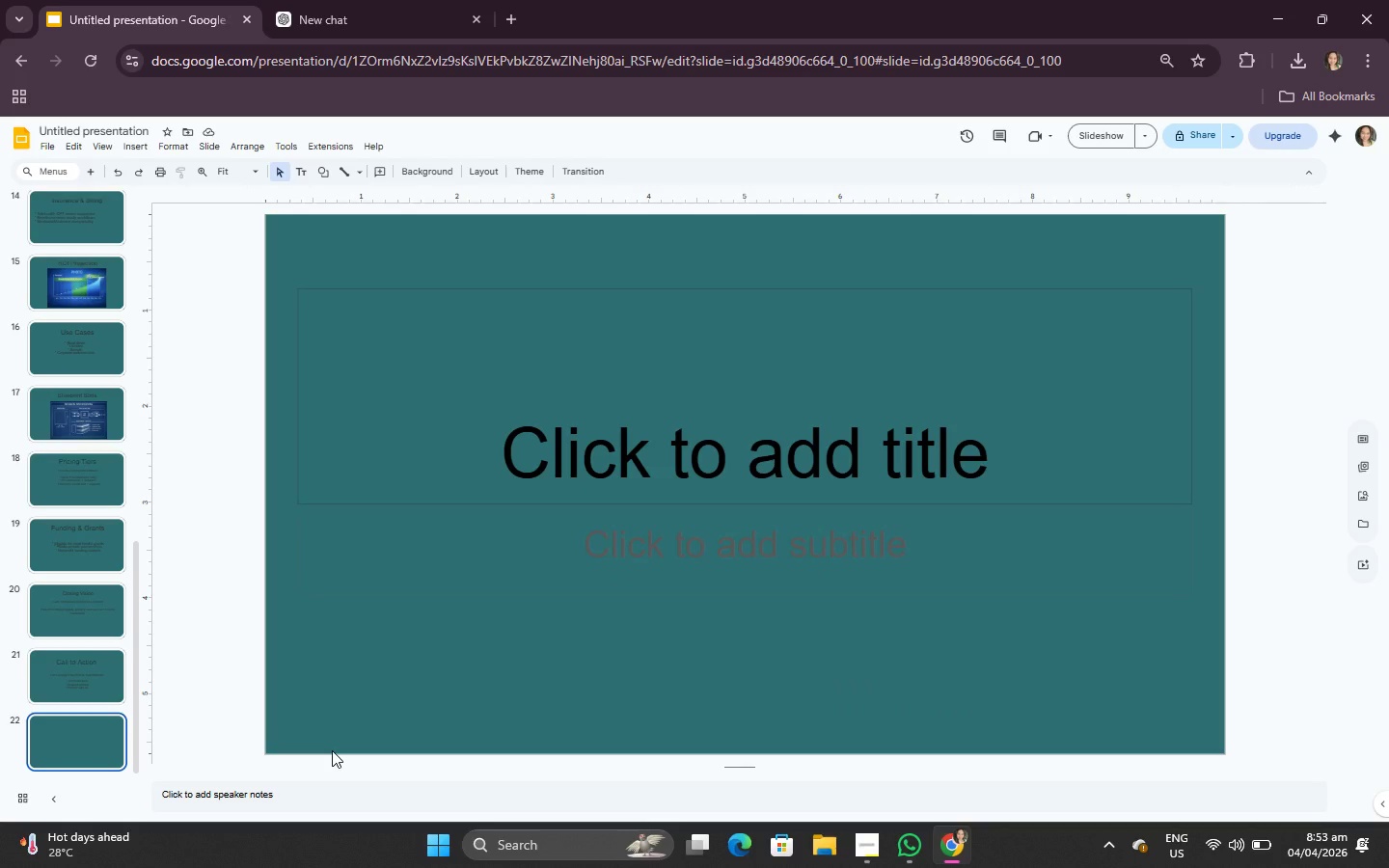 
scroll: coordinate [54, 576], scroll_direction: down, amount: 4.0
 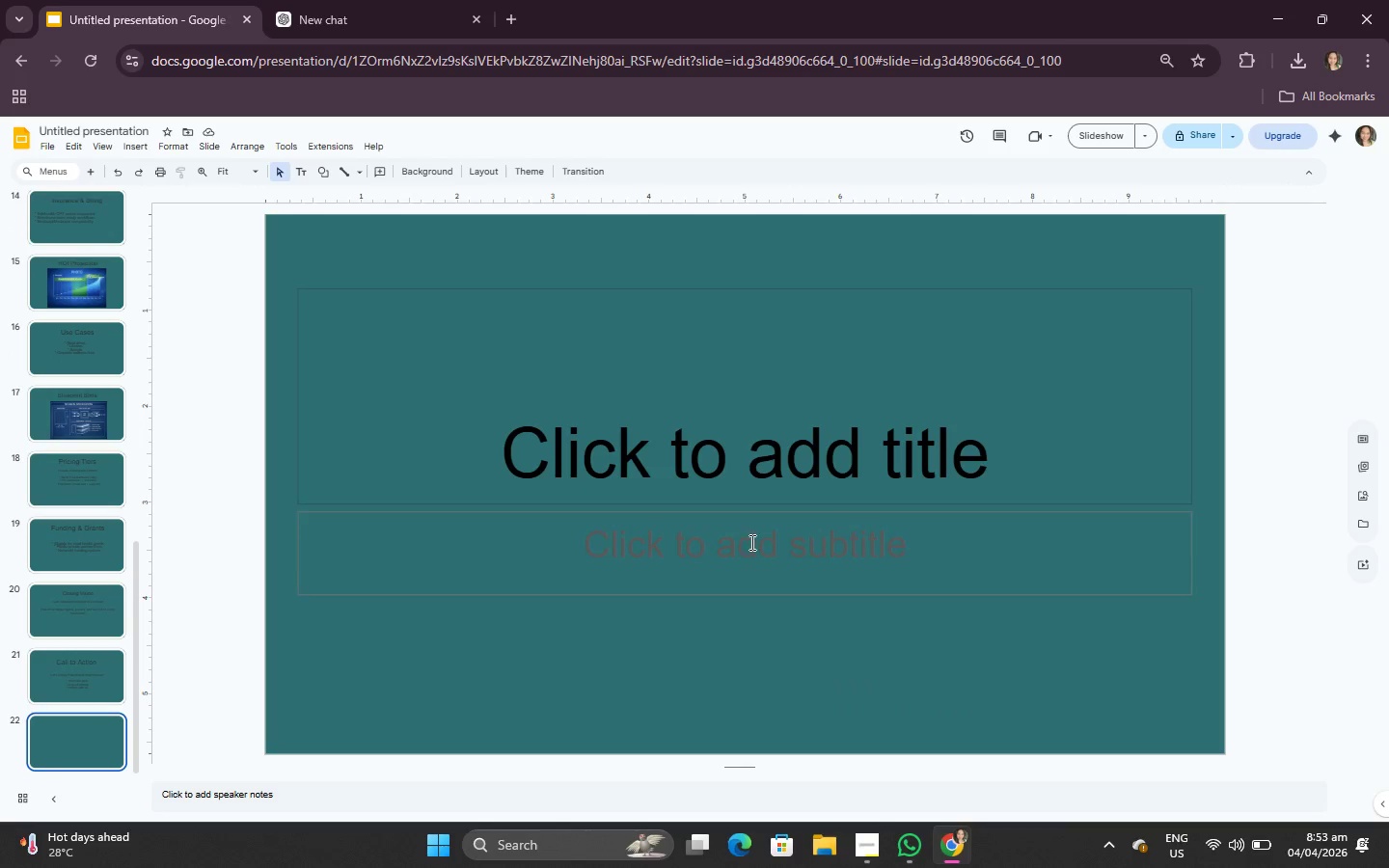 
left_click([769, 417])
 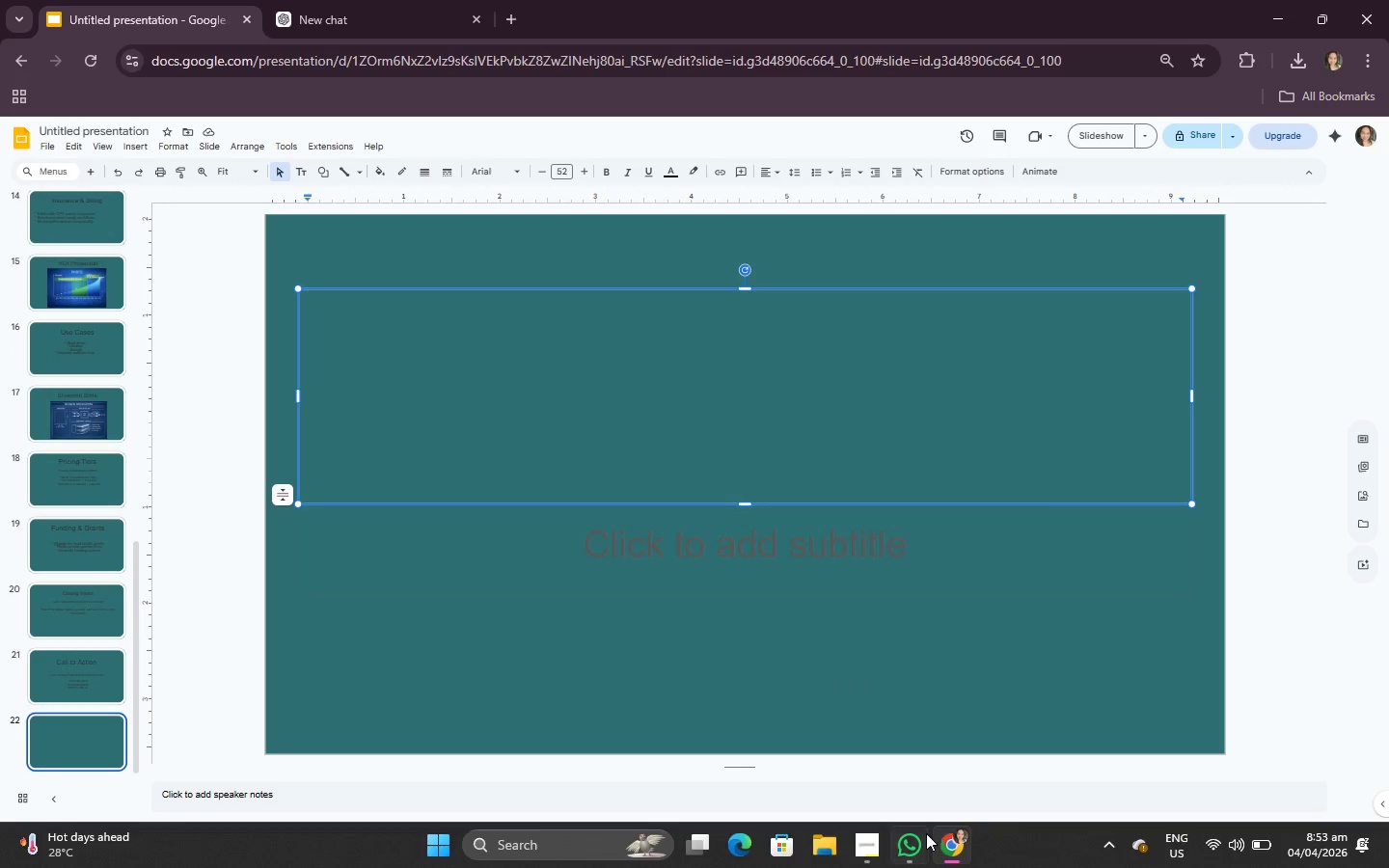 
left_click([921, 845])
 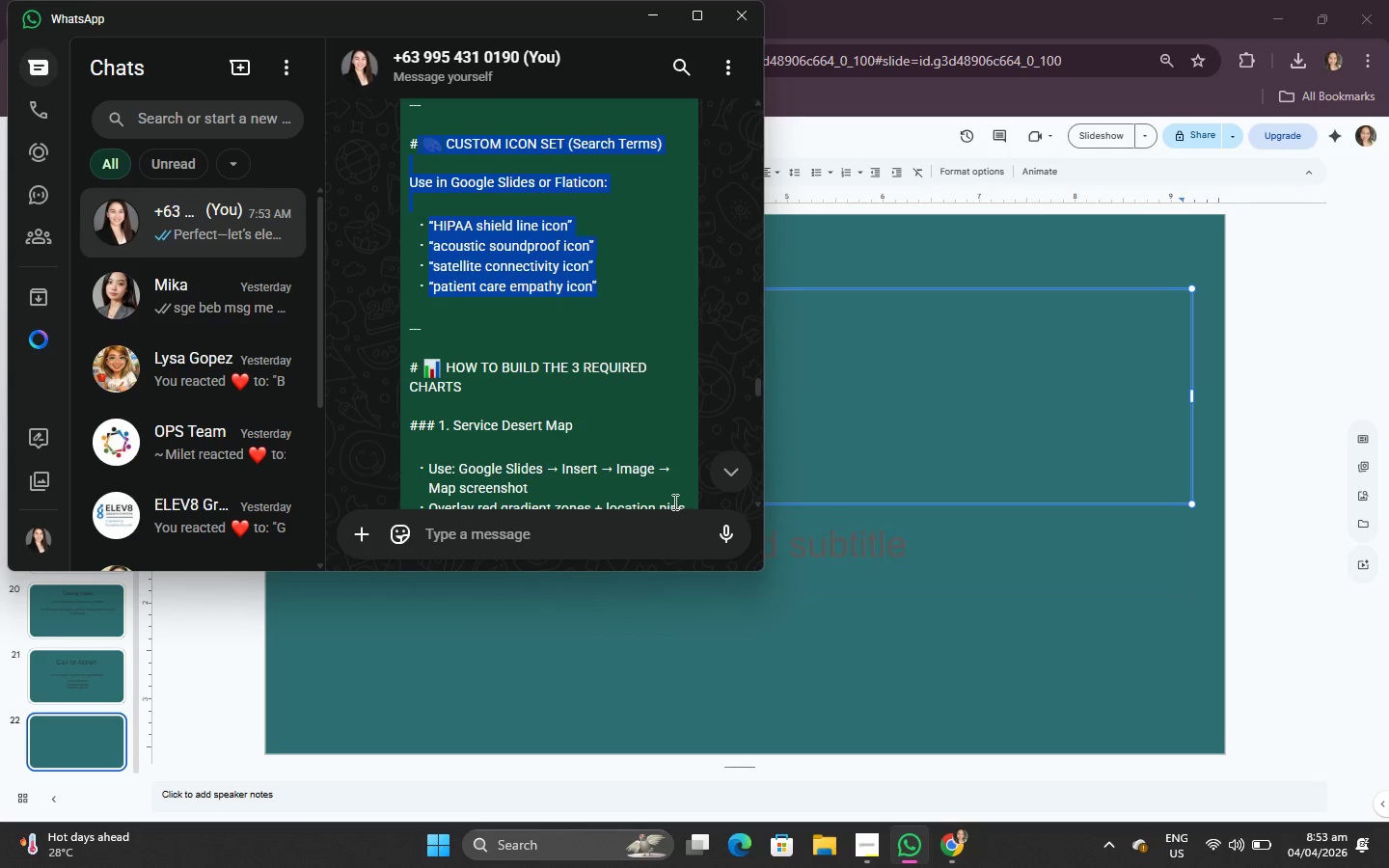 
scroll: coordinate [621, 436], scroll_direction: down, amount: 2.0
 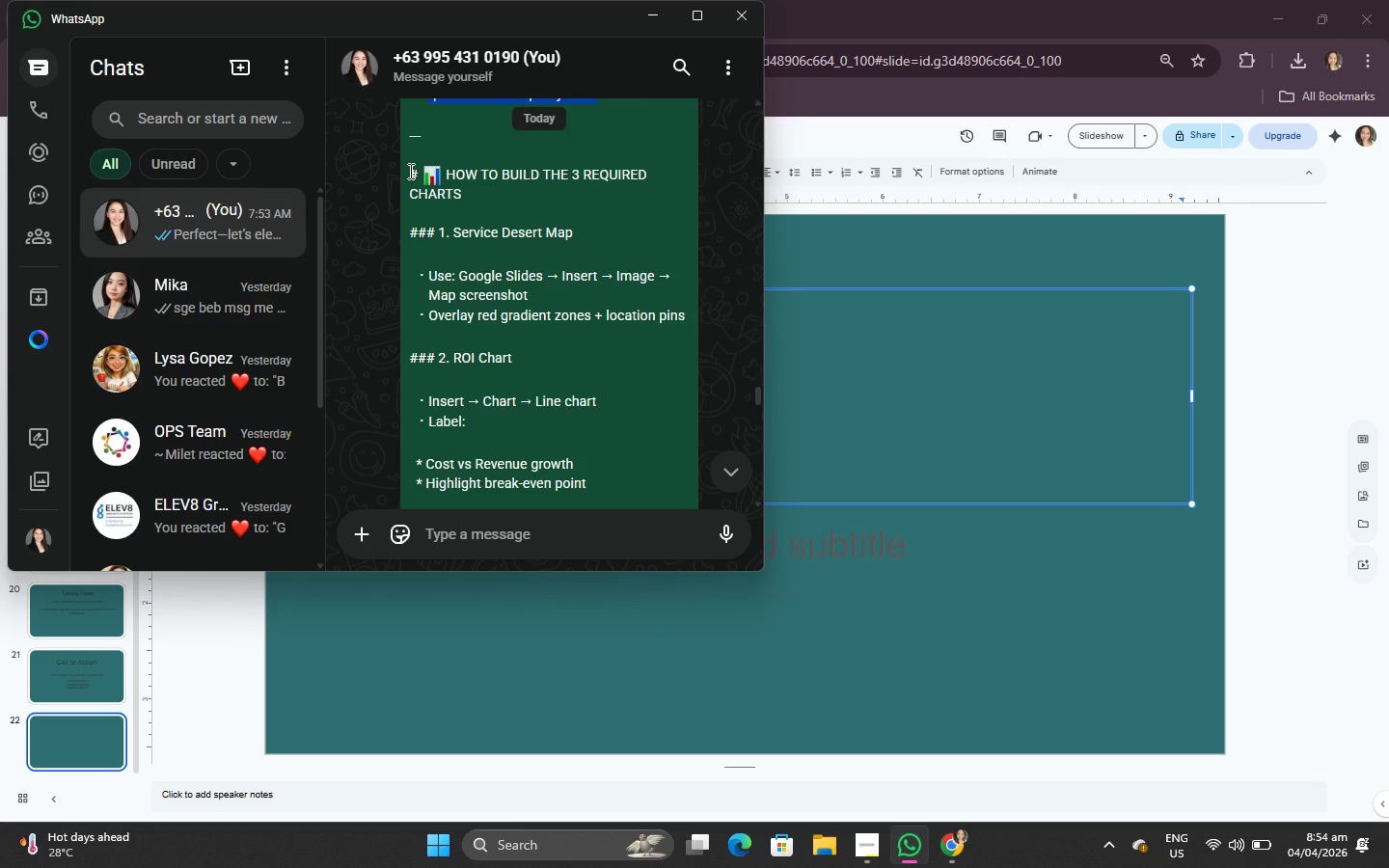 
left_click_drag(start_coordinate=[408, 175], to_coordinate=[613, 410])
 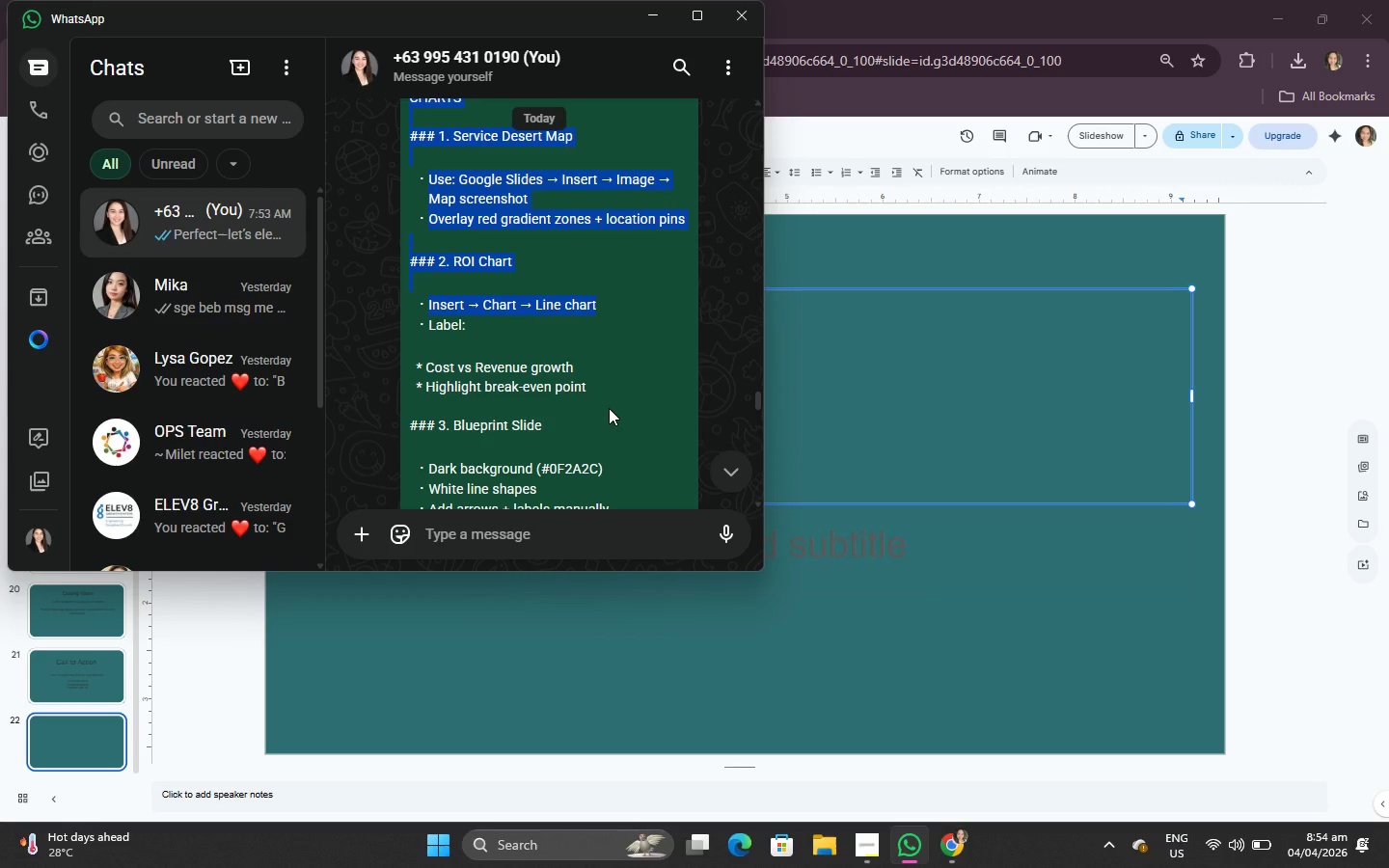 
scroll: coordinate [599, 404], scroll_direction: down, amount: 10.0
 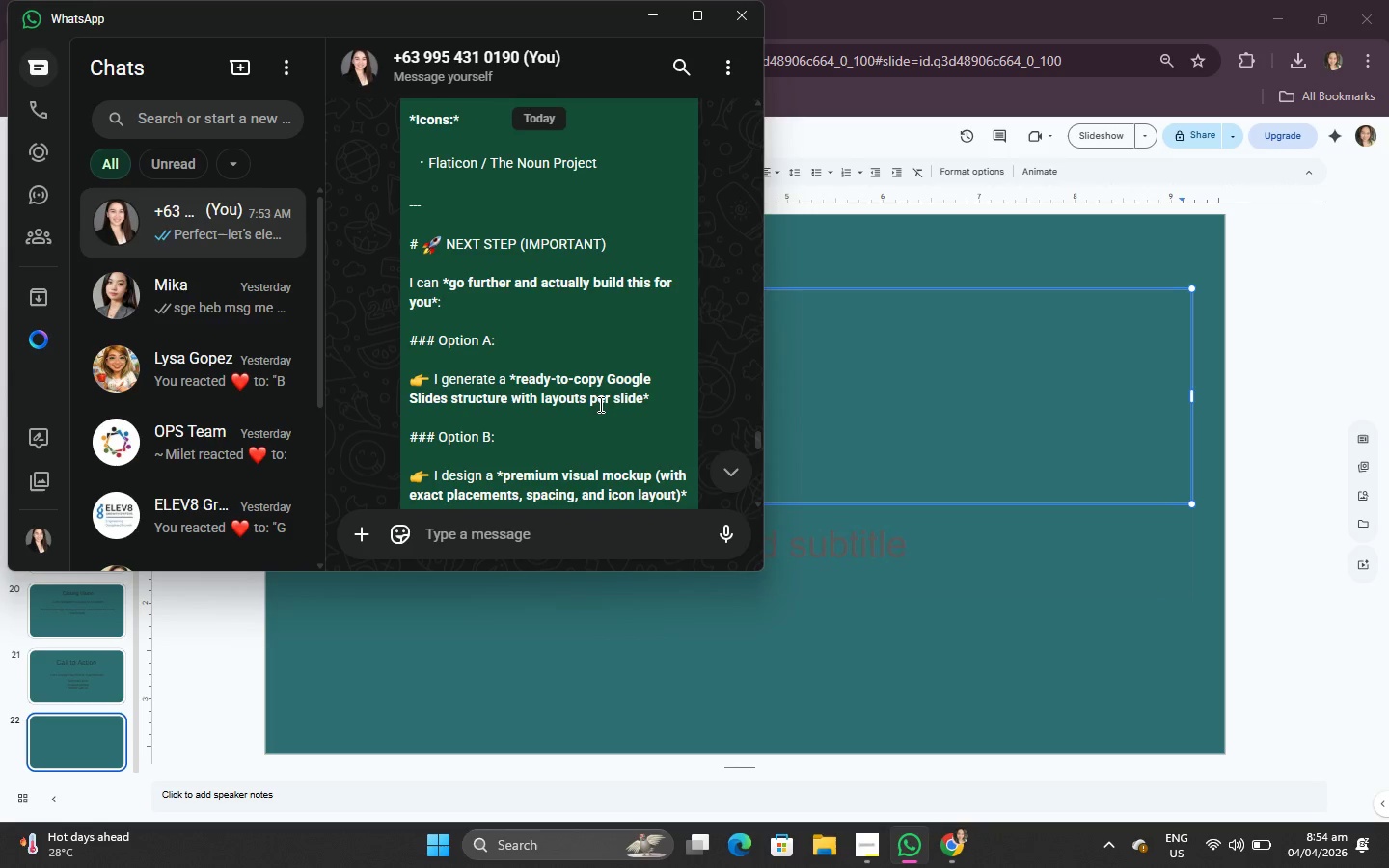 
scroll: coordinate [584, 393], scroll_direction: up, amount: 21.0
 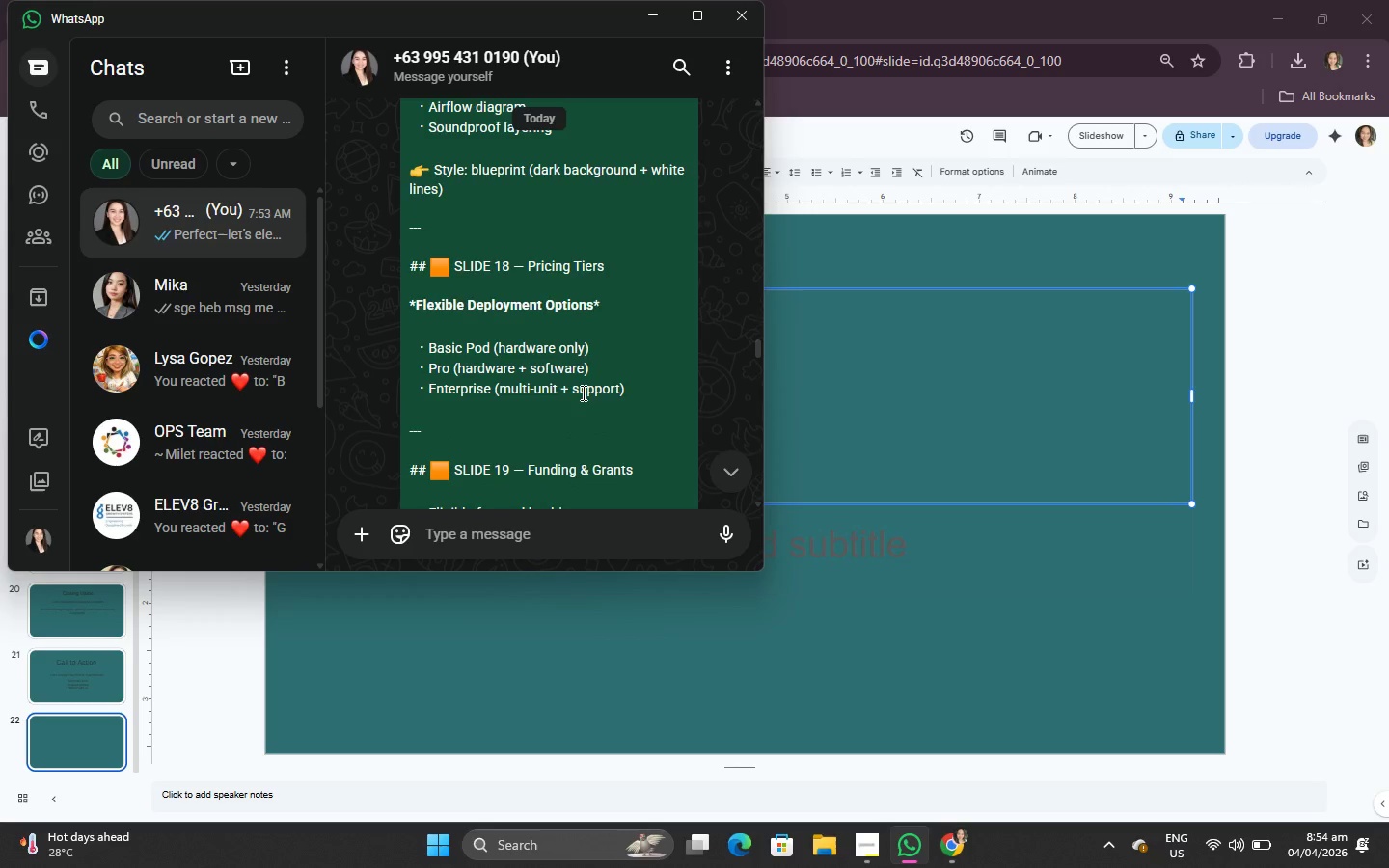 
scroll: coordinate [582, 393], scroll_direction: down, amount: 6.0
 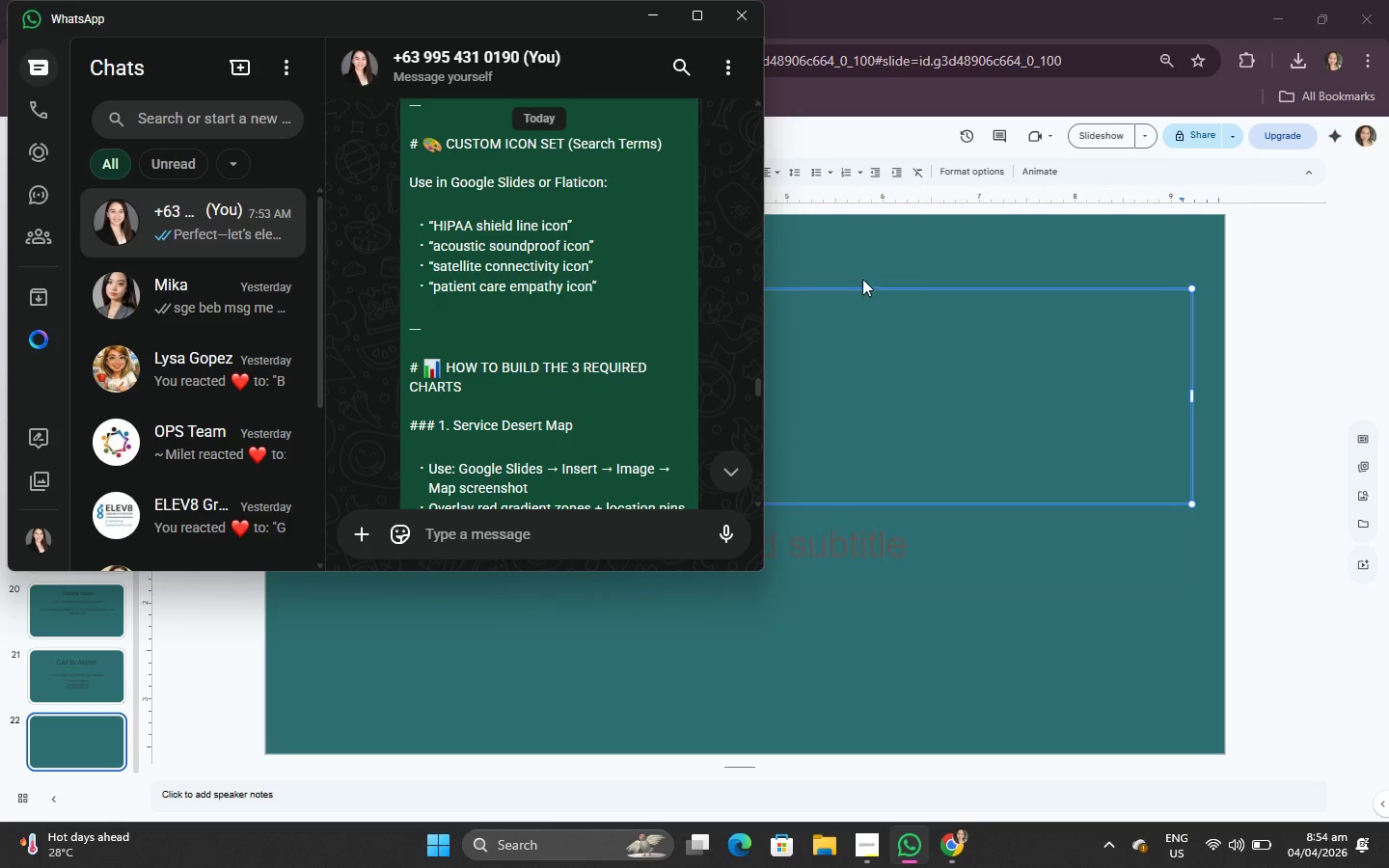 
double_click([319, 0])
 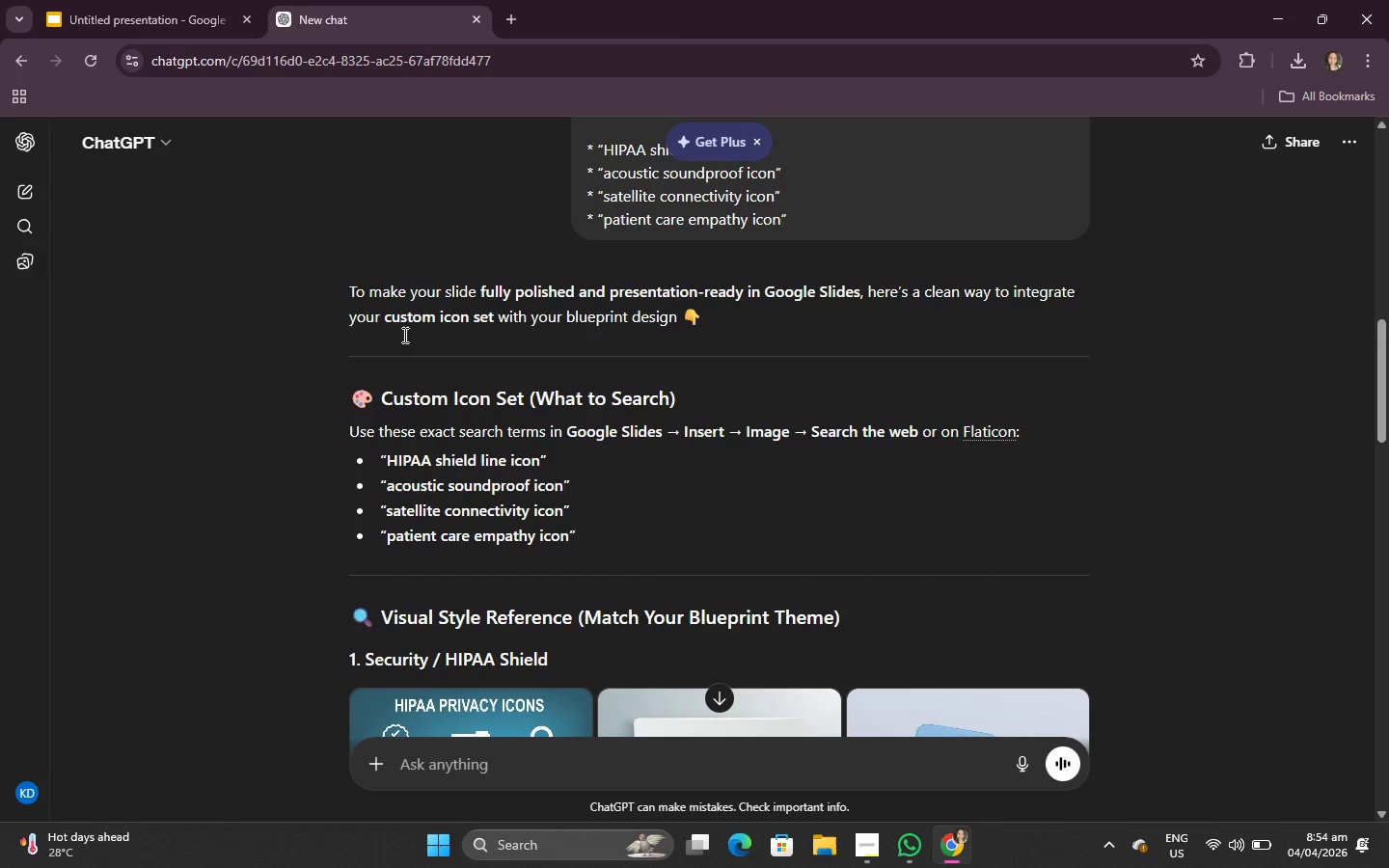 
scroll: coordinate [636, 556], scroll_direction: down, amount: 4.0
 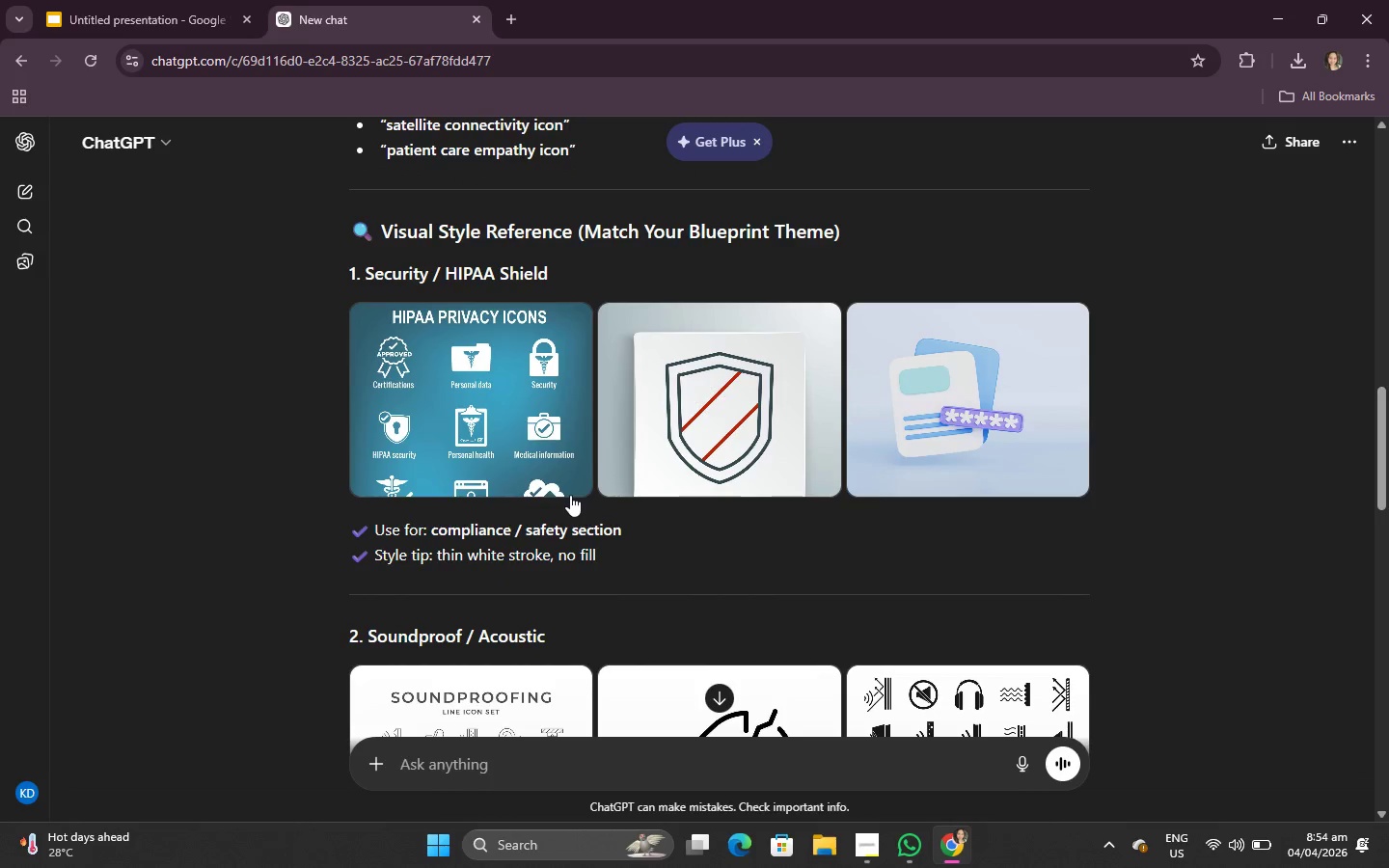 
left_click([523, 429])
 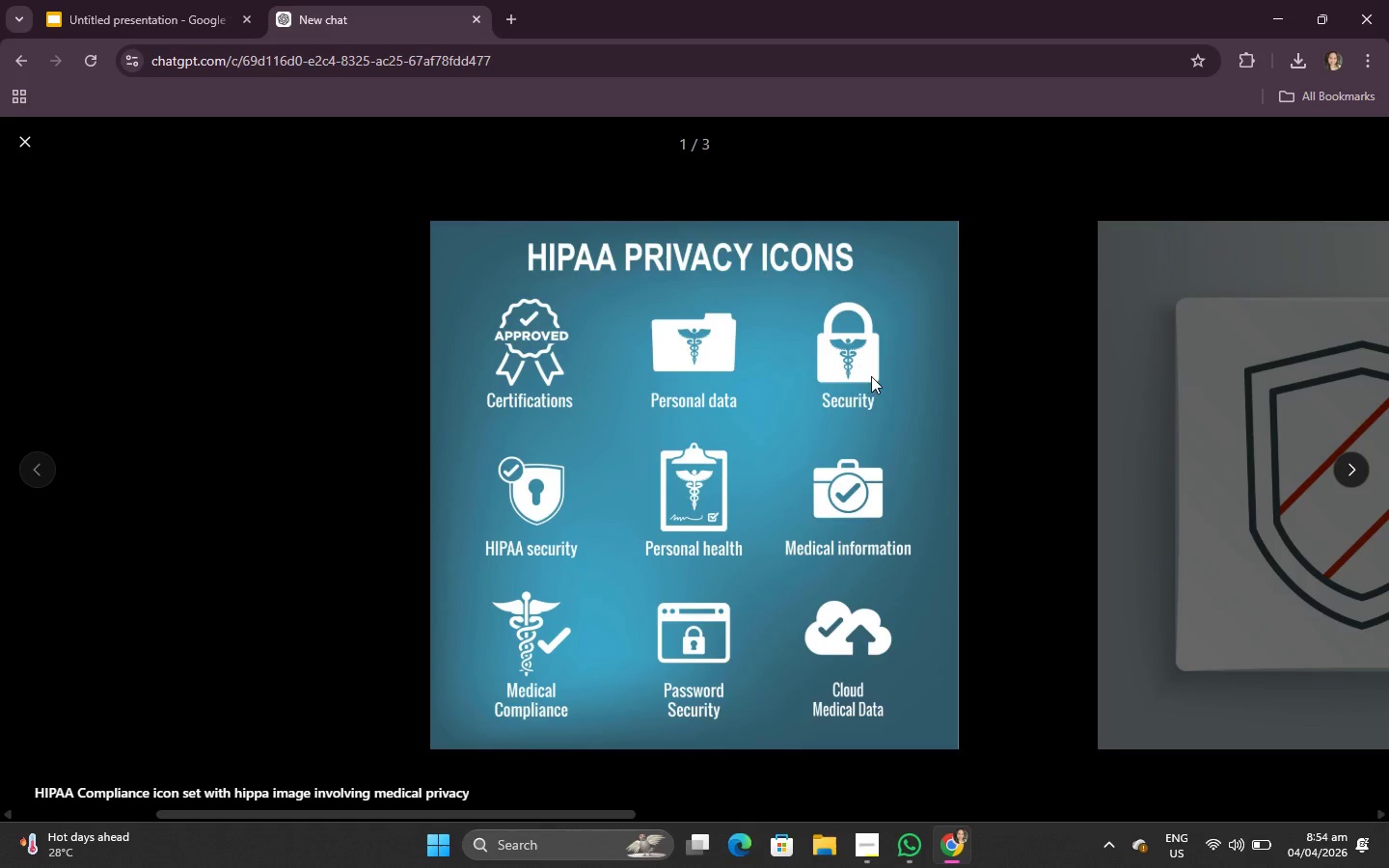 
right_click([810, 415])
 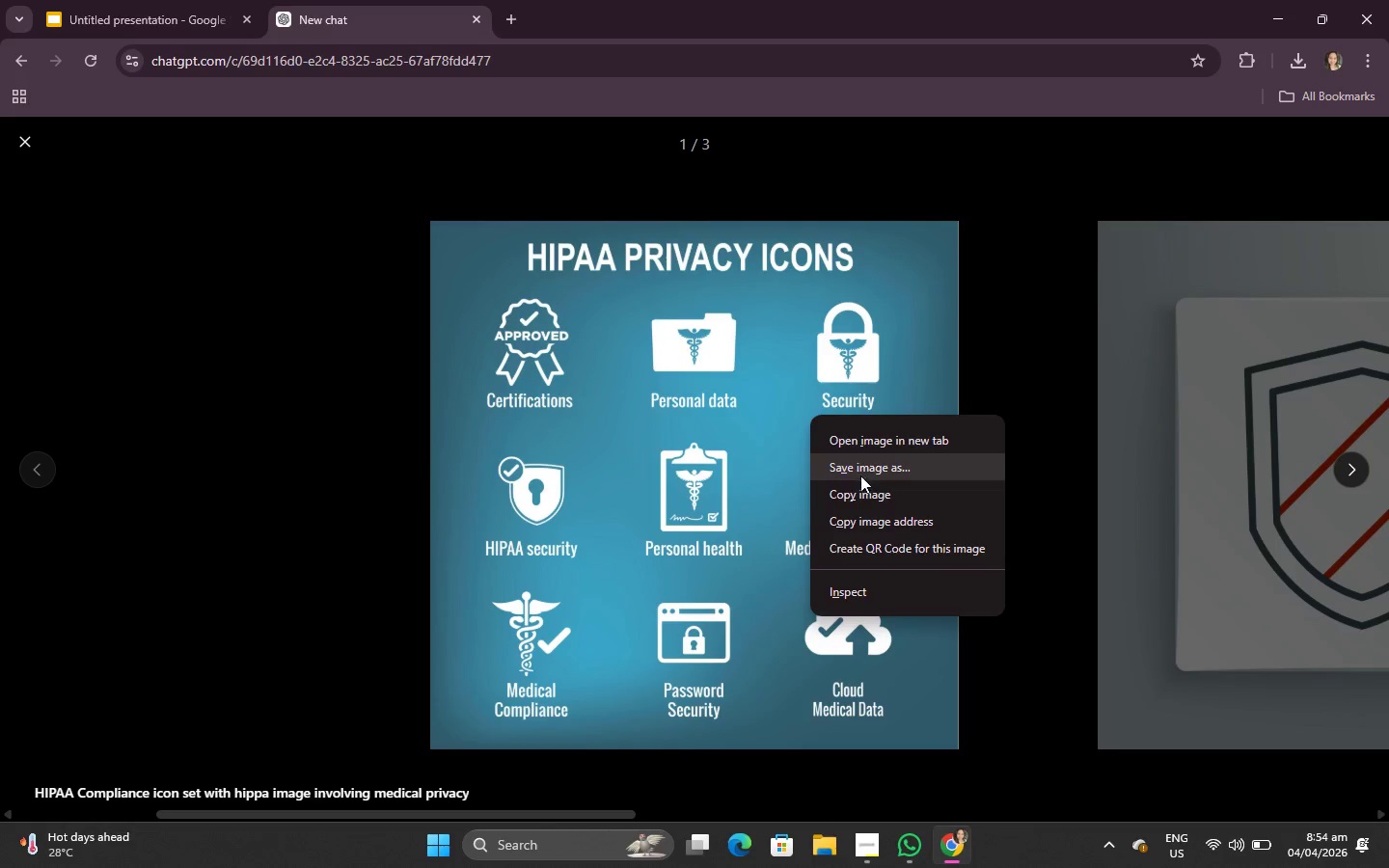 
left_click([870, 497])
 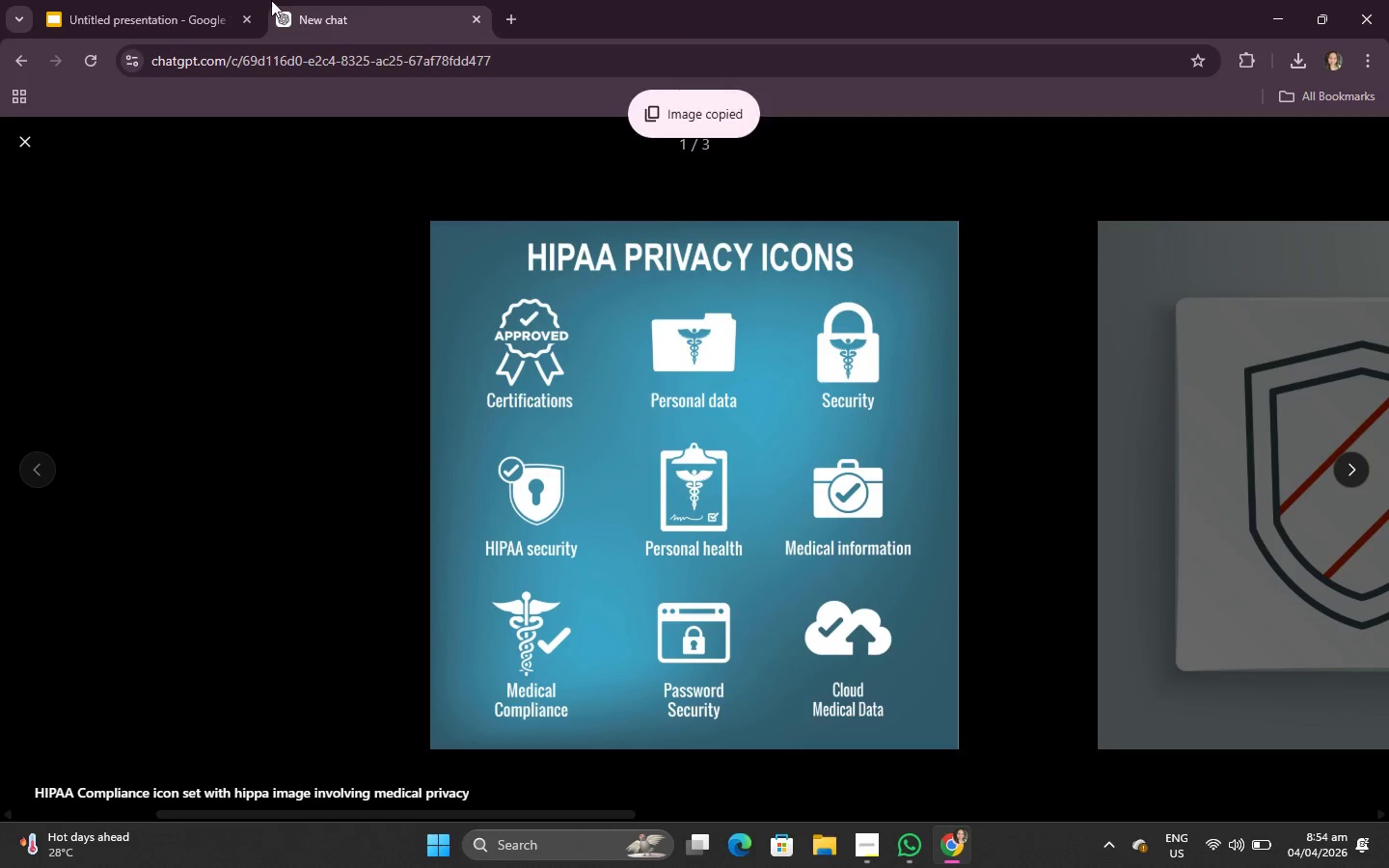 
left_click([254, 0])
 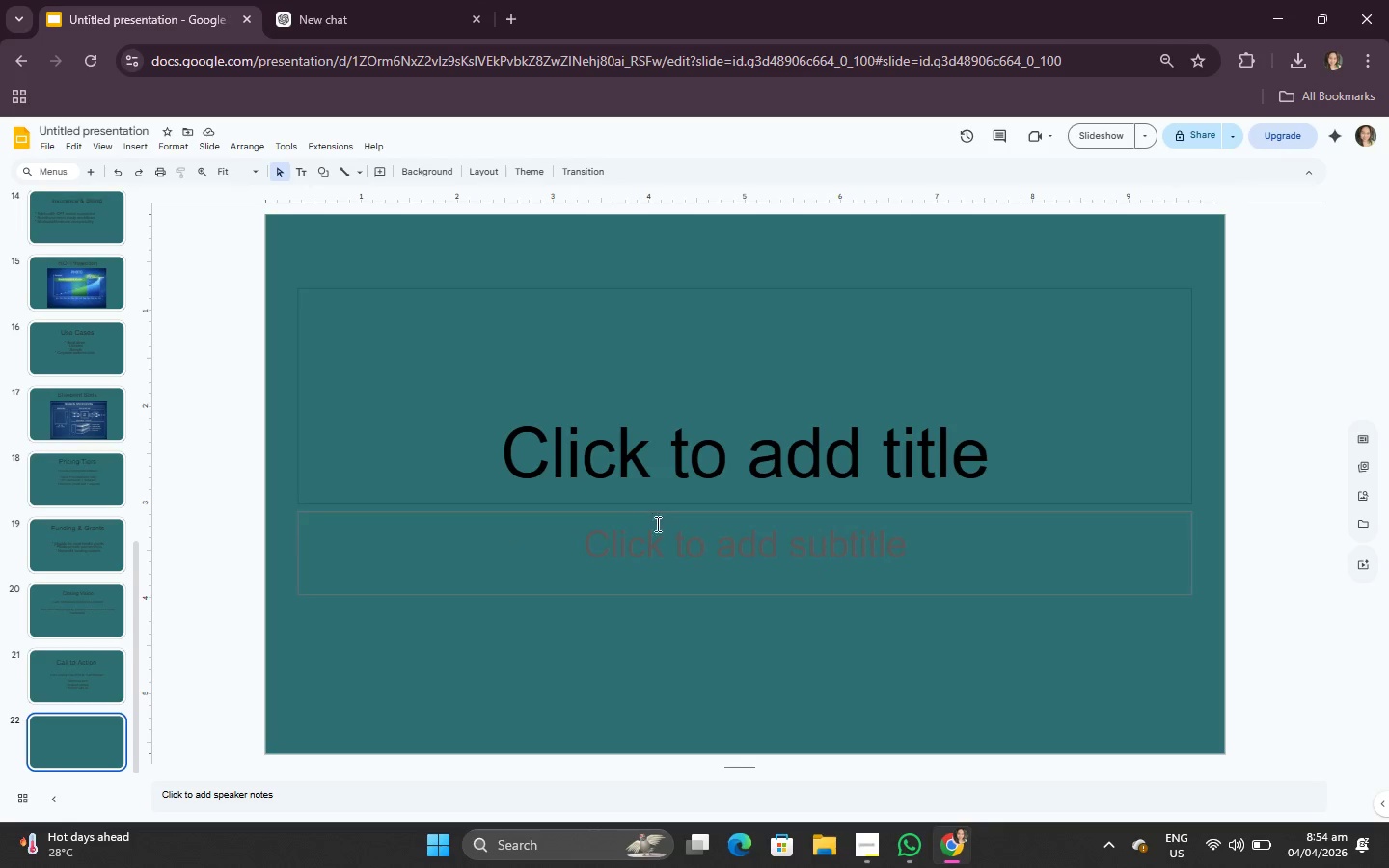 
left_click([699, 481])
 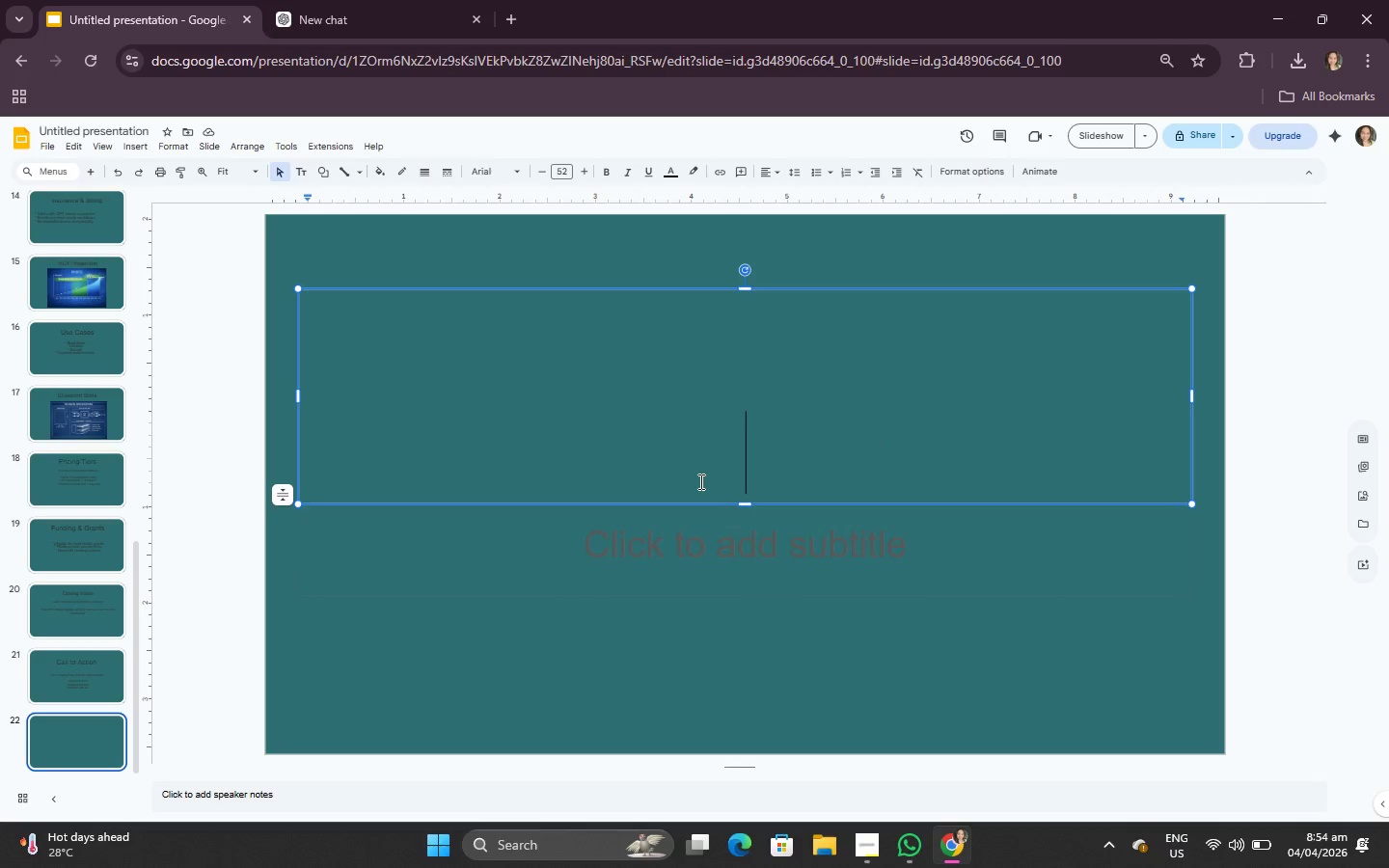 
key(Control+V)
 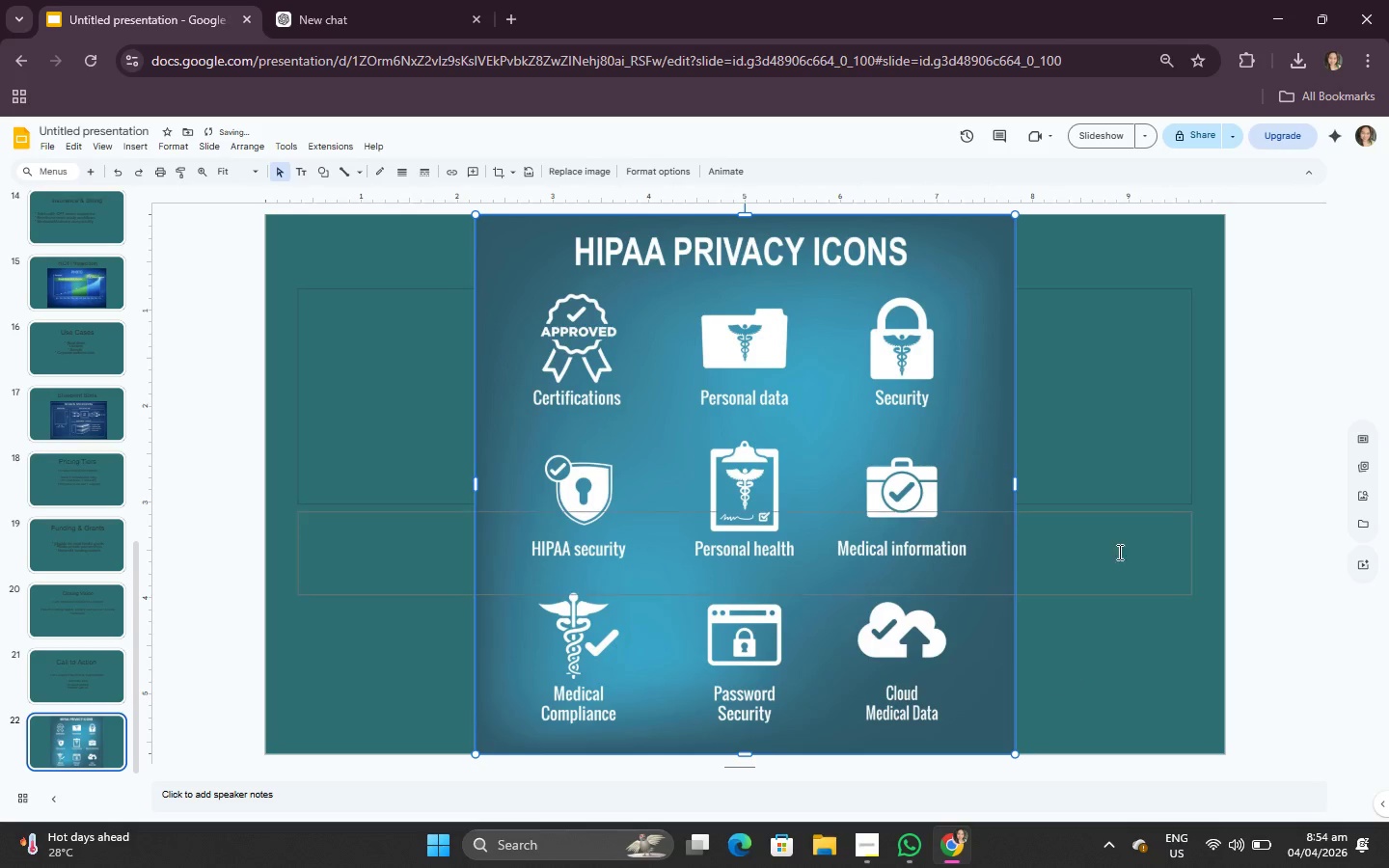 
left_click([1157, 501])
 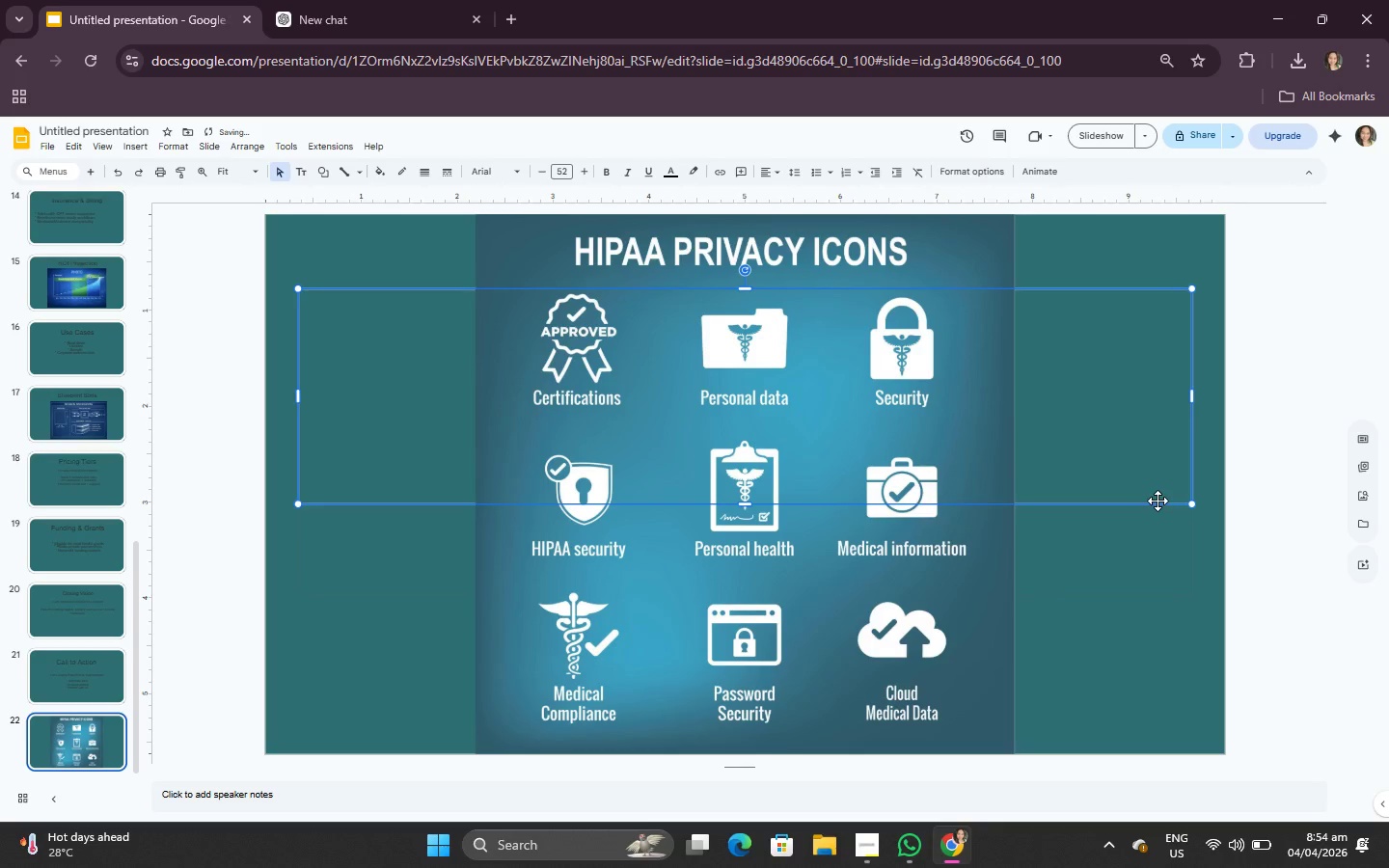 
key(Backspace)
 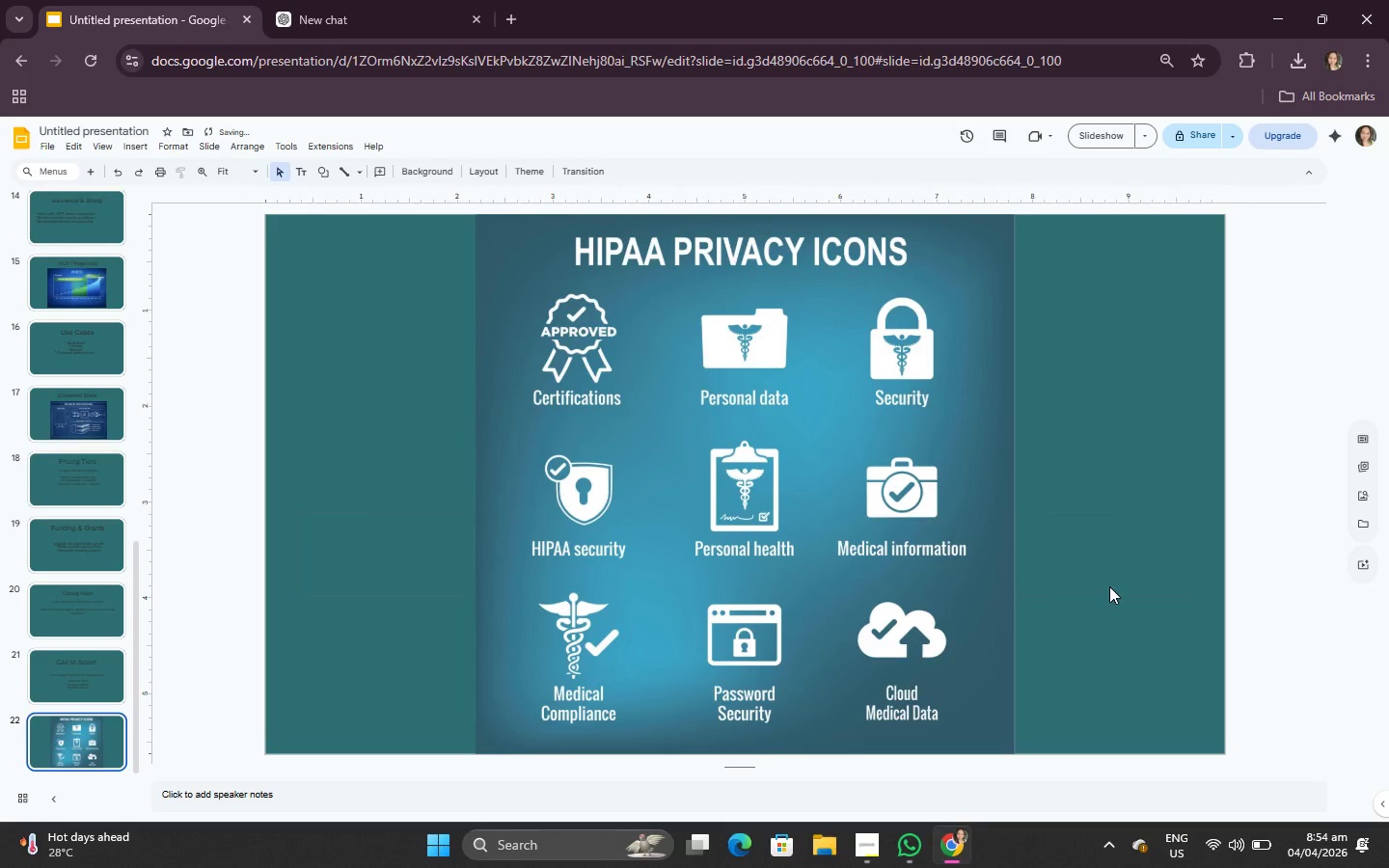 
double_click([1089, 545])
 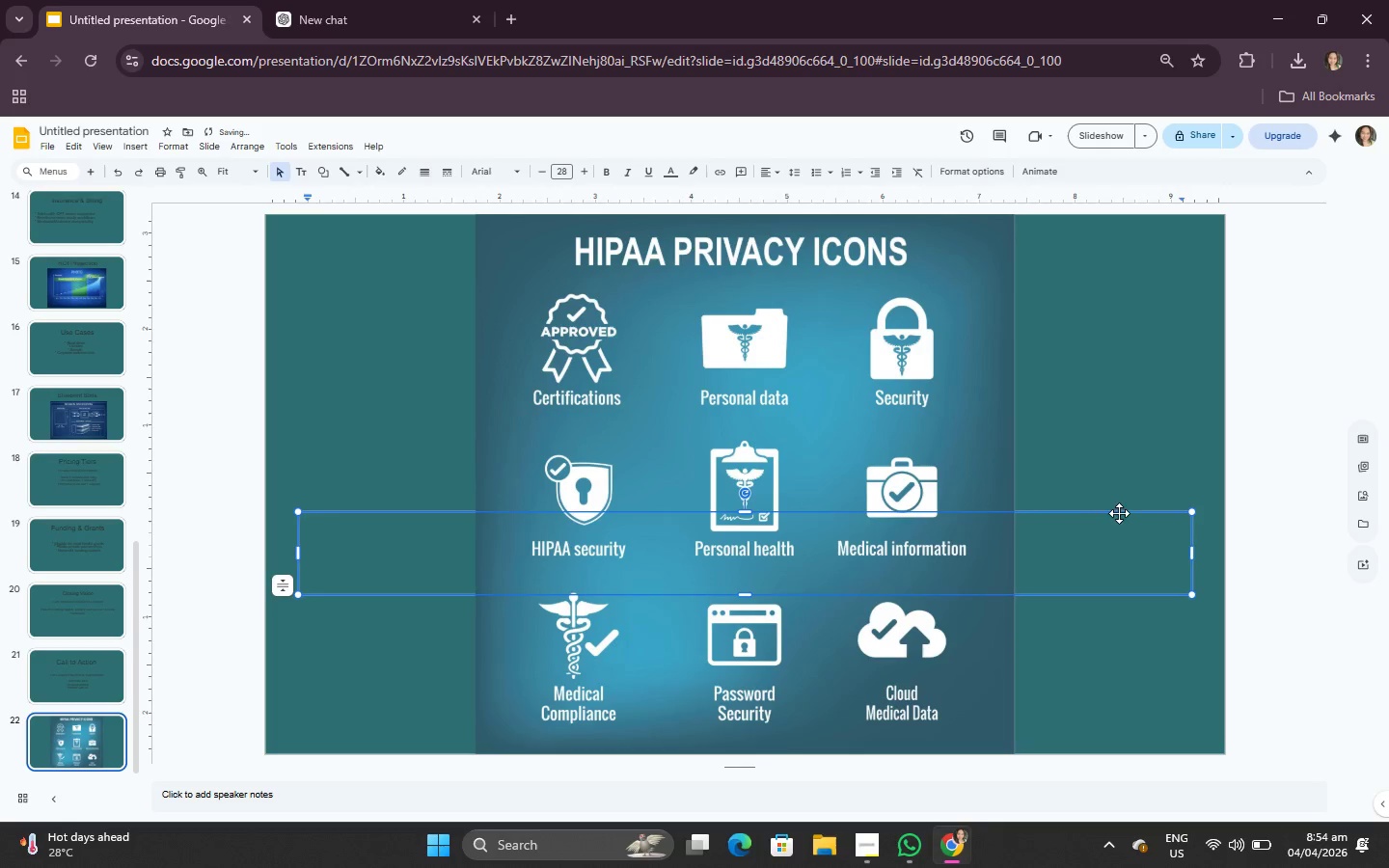 
left_click([1121, 512])
 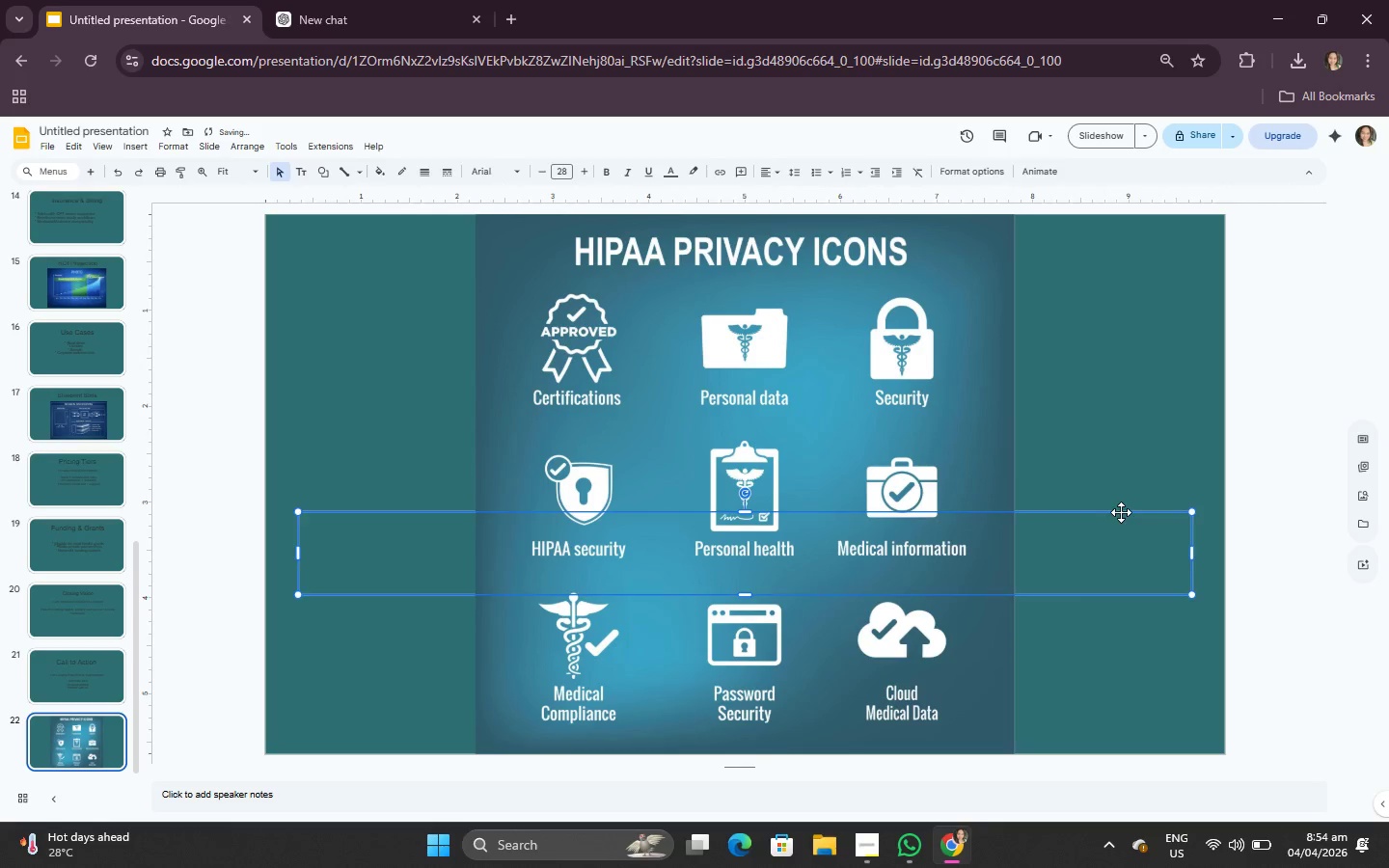 
key(Backspace)
 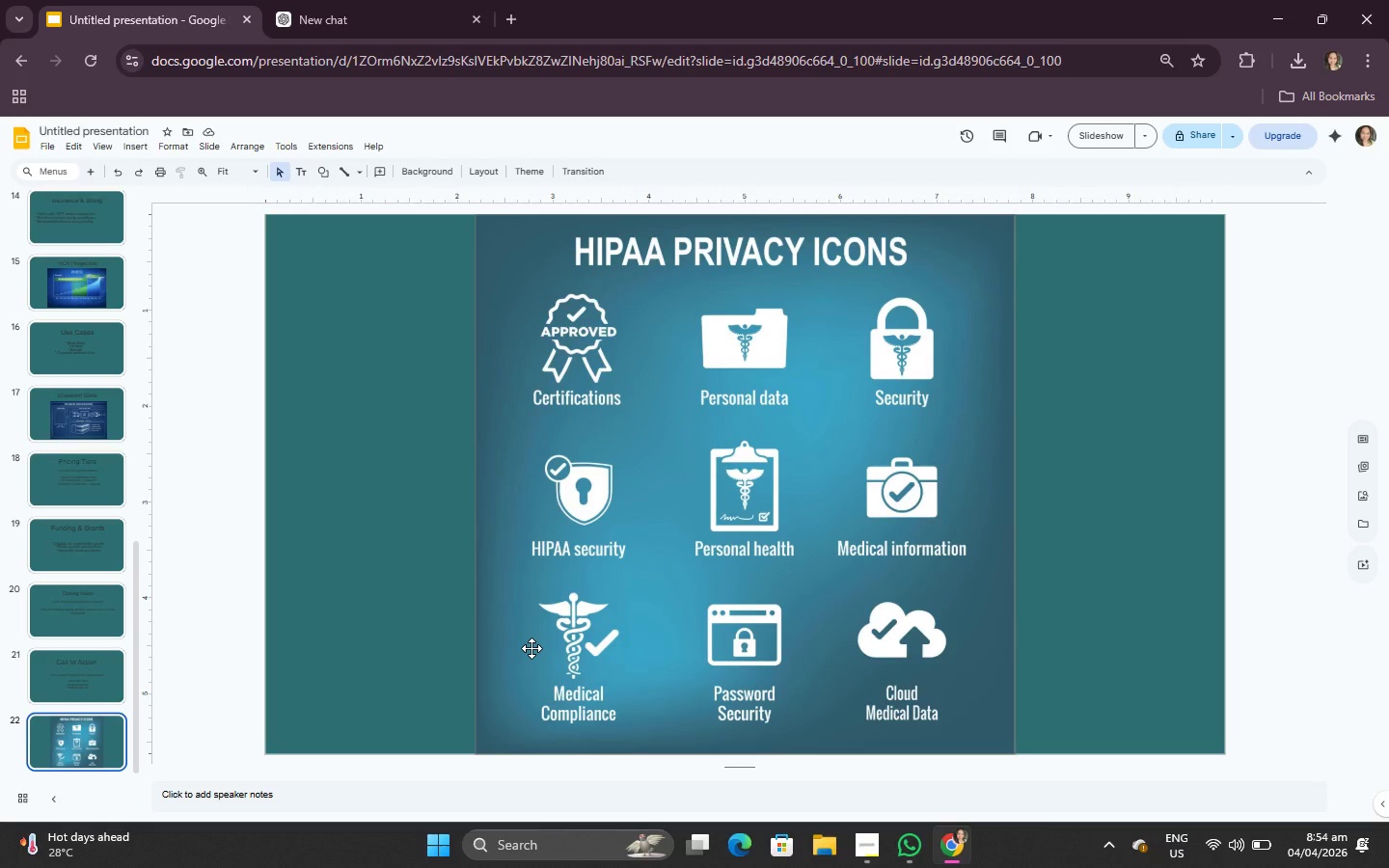 
wait(7.67)
 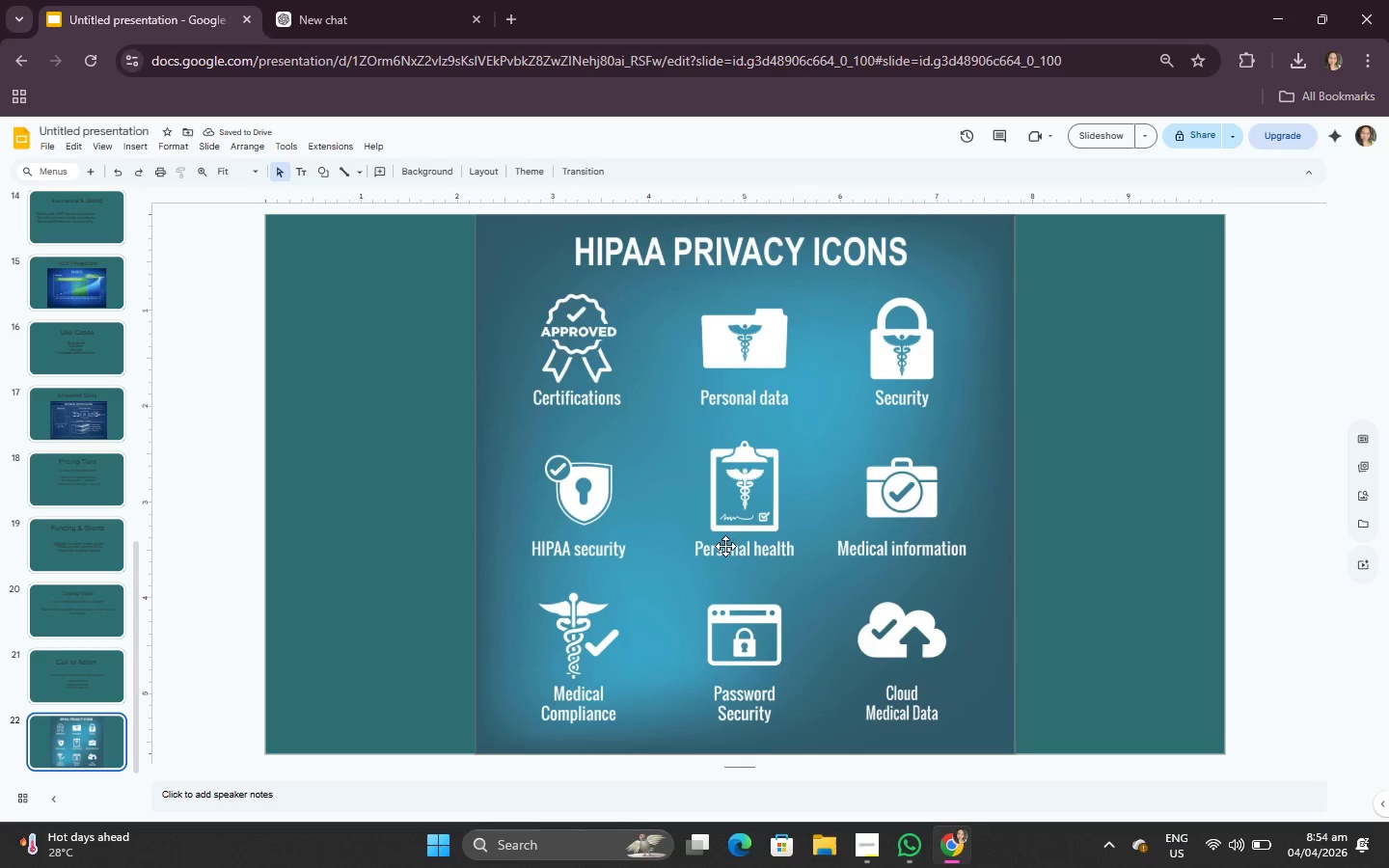 
left_click([661, 573])
 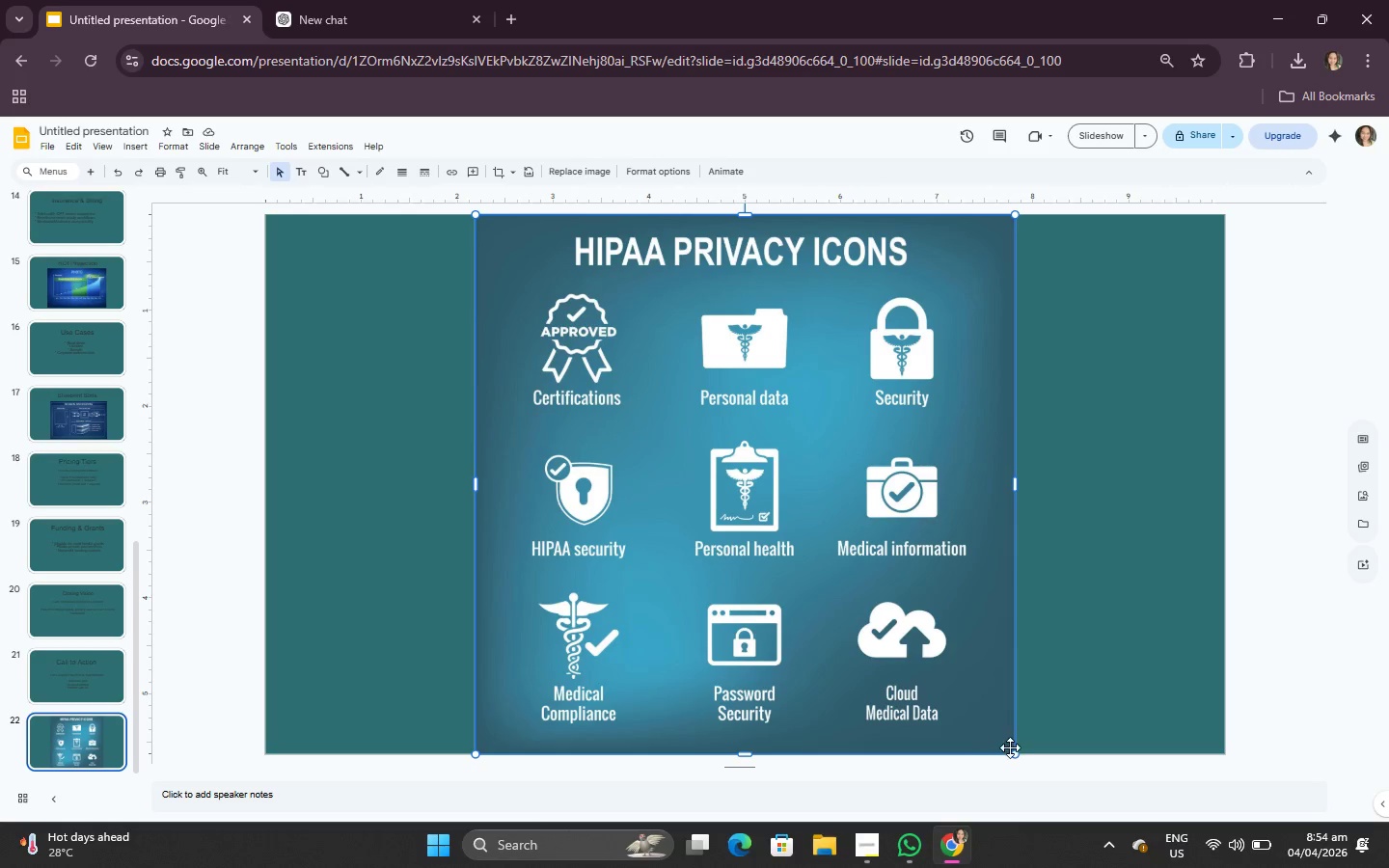 
left_click_drag(start_coordinate=[1016, 754], to_coordinate=[810, 447])
 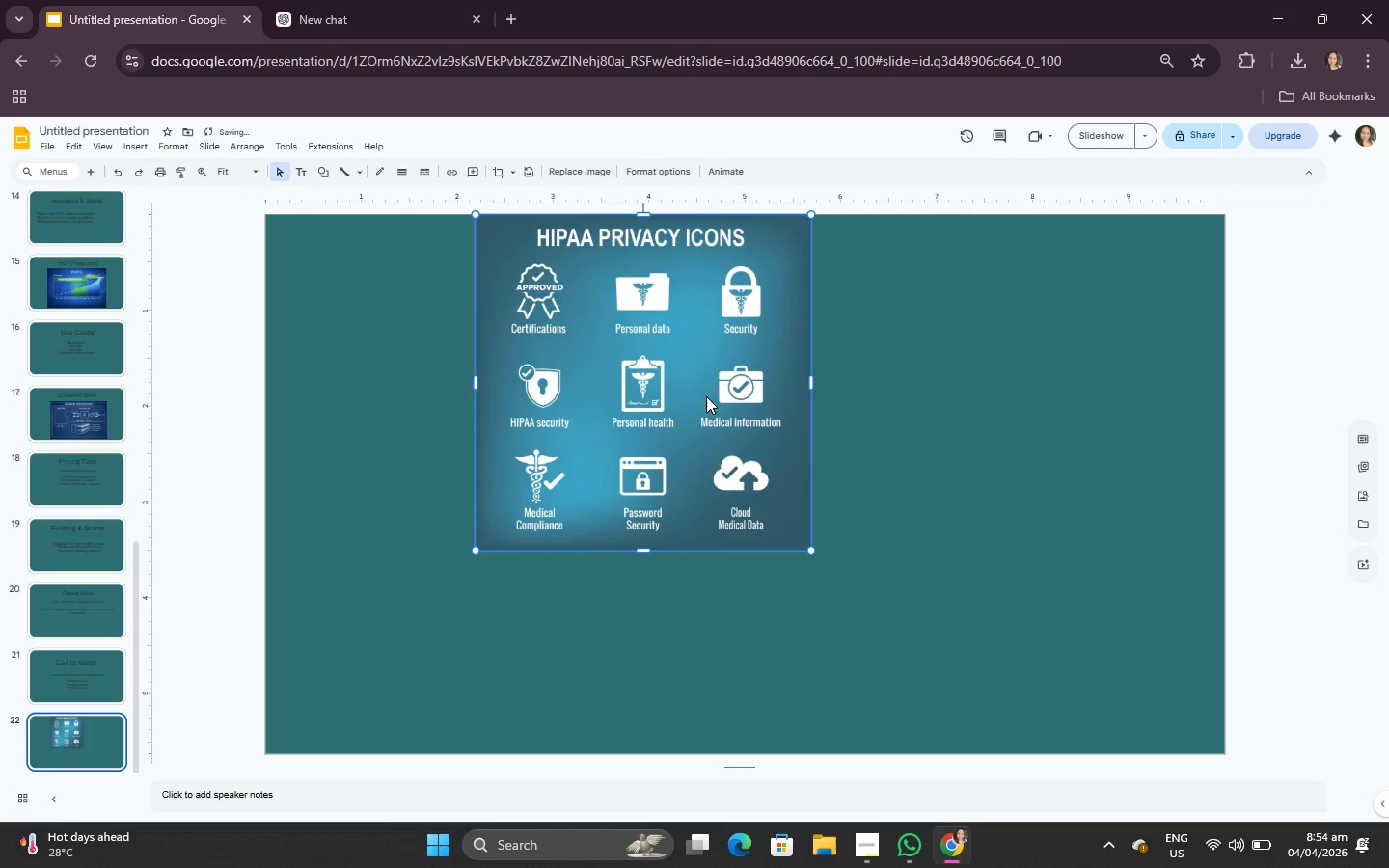 
left_click_drag(start_coordinate=[706, 396], to_coordinate=[552, 449])
 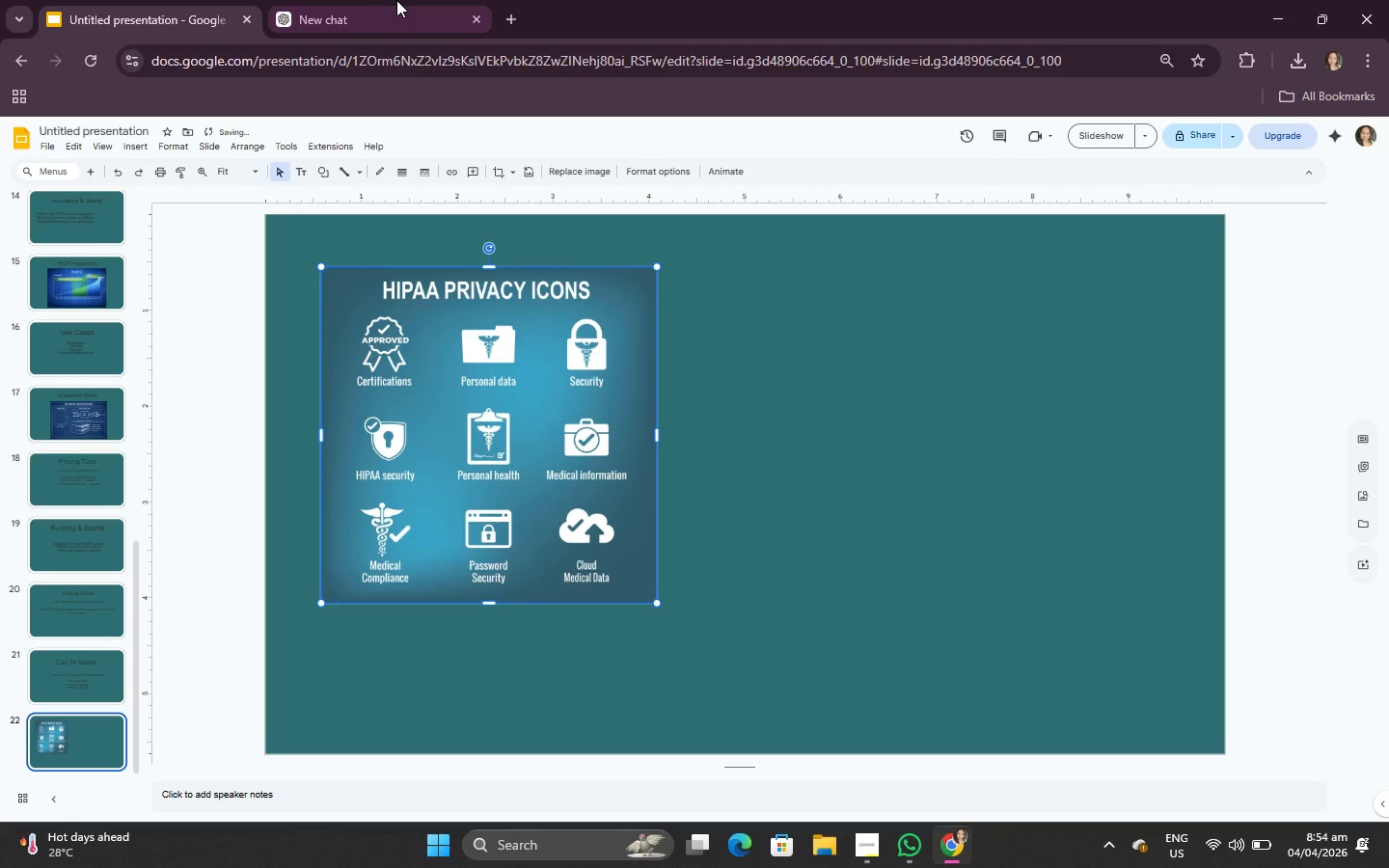 
left_click([396, 0])
 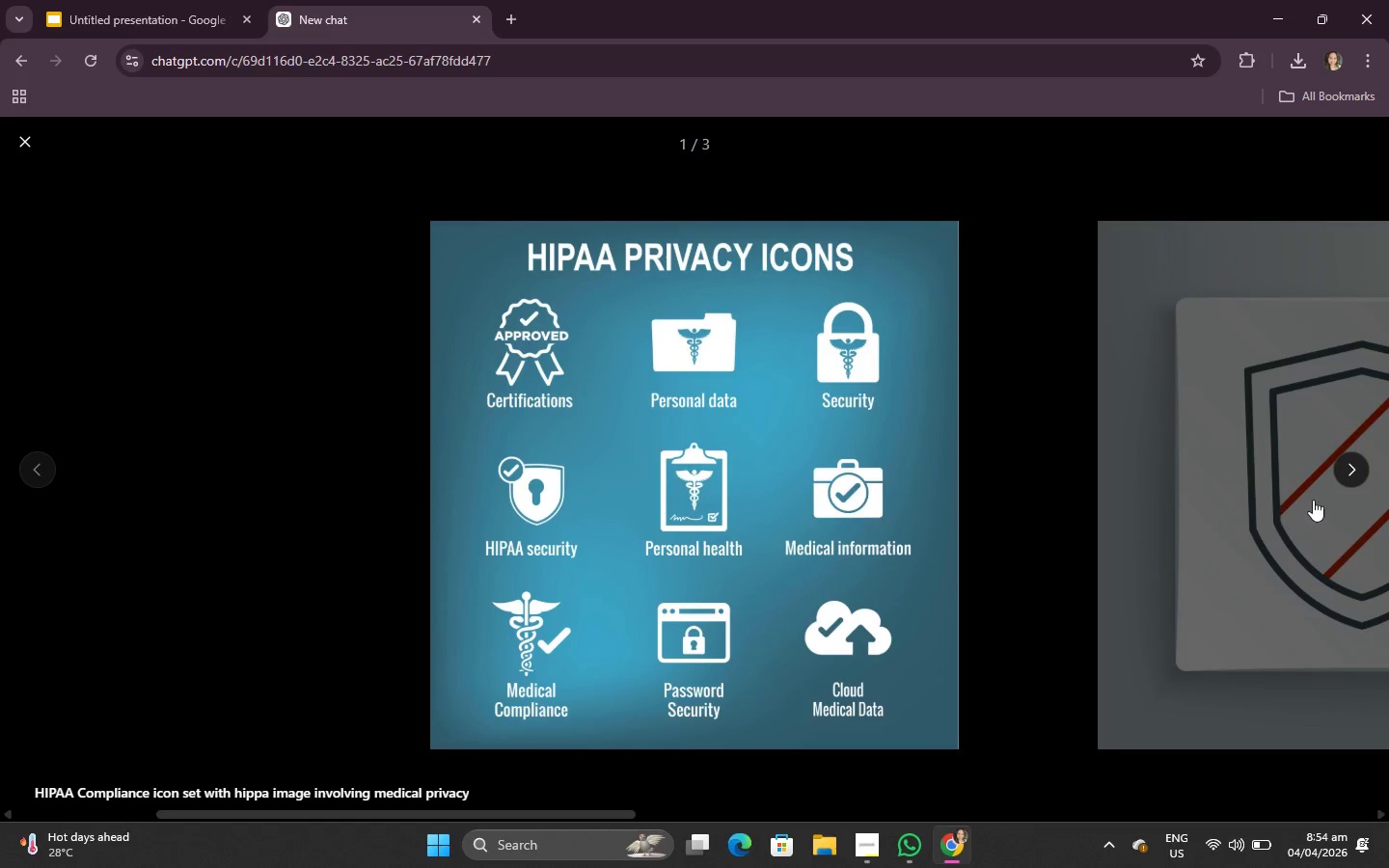 
left_click([1352, 477])
 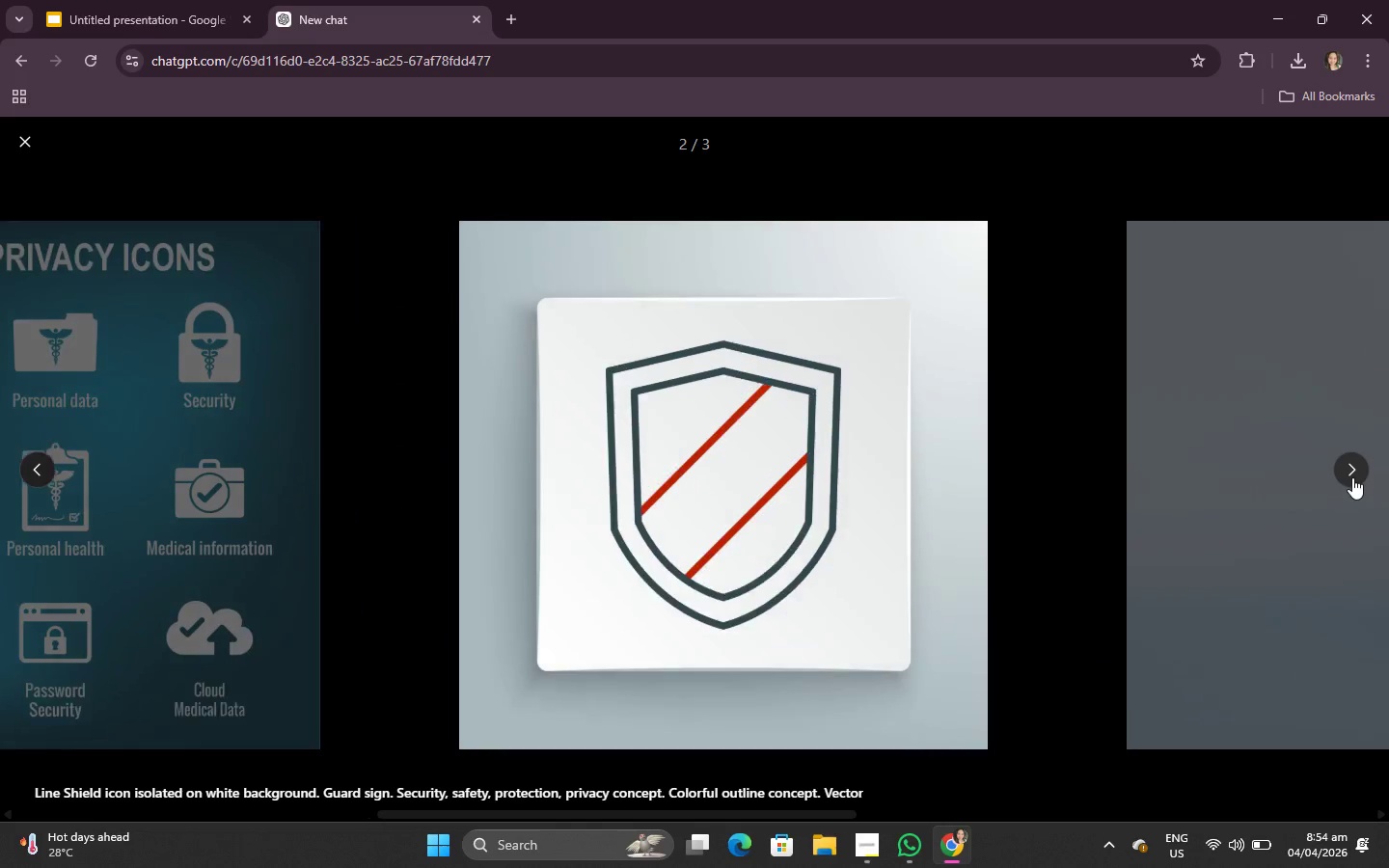 
left_click([1352, 477])
 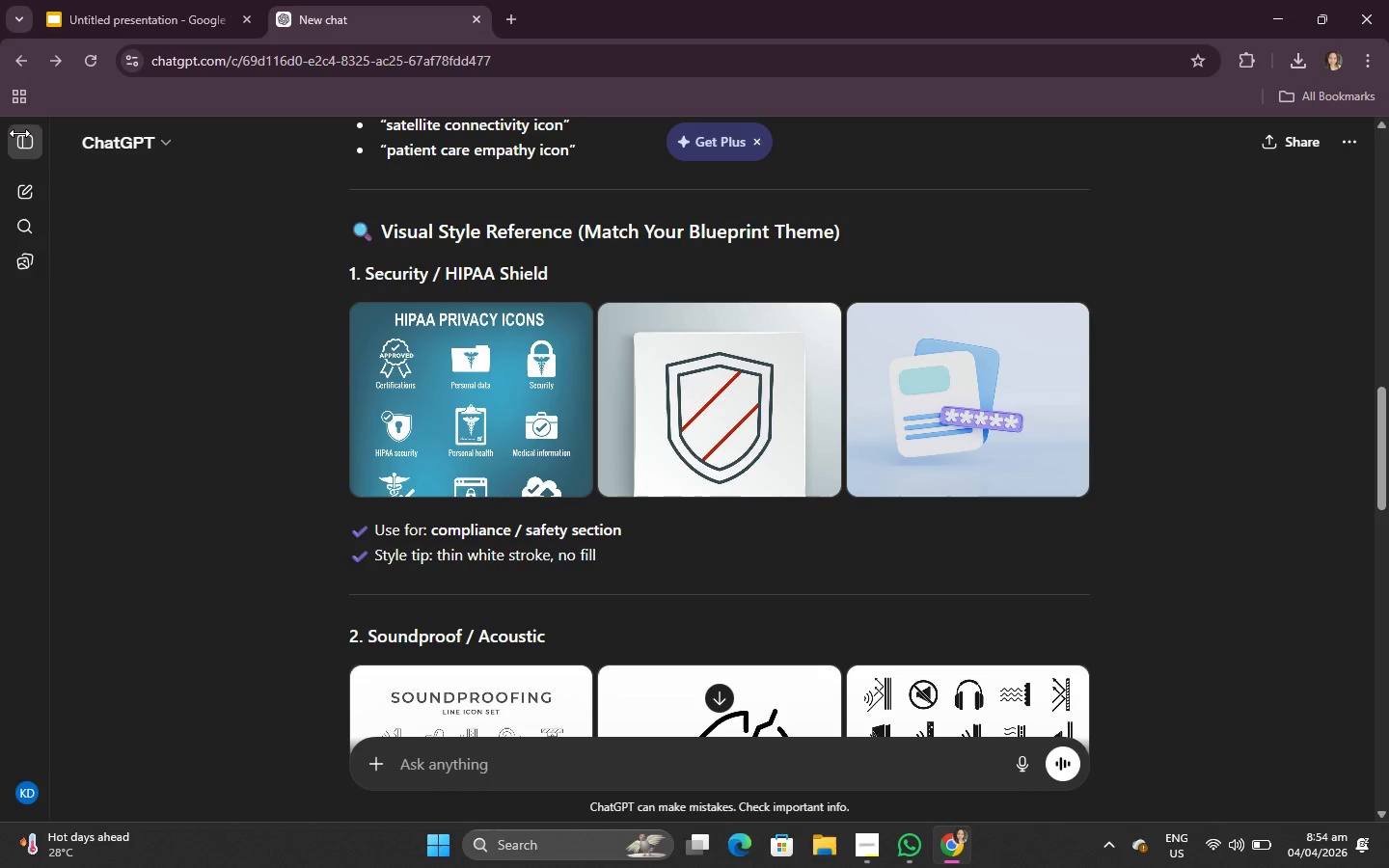 
scroll: coordinate [675, 486], scroll_direction: down, amount: 2.0
 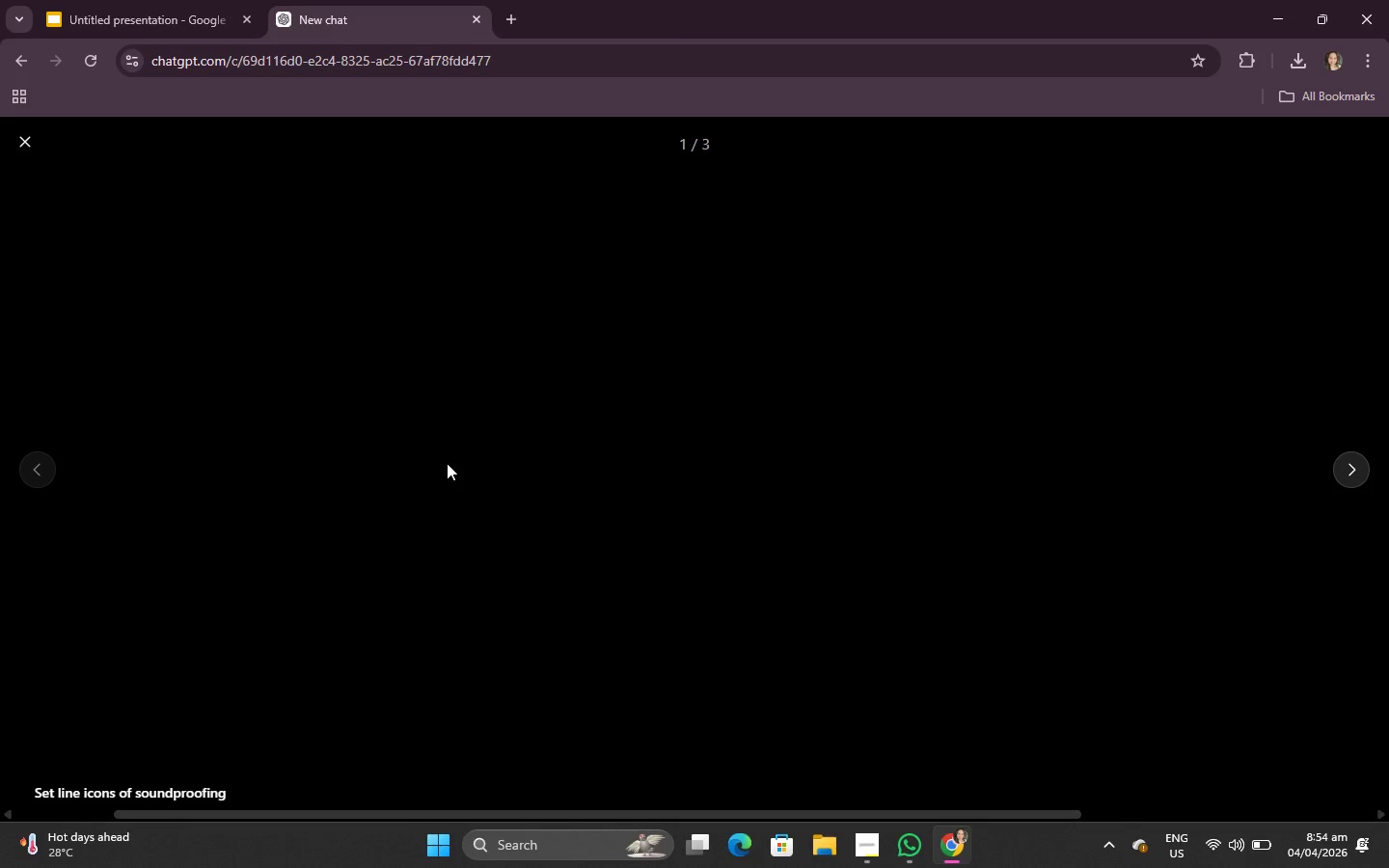 
right_click([930, 374])
 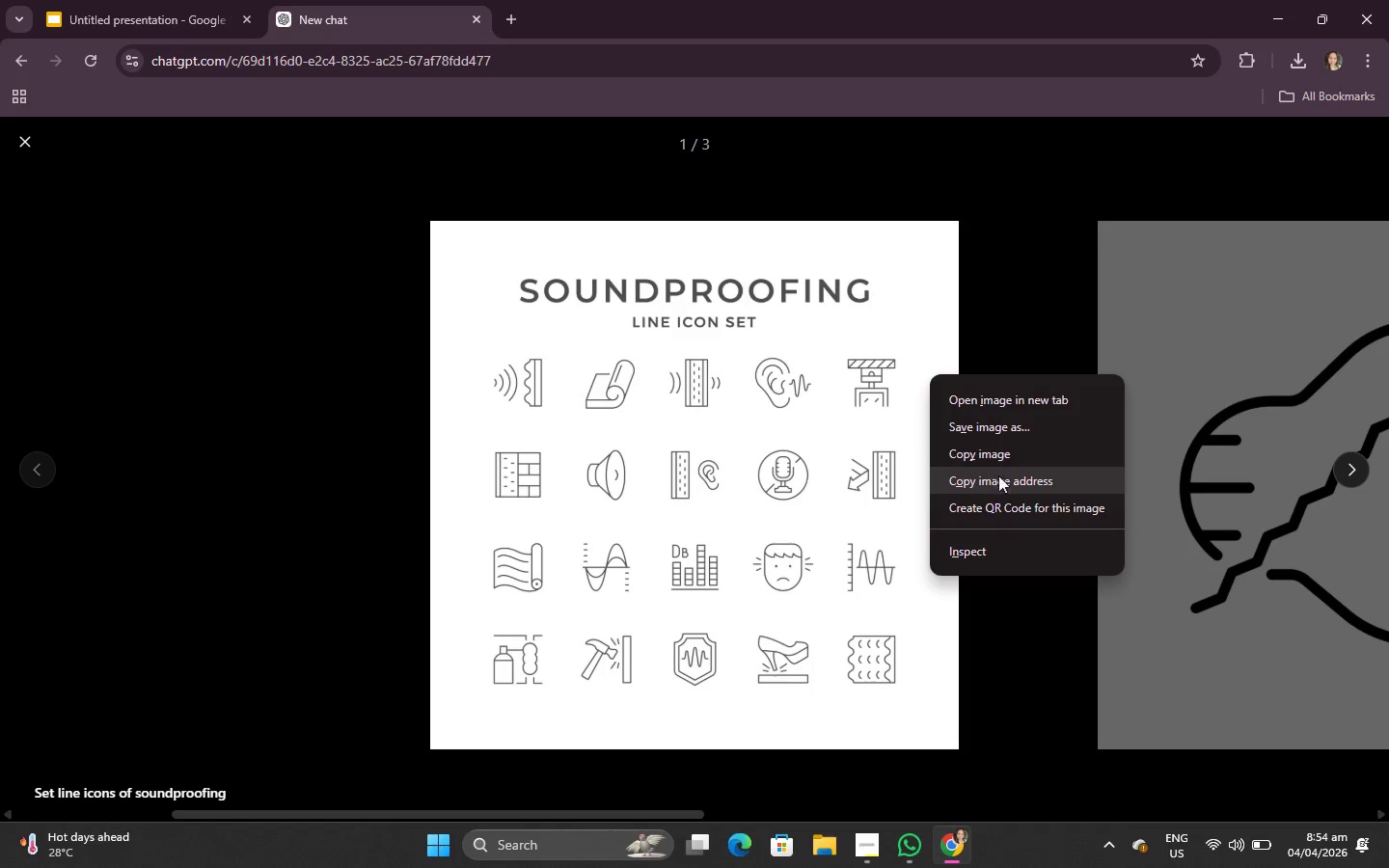 
left_click([1002, 467])
 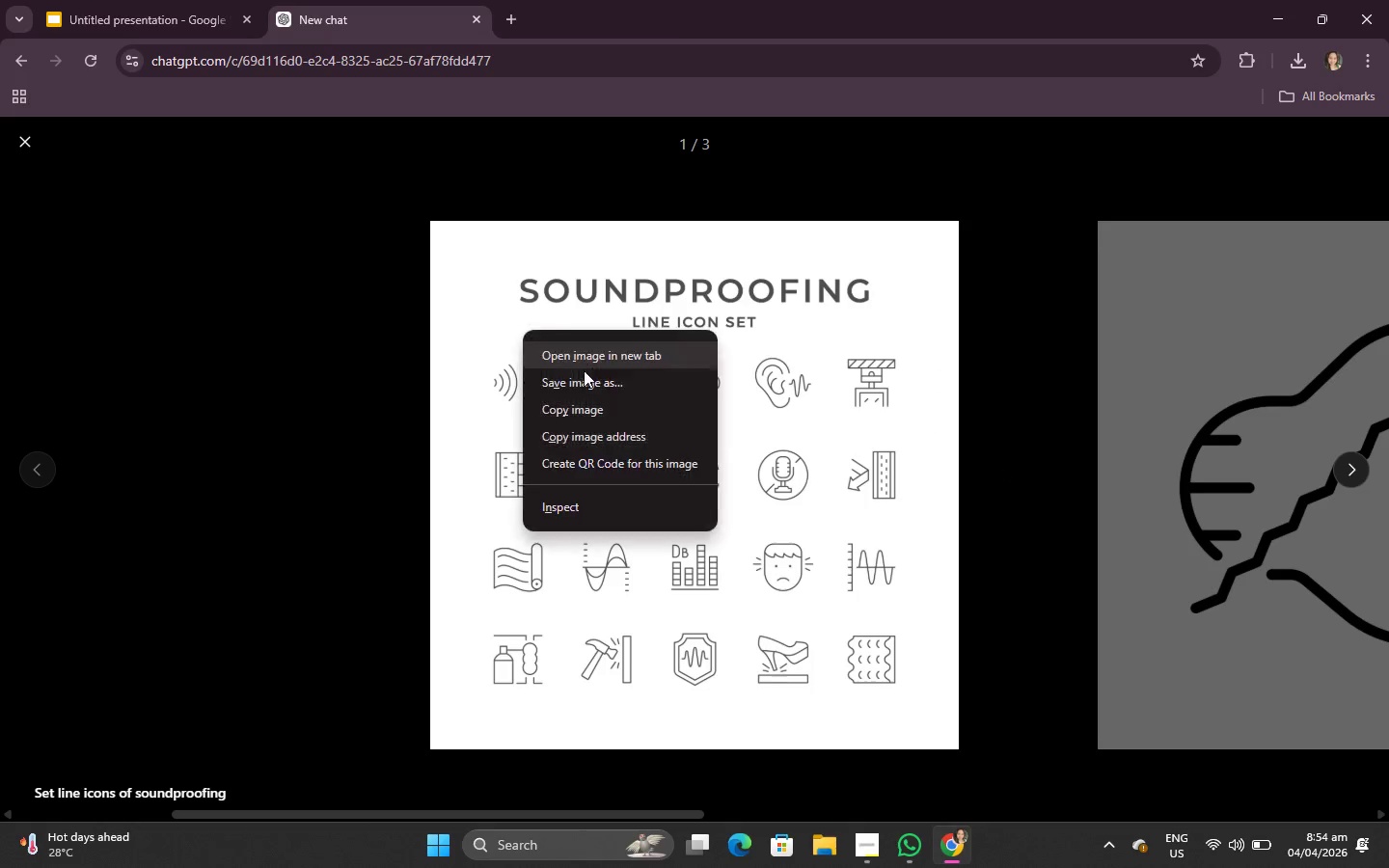 
left_click([611, 415])
 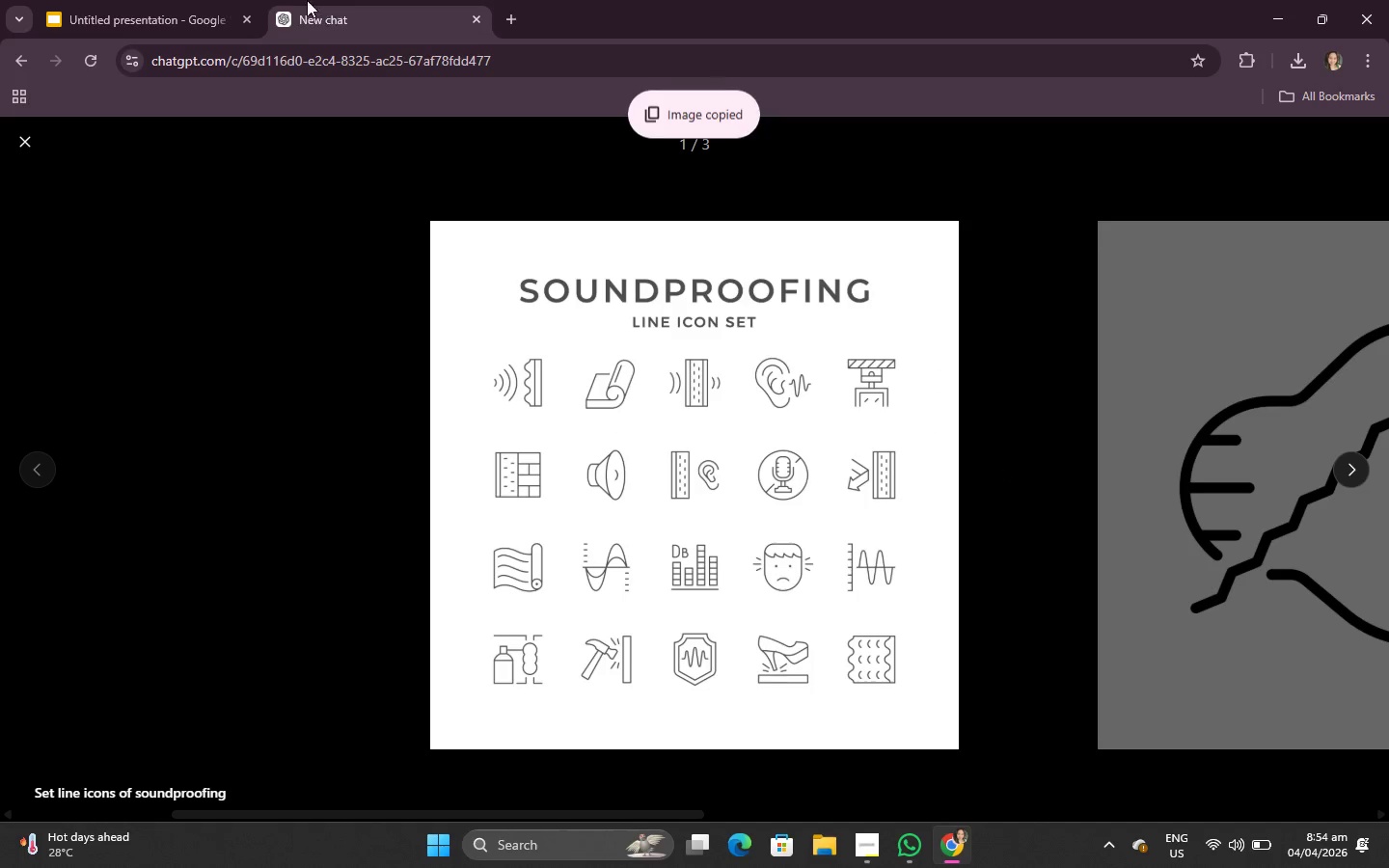 
left_click([178, 0])
 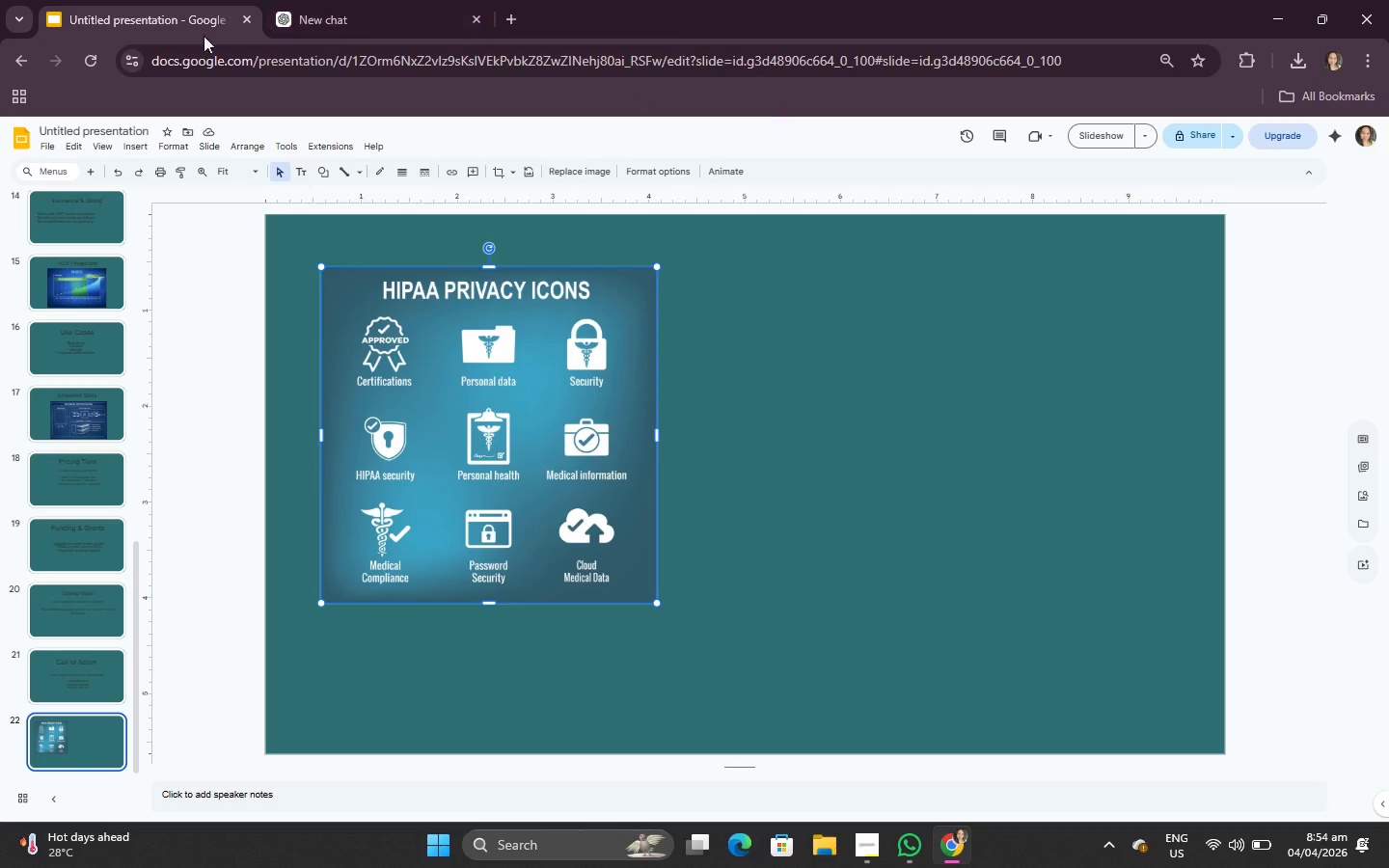 
key(Control+V)
 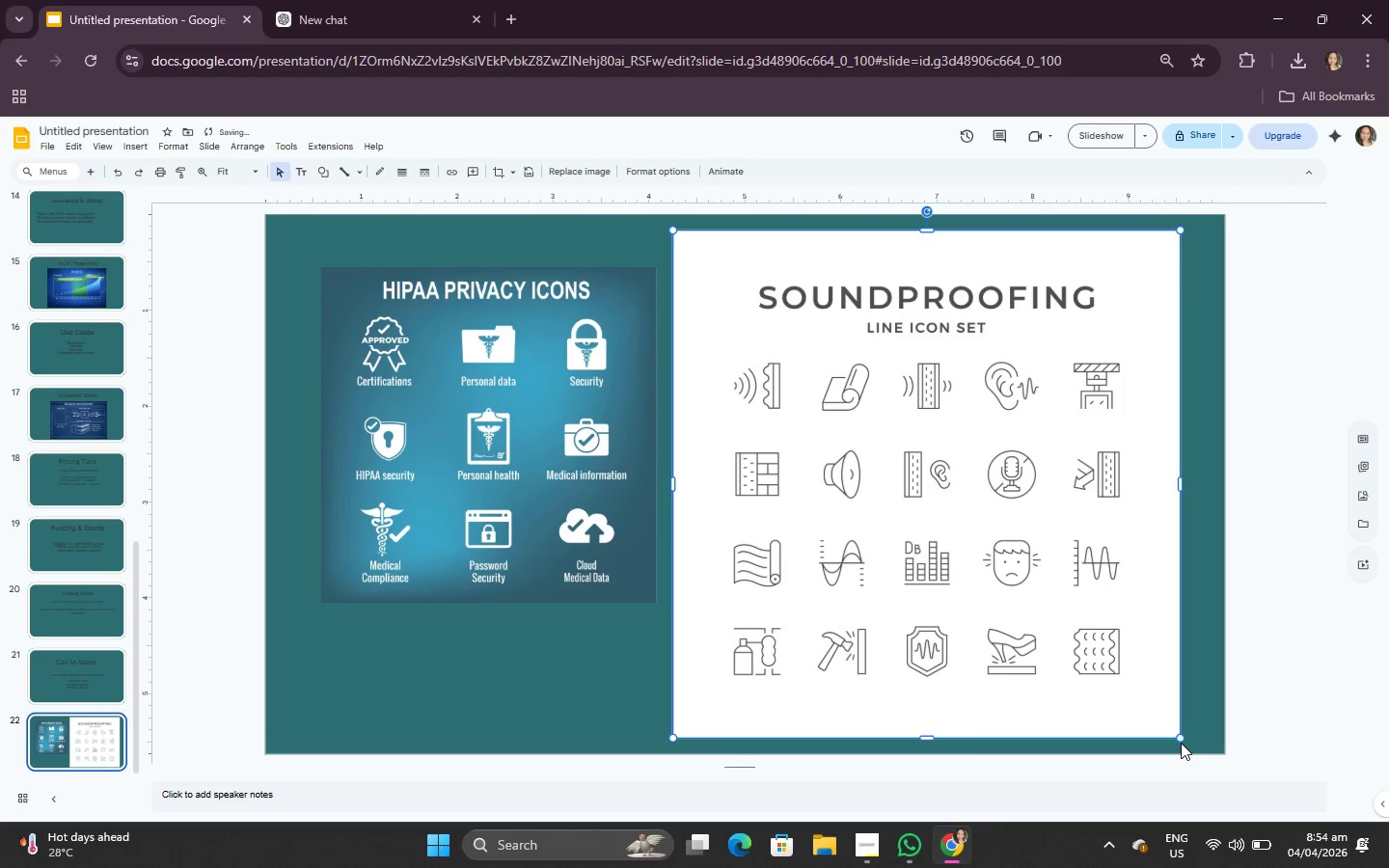 
left_click([1158, 706])
 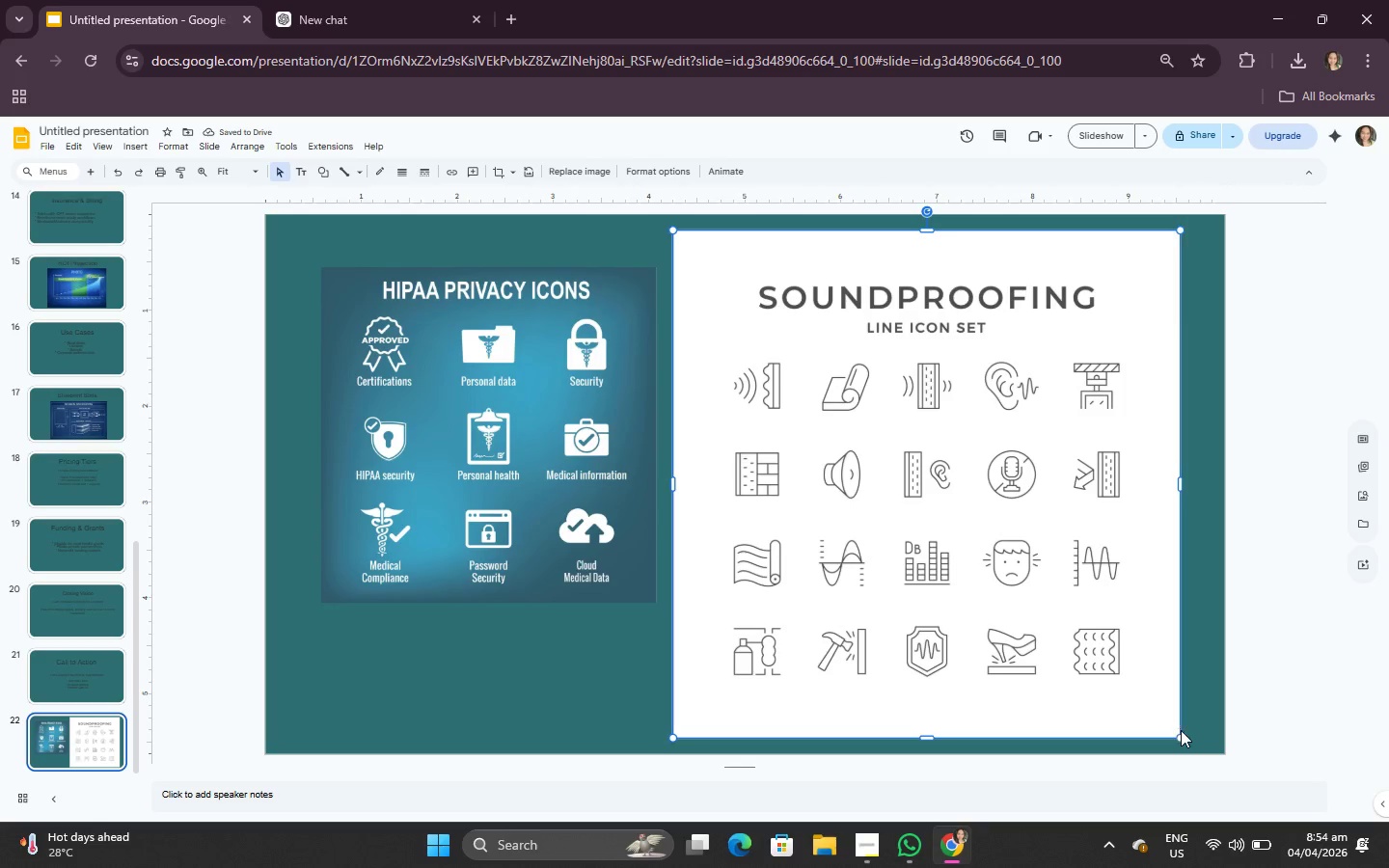 
left_click_drag(start_coordinate=[1182, 738], to_coordinate=[863, 422])
 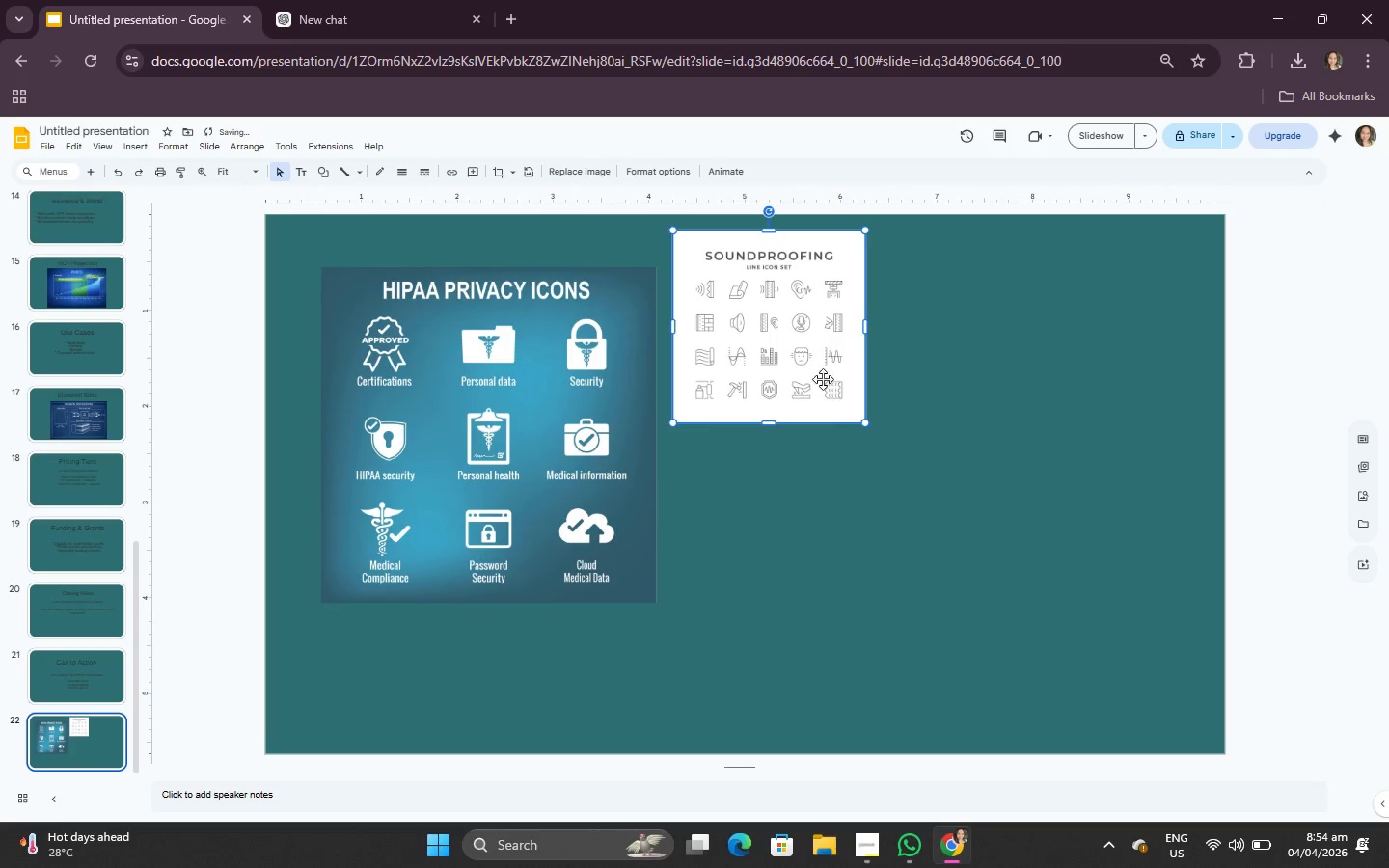 
left_click_drag(start_coordinate=[814, 366], to_coordinate=[809, 427])
 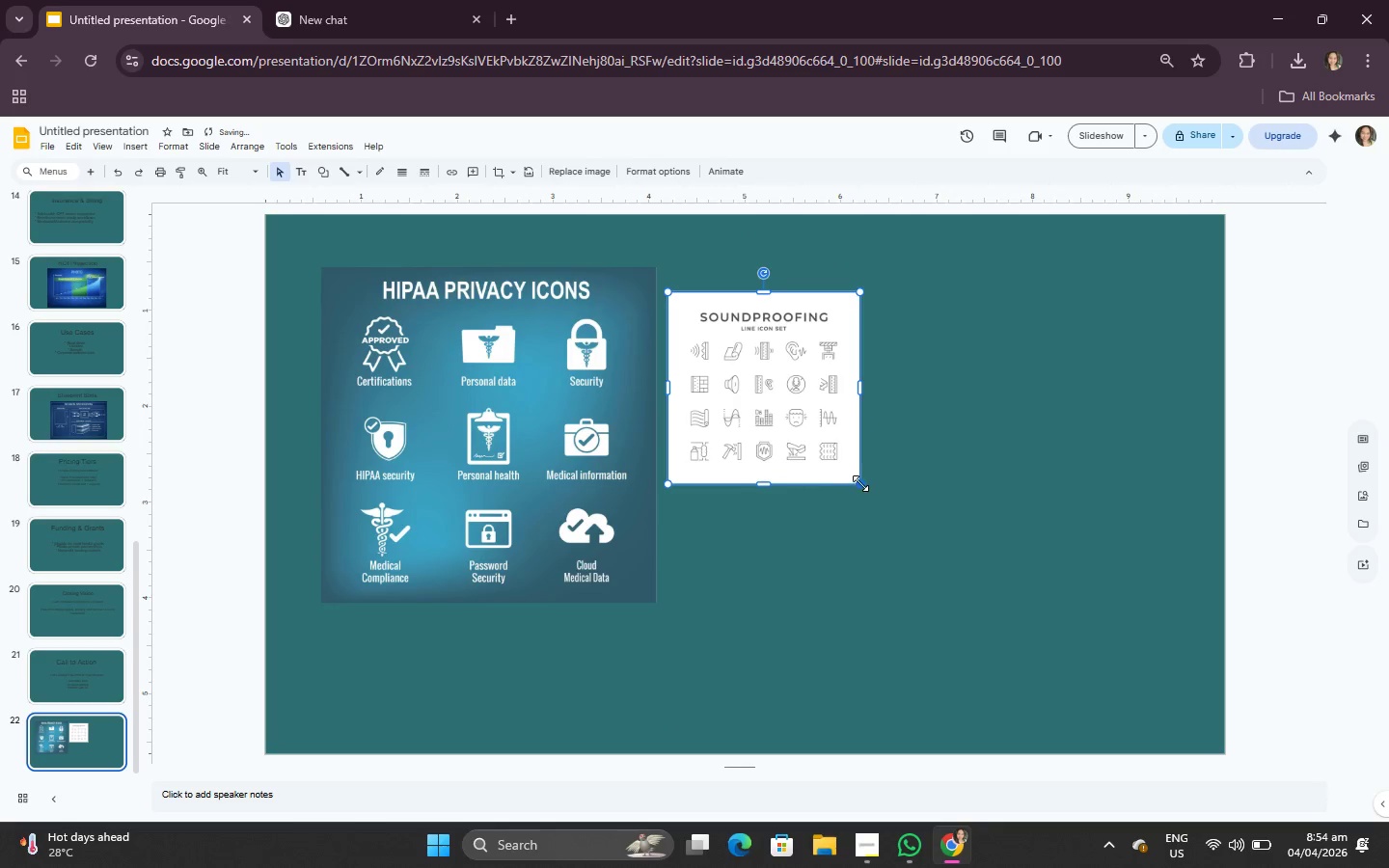 
left_click_drag(start_coordinate=[860, 483], to_coordinate=[896, 542])
 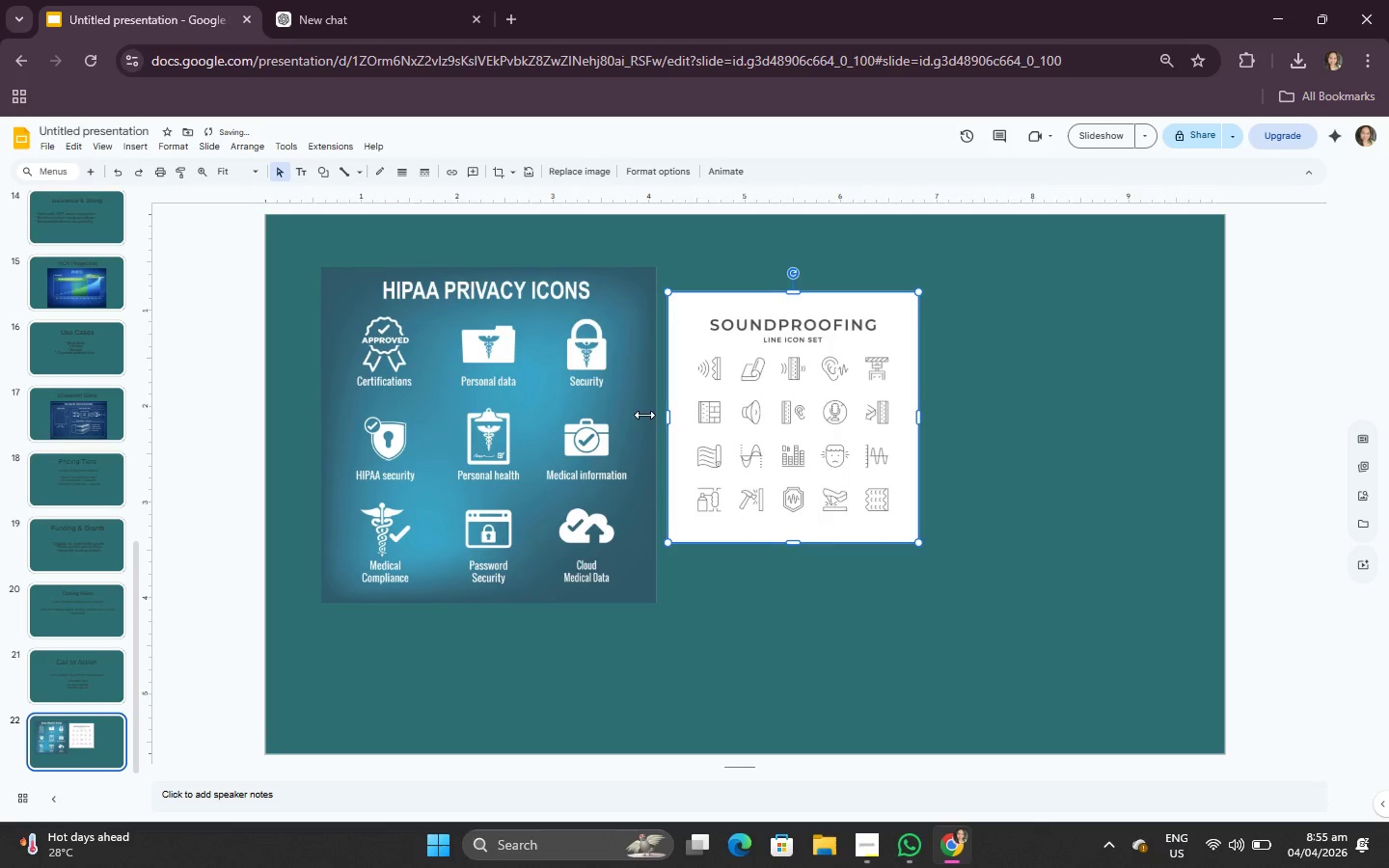 
left_click([536, 360])
 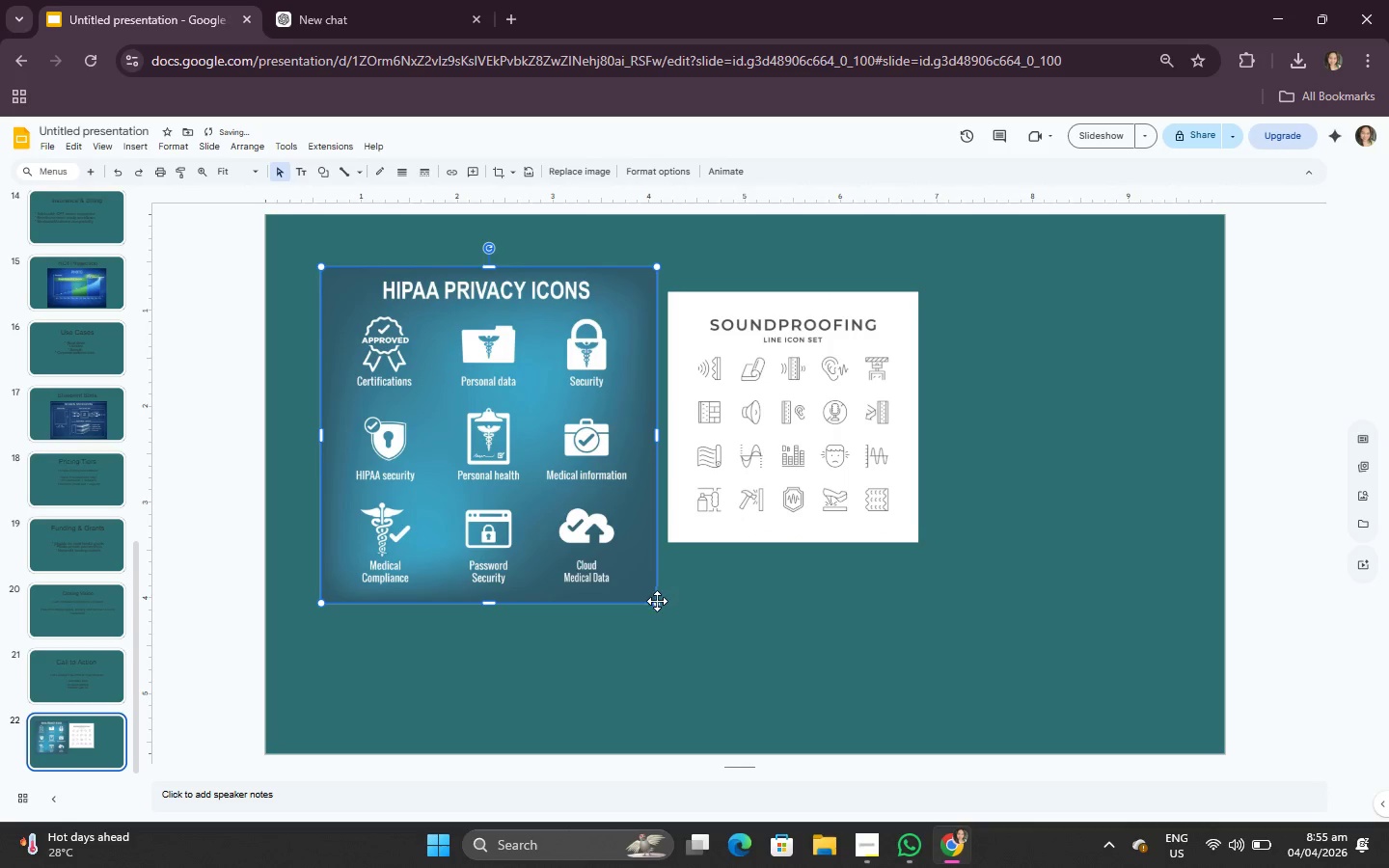 
left_click_drag(start_coordinate=[657, 602], to_coordinate=[593, 504])
 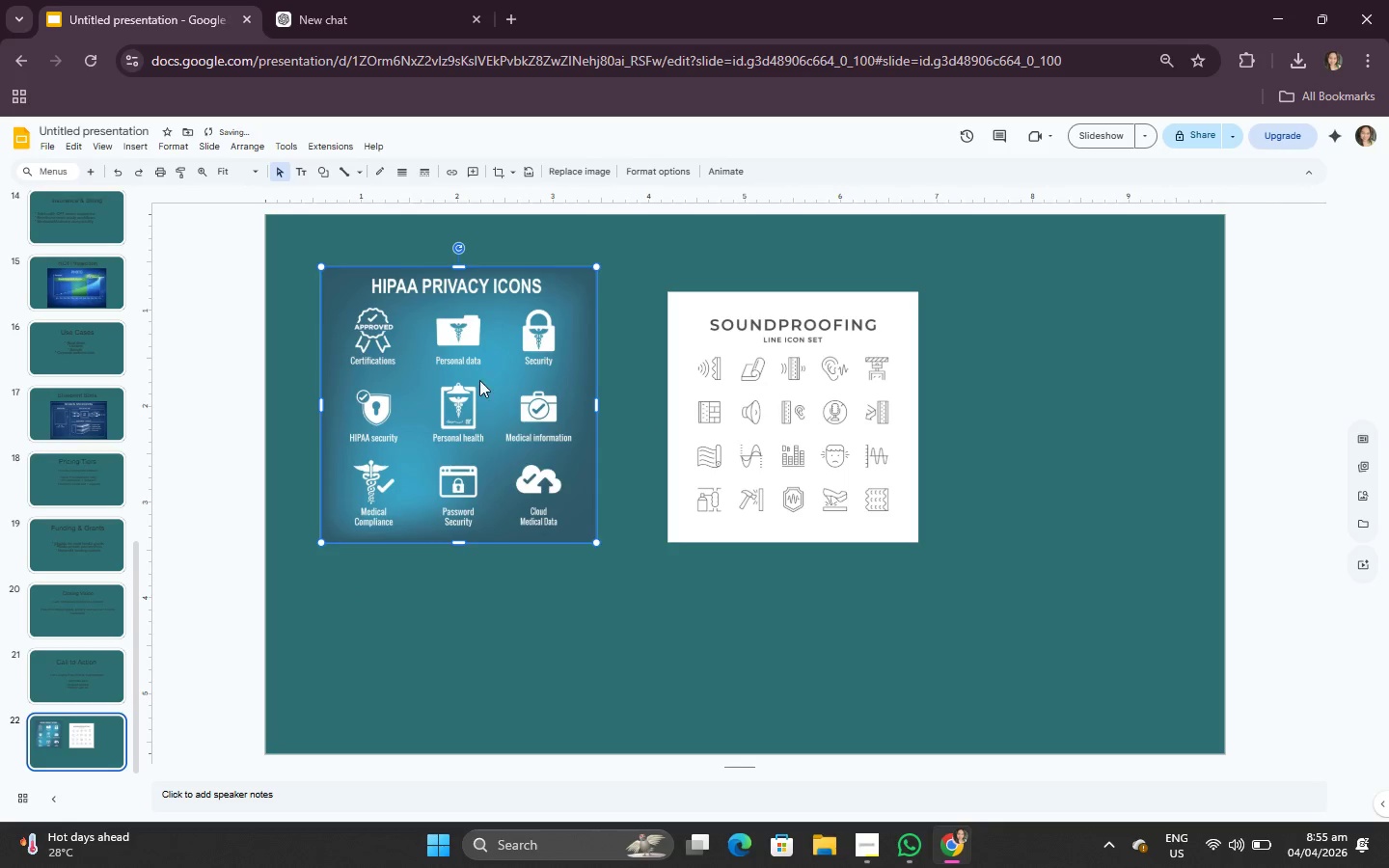 
left_click_drag(start_coordinate=[477, 378], to_coordinate=[465, 378])
 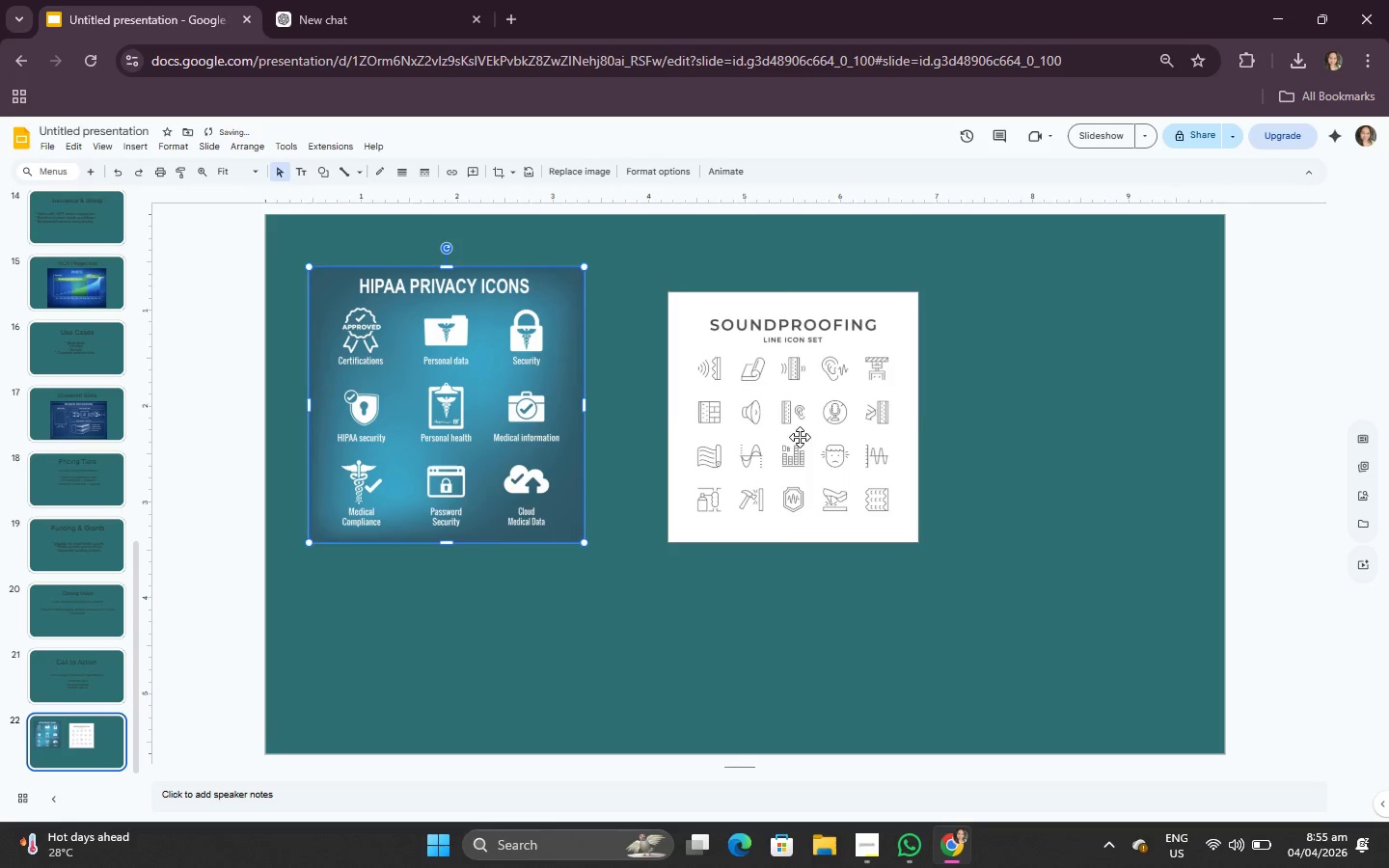 
left_click_drag(start_coordinate=[800, 437], to_coordinate=[731, 412])
 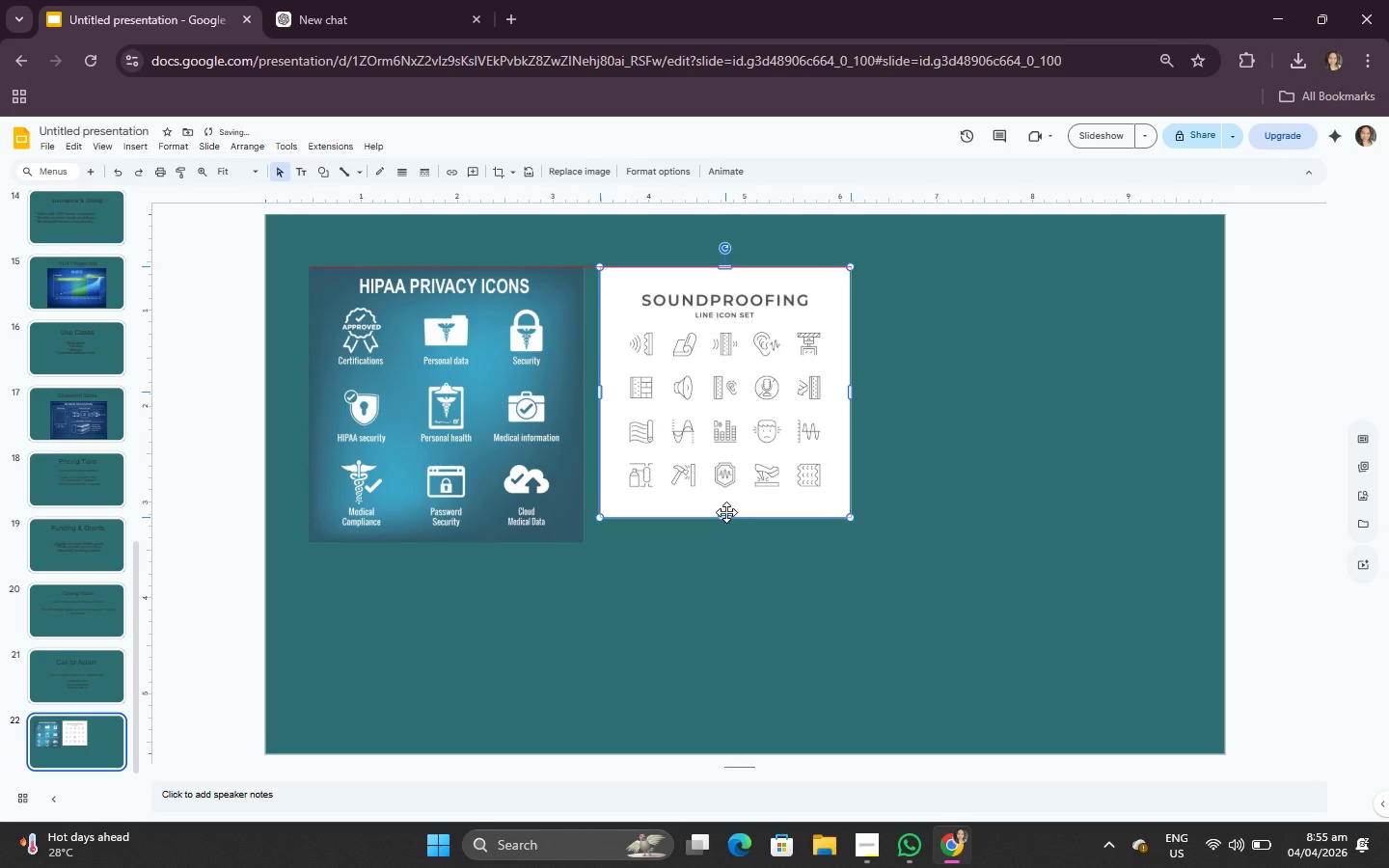 
left_click_drag(start_coordinate=[726, 518], to_coordinate=[726, 543])
 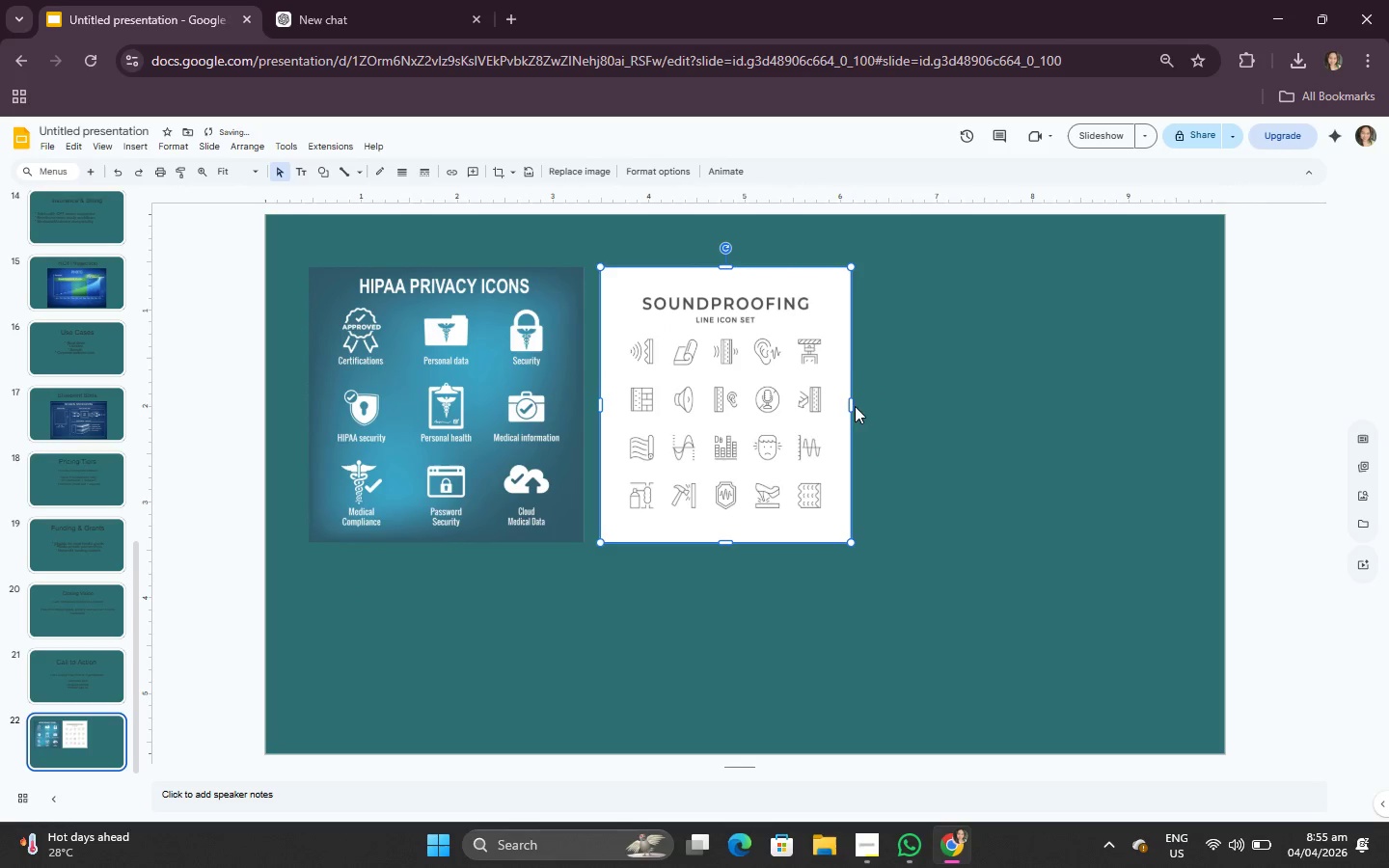 
left_click_drag(start_coordinate=[851, 403], to_coordinate=[885, 401])
 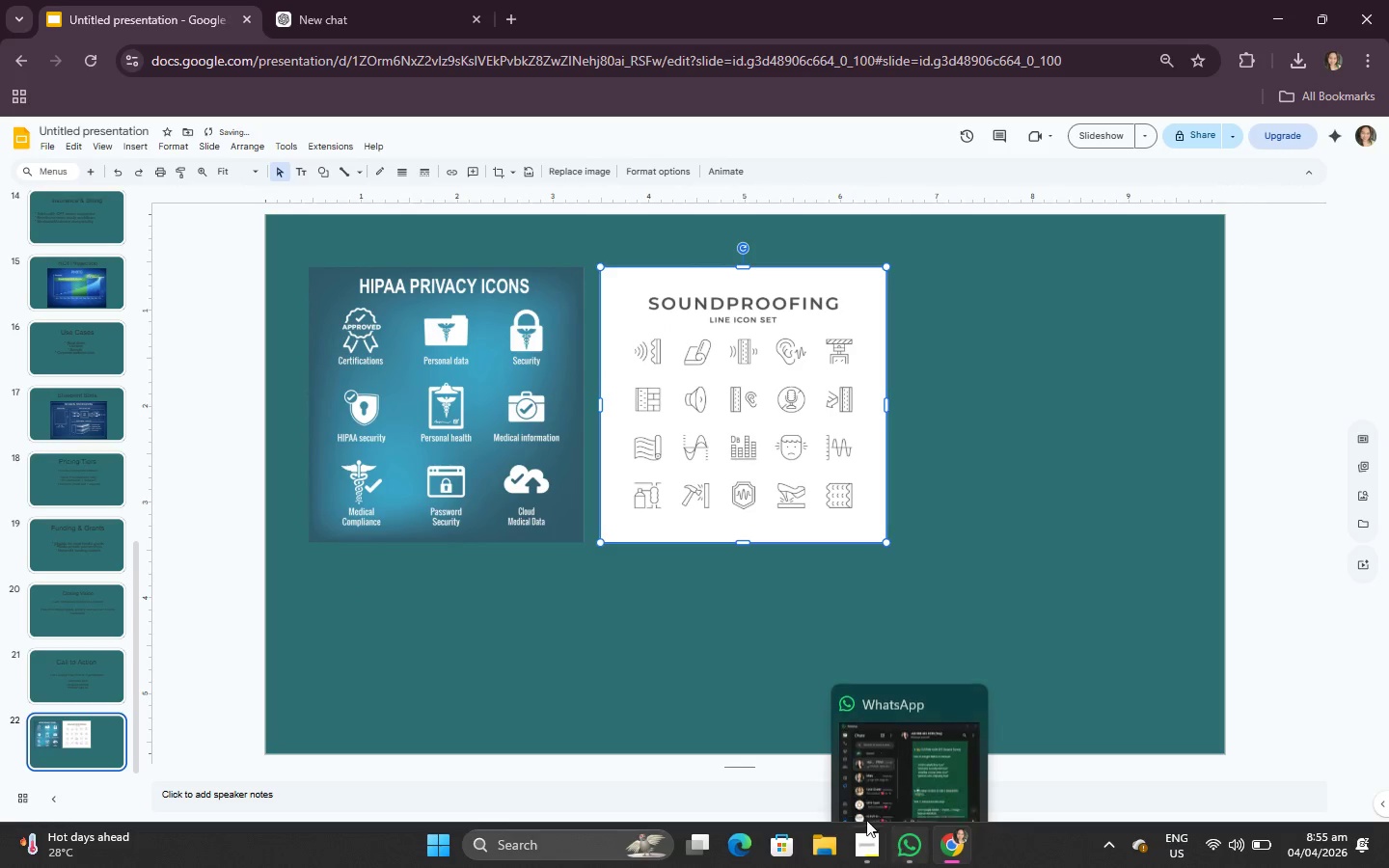 
left_click([368, 0])
 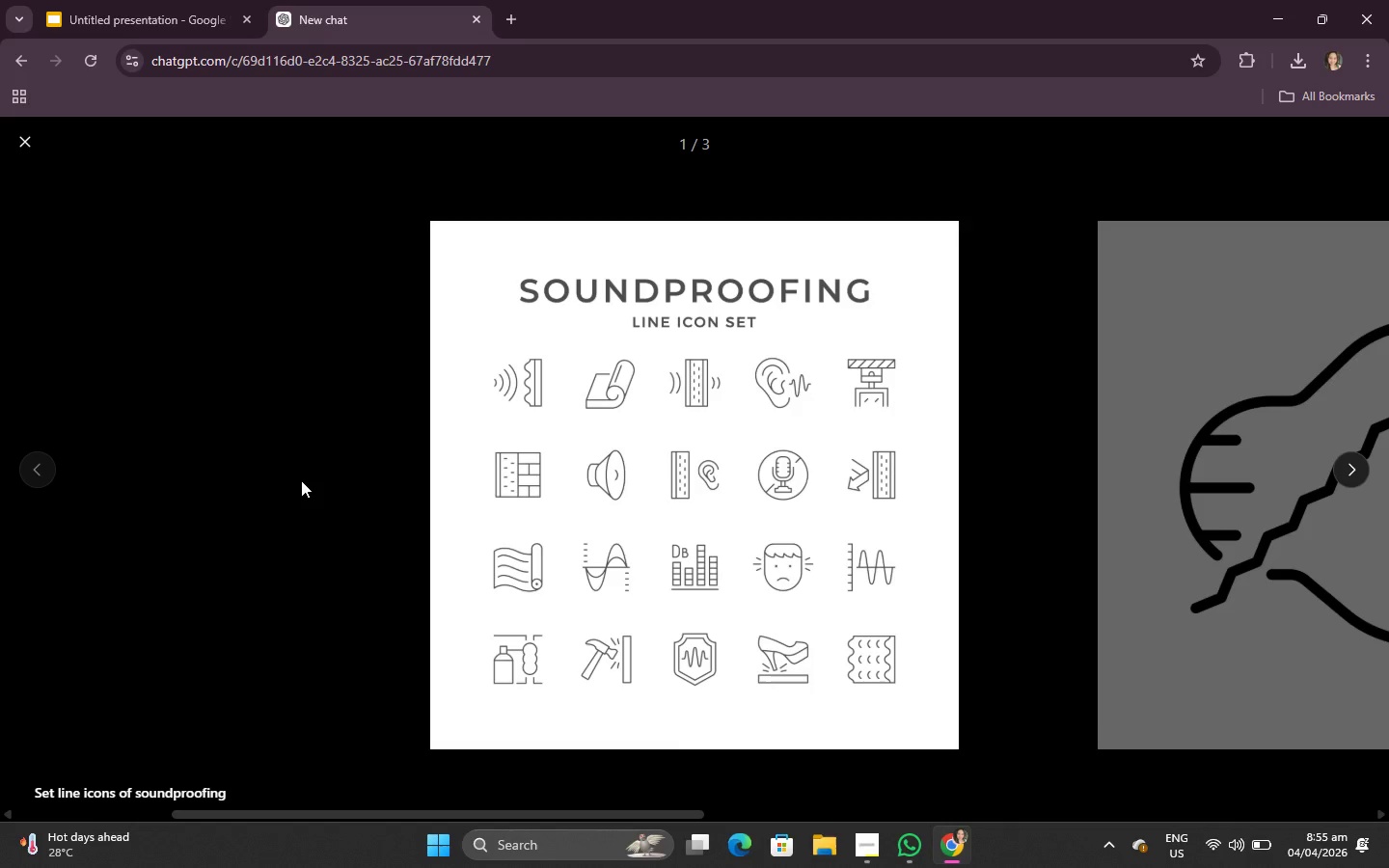 
left_click([259, 497])
 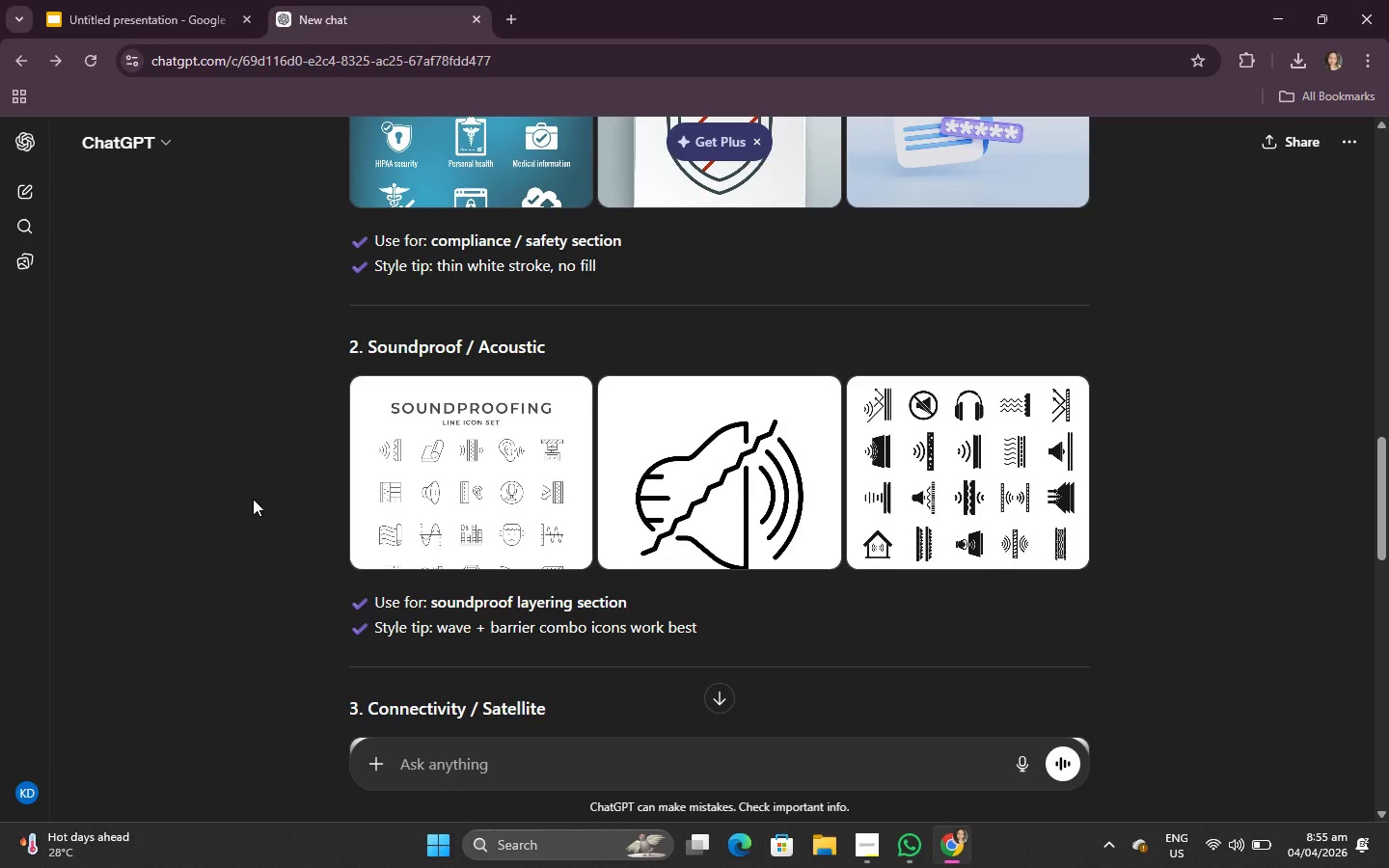 
scroll: coordinate [264, 505], scroll_direction: down, amount: 5.0
 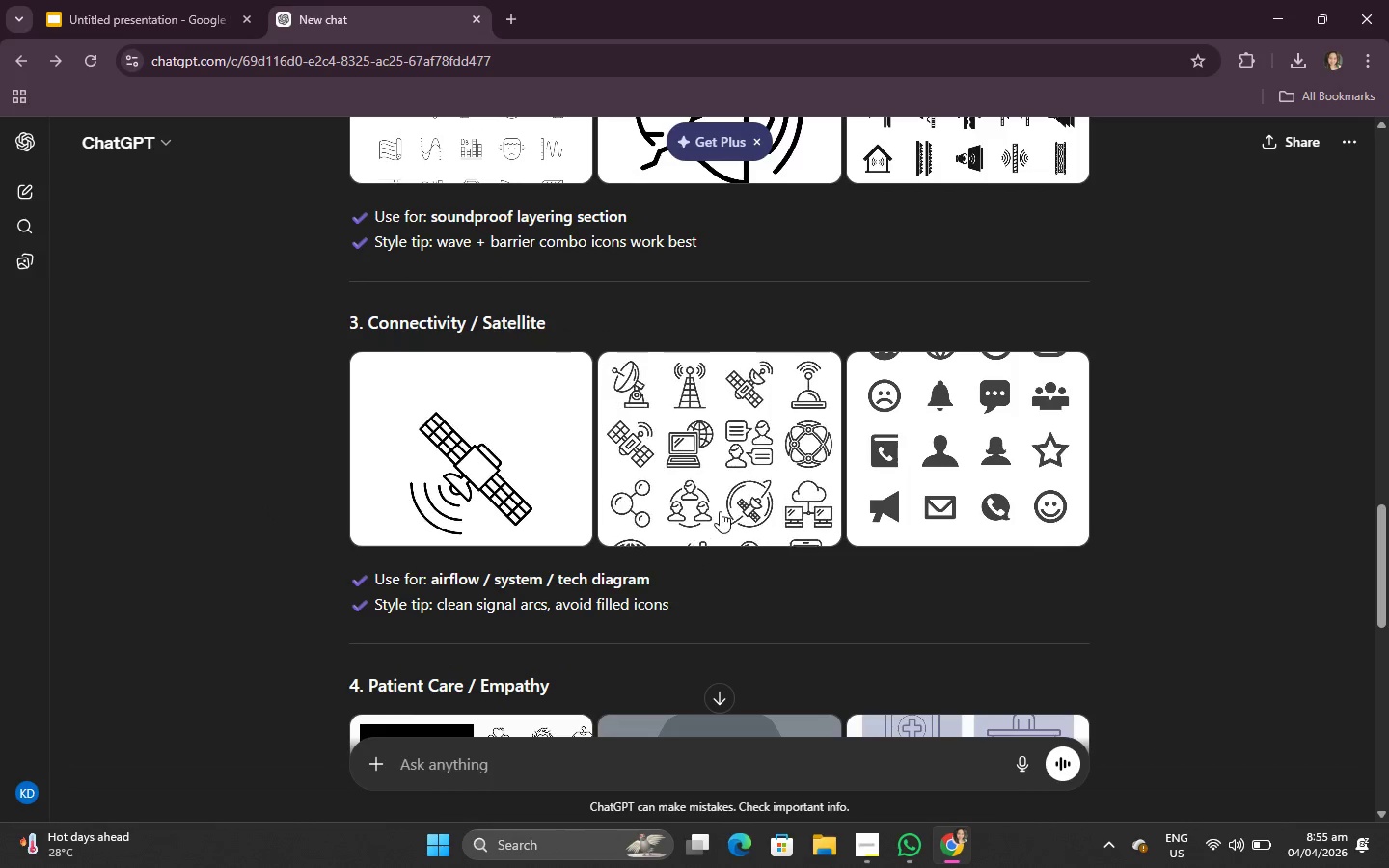 
left_click([722, 507])
 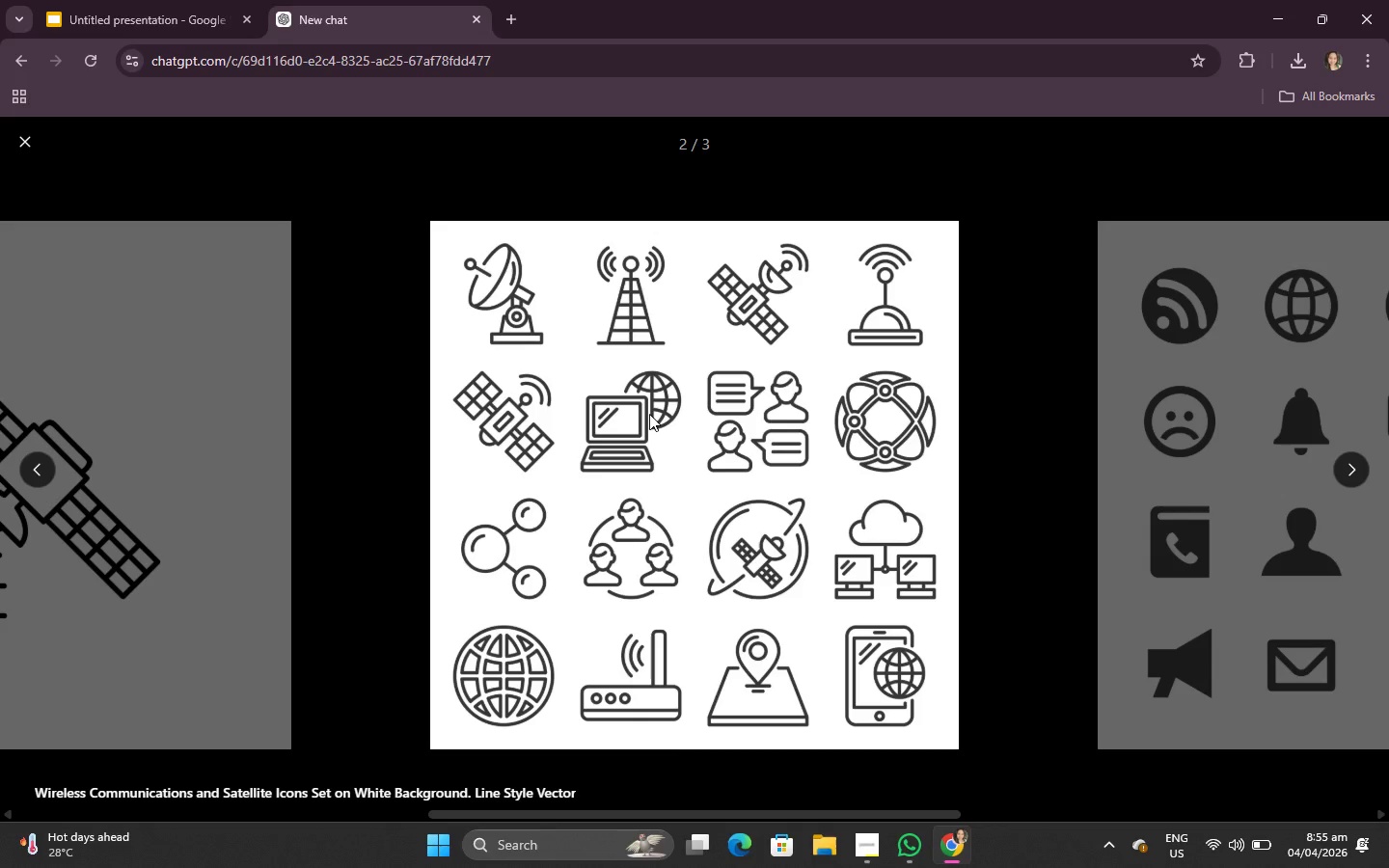 
right_click([650, 413])
 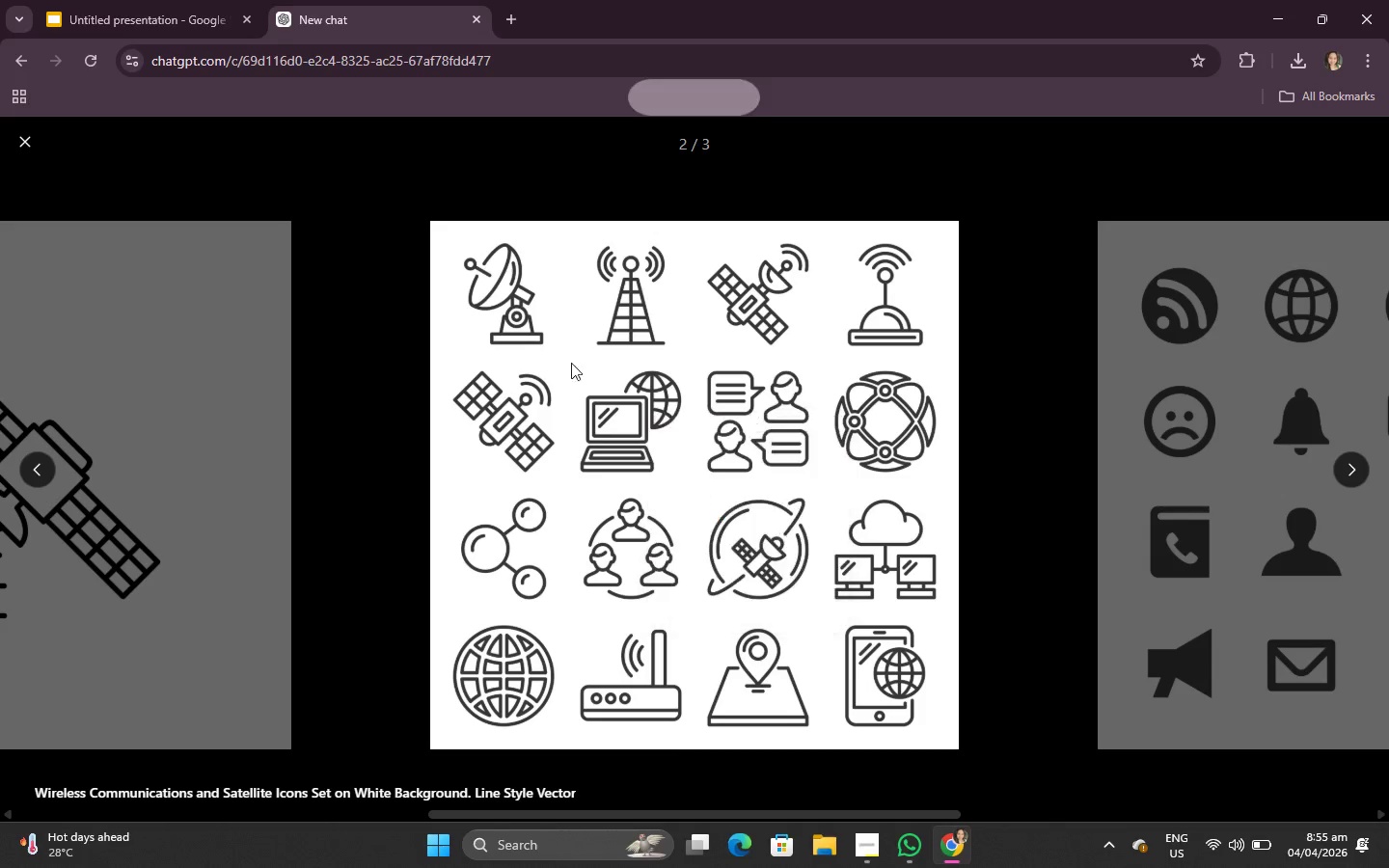 
double_click([197, 0])
 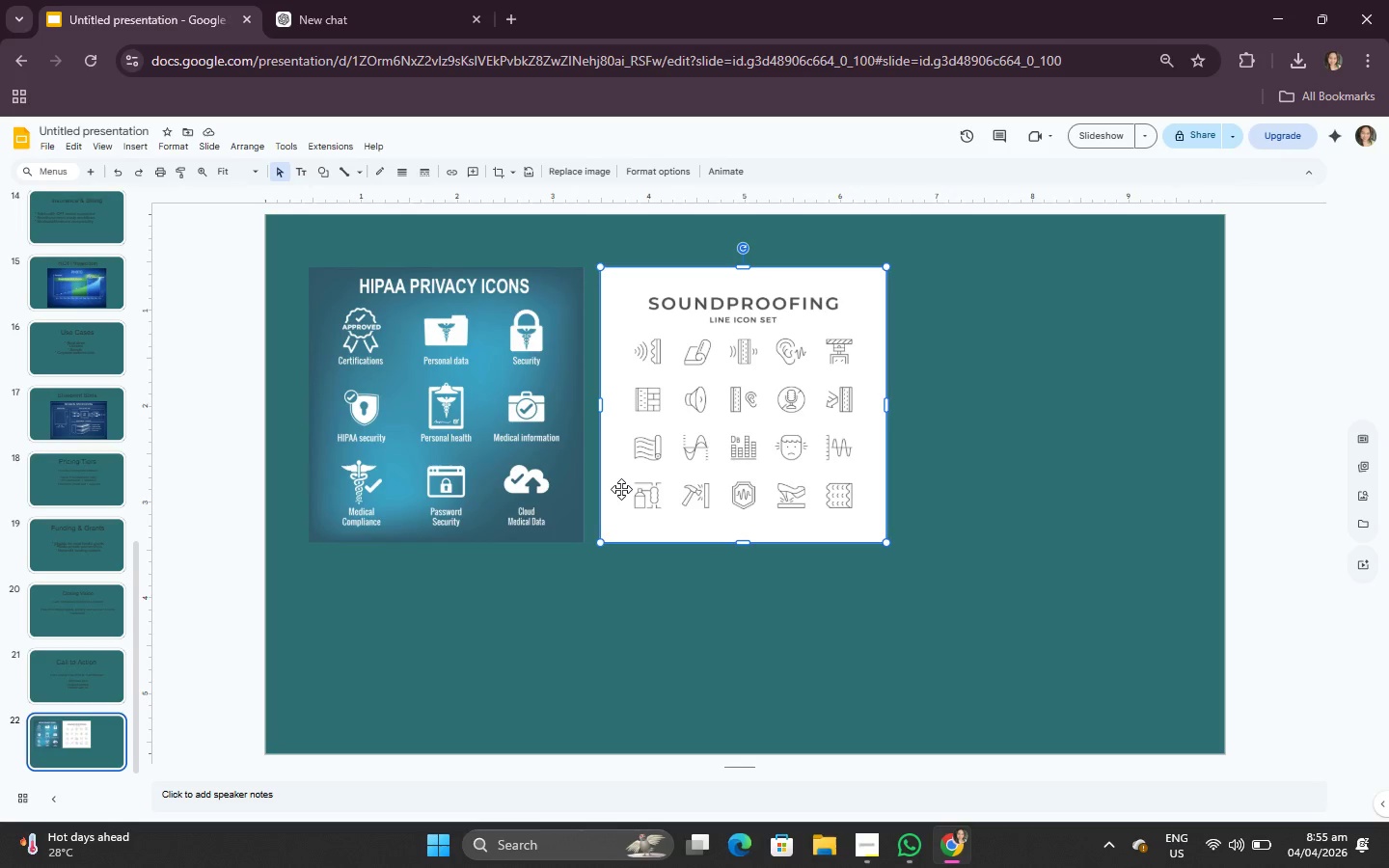 
key(Control+B)
 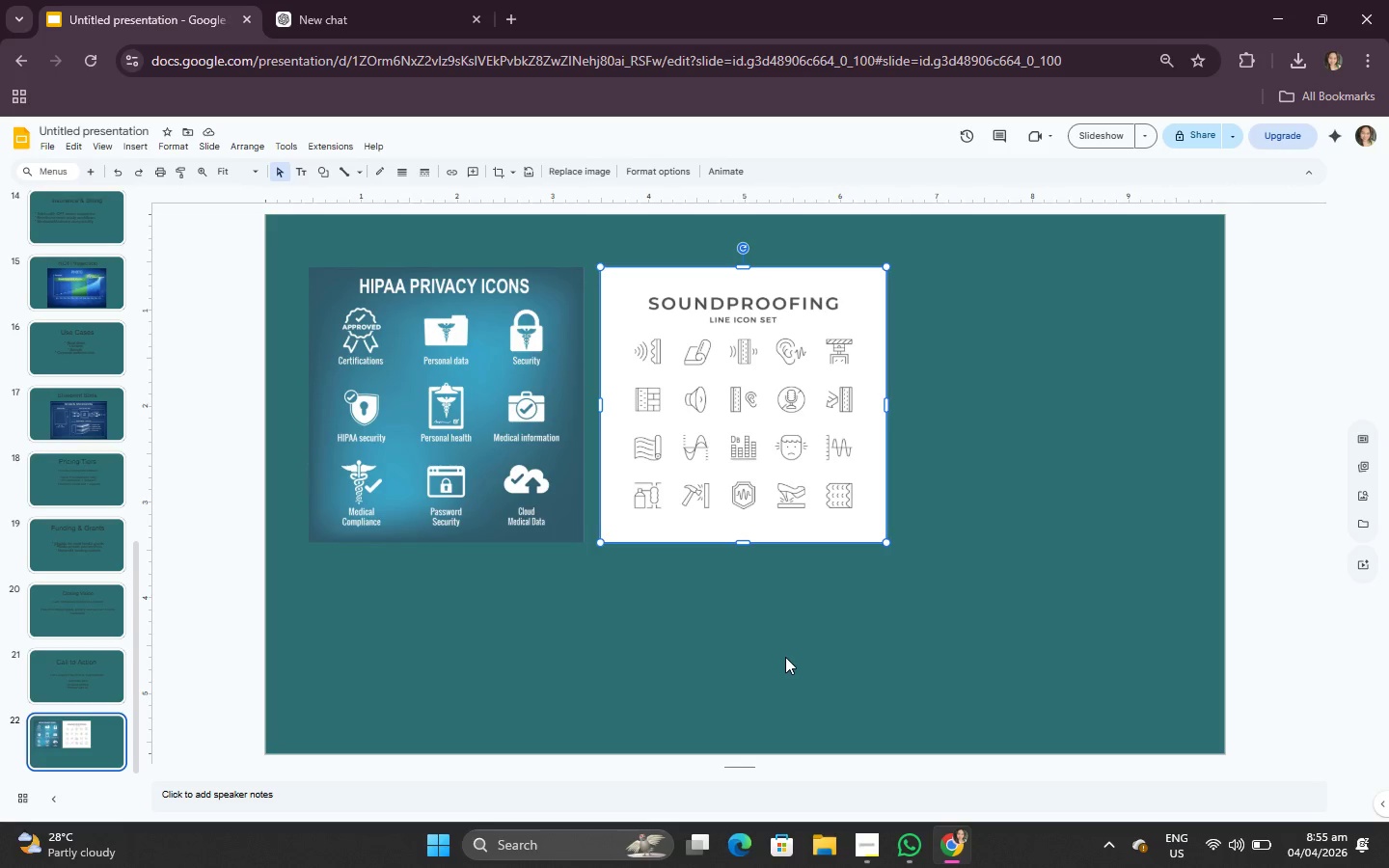 
key(Control+V)
 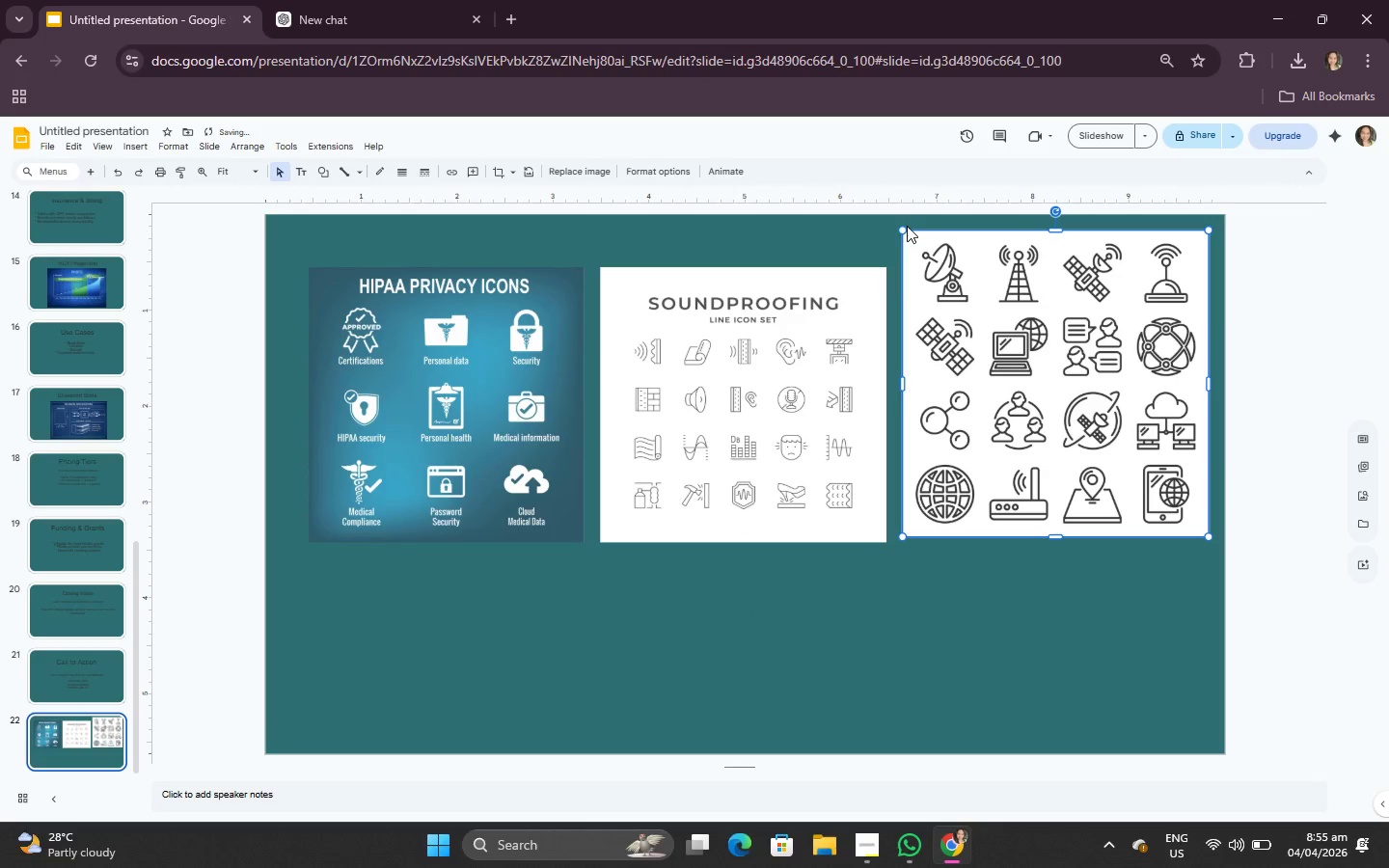 
left_click_drag(start_coordinate=[902, 232], to_coordinate=[951, 298])
 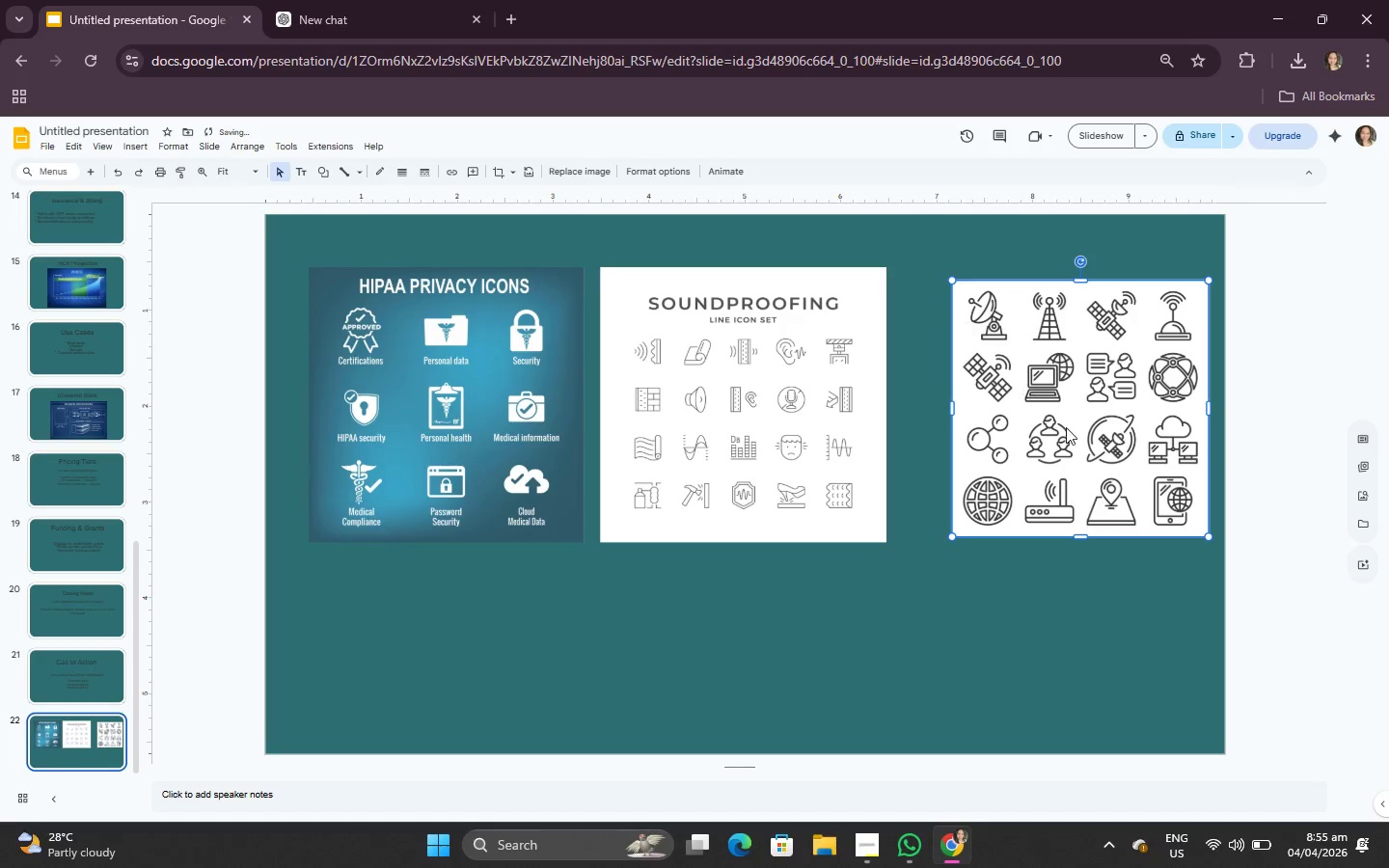 
left_click_drag(start_coordinate=[1067, 428], to_coordinate=[1033, 437])
 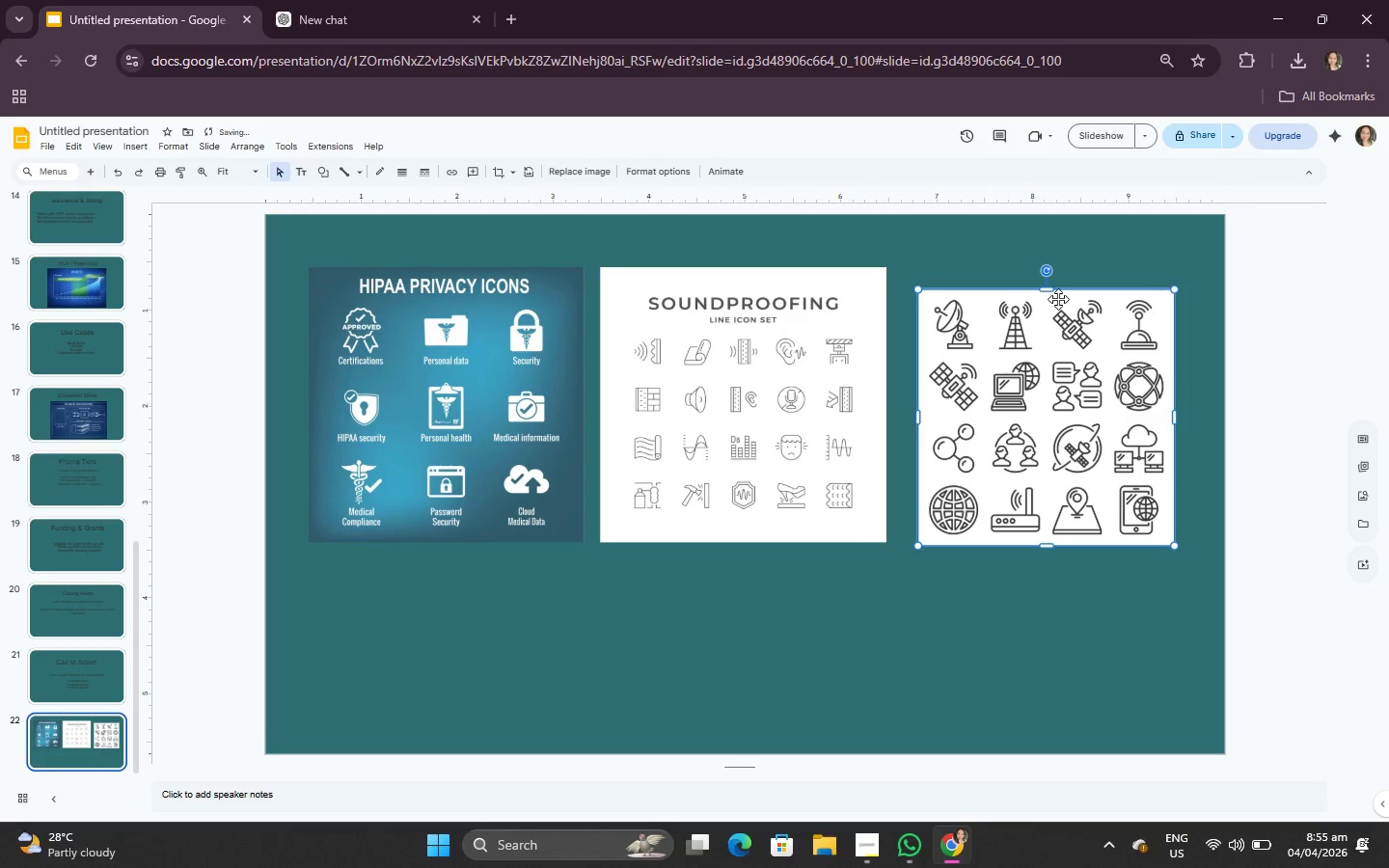 
left_click_drag(start_coordinate=[378, 369], to_coordinate=[379, 344])
 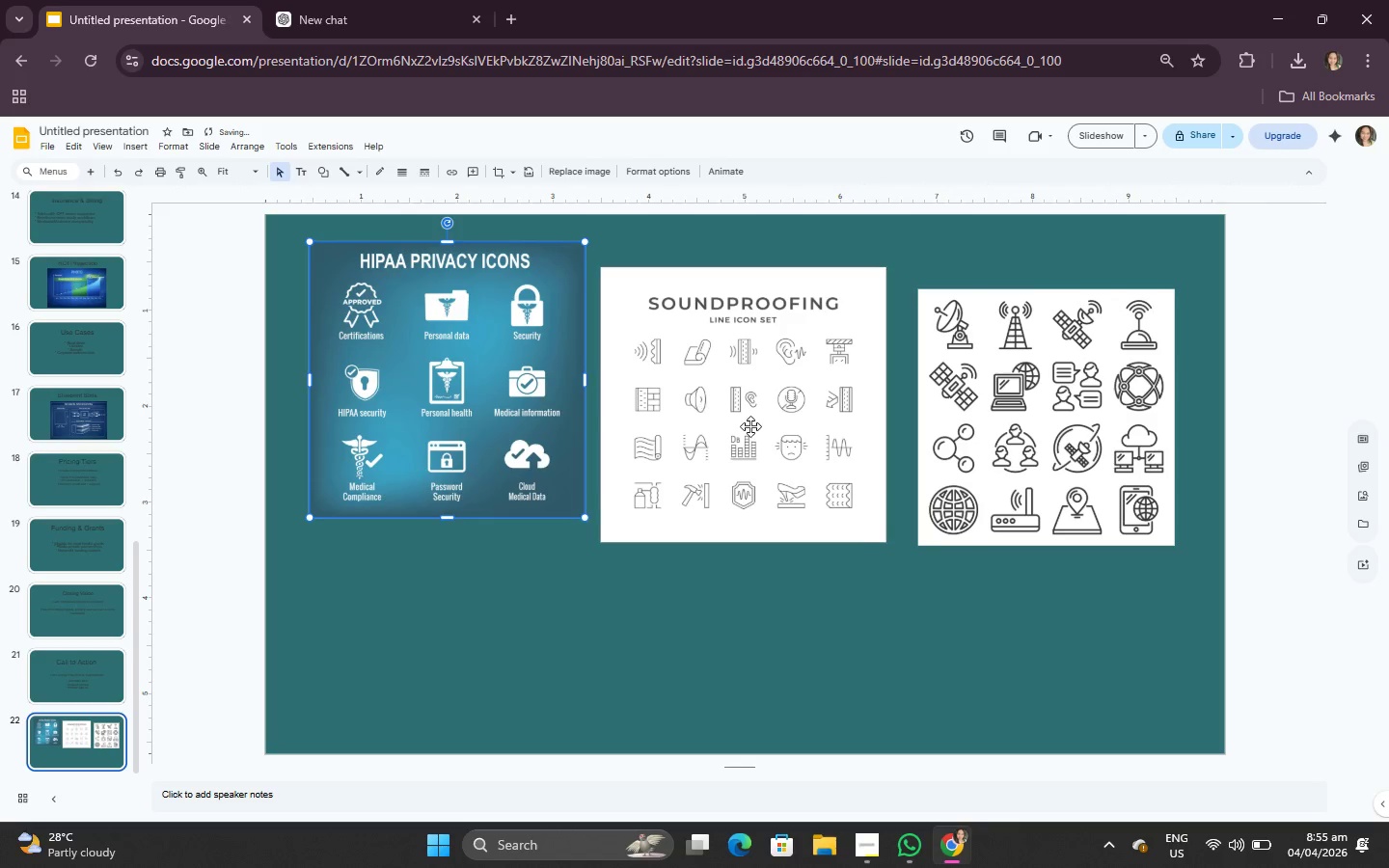 
left_click_drag(start_coordinate=[750, 426], to_coordinate=[749, 401])
 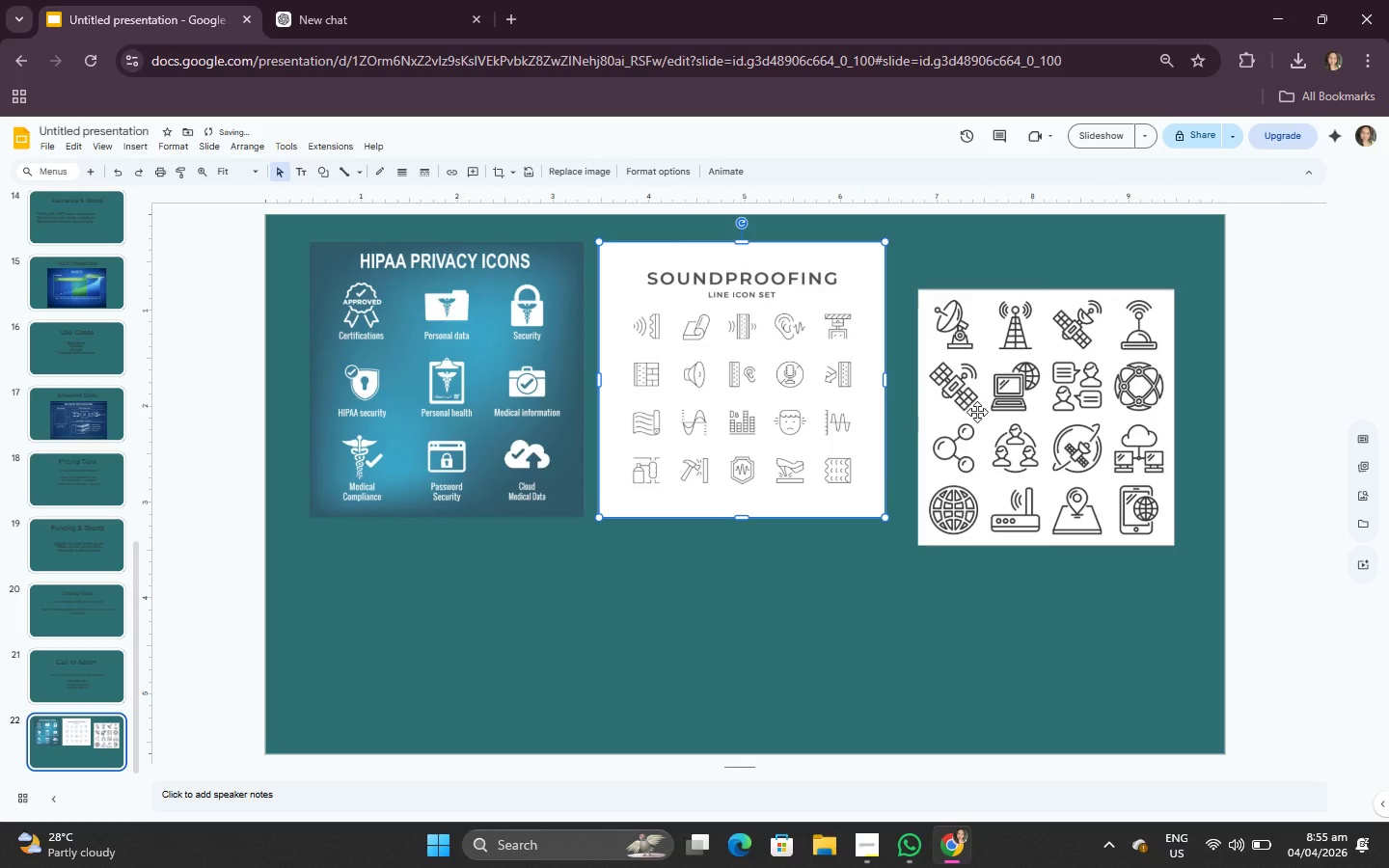 
left_click_drag(start_coordinate=[980, 412], to_coordinate=[983, 365])
 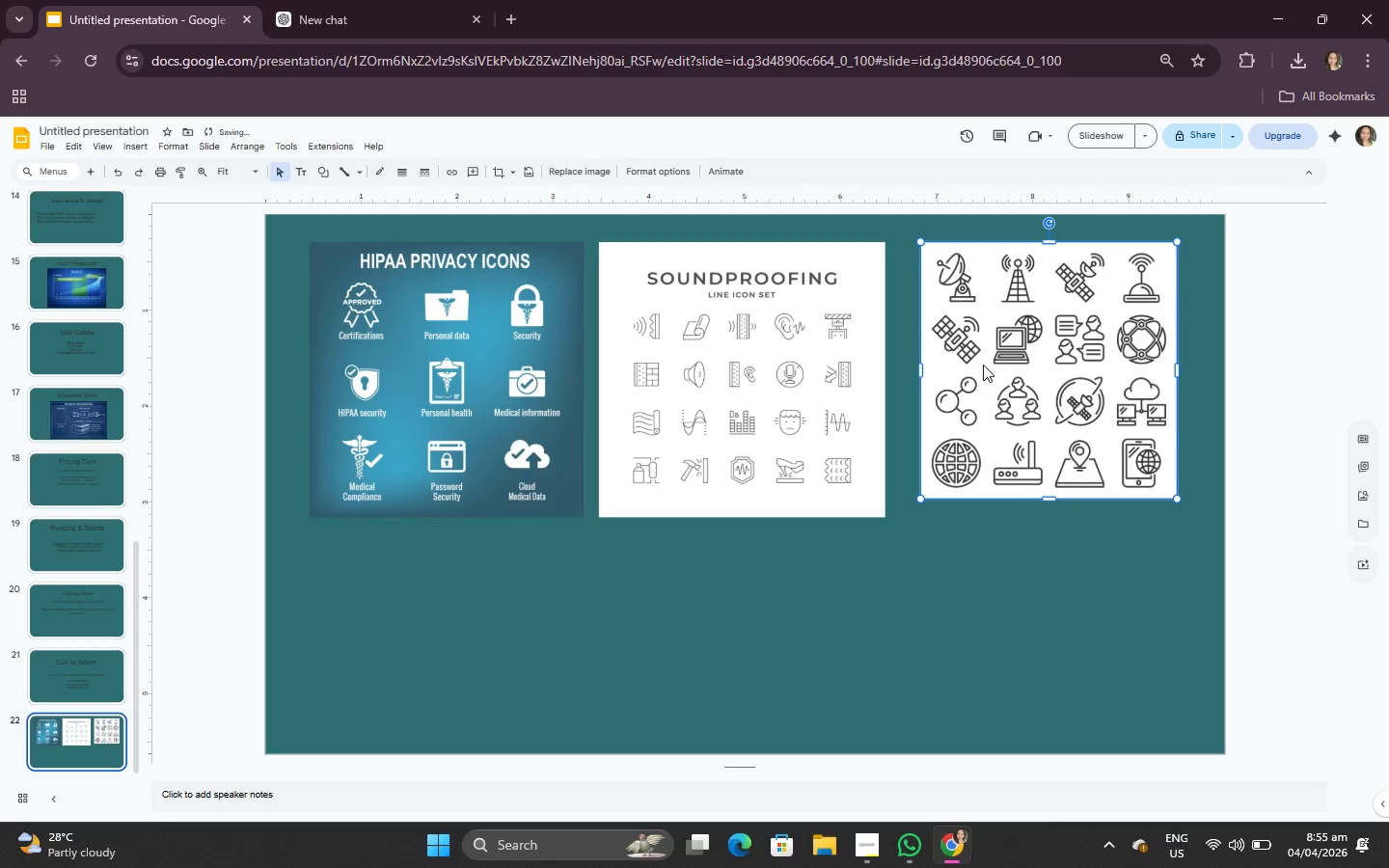 
left_click([983, 365])
 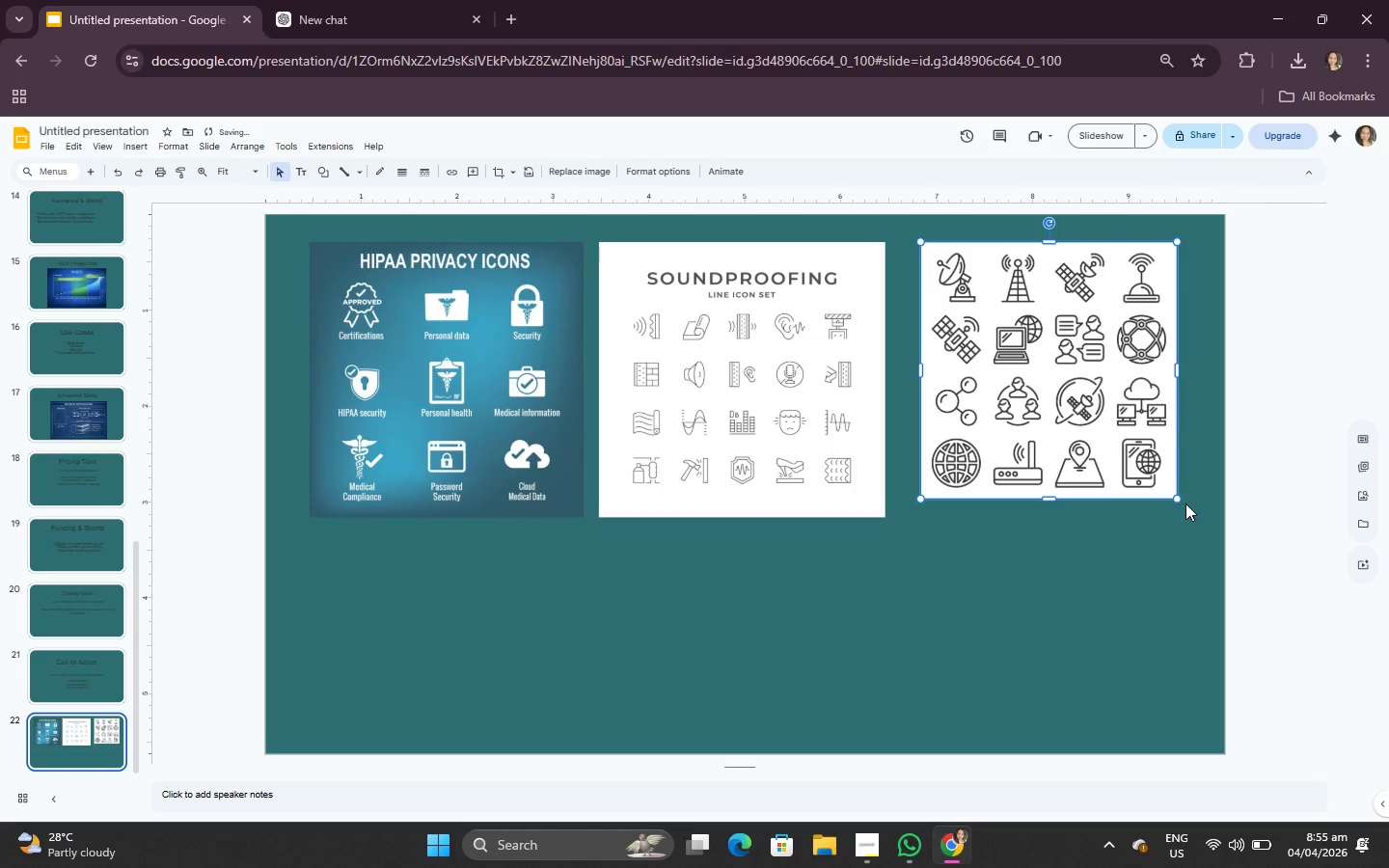 
left_click_drag(start_coordinate=[1177, 500], to_coordinate=[1192, 516])
 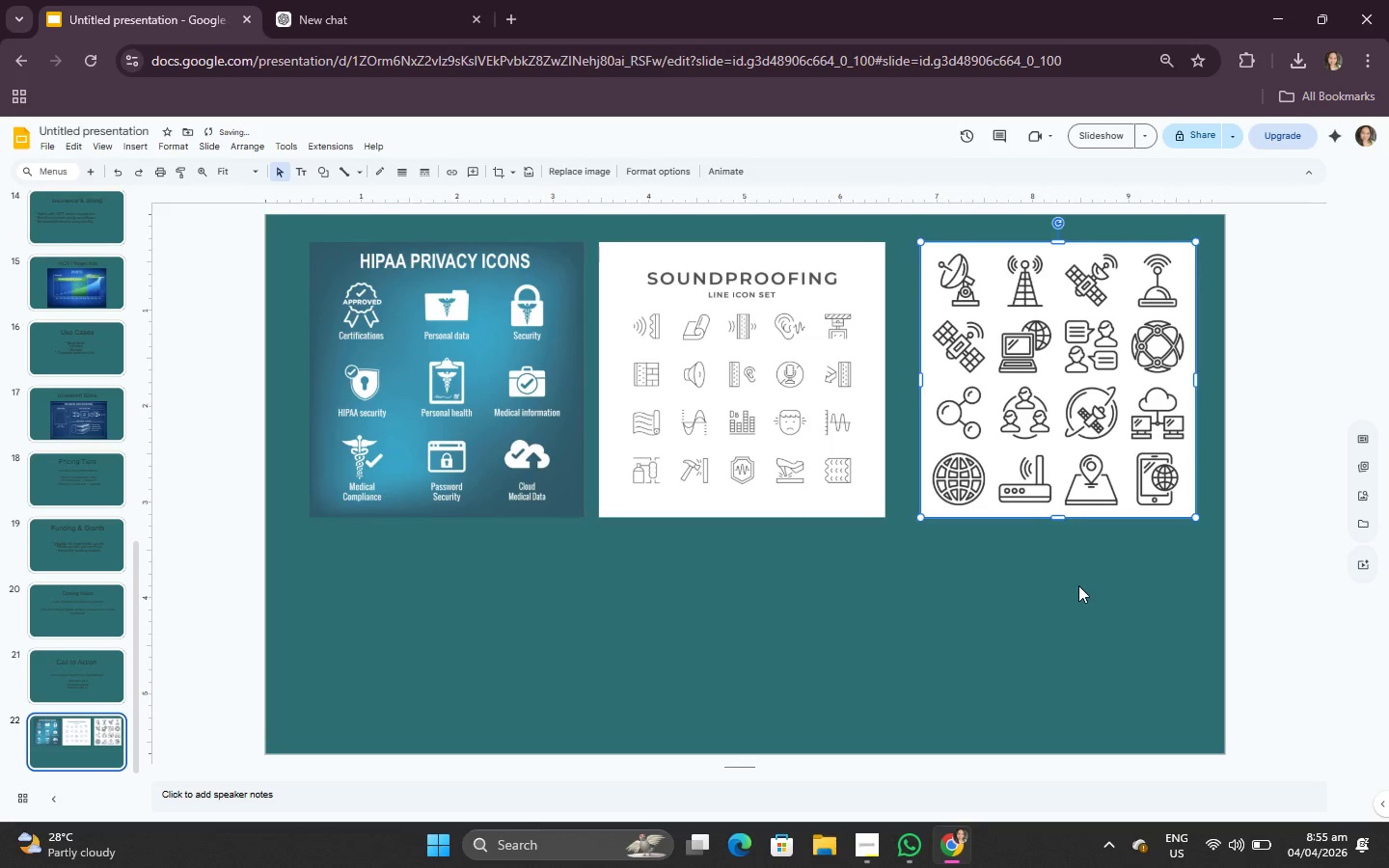 
left_click([1078, 585])
 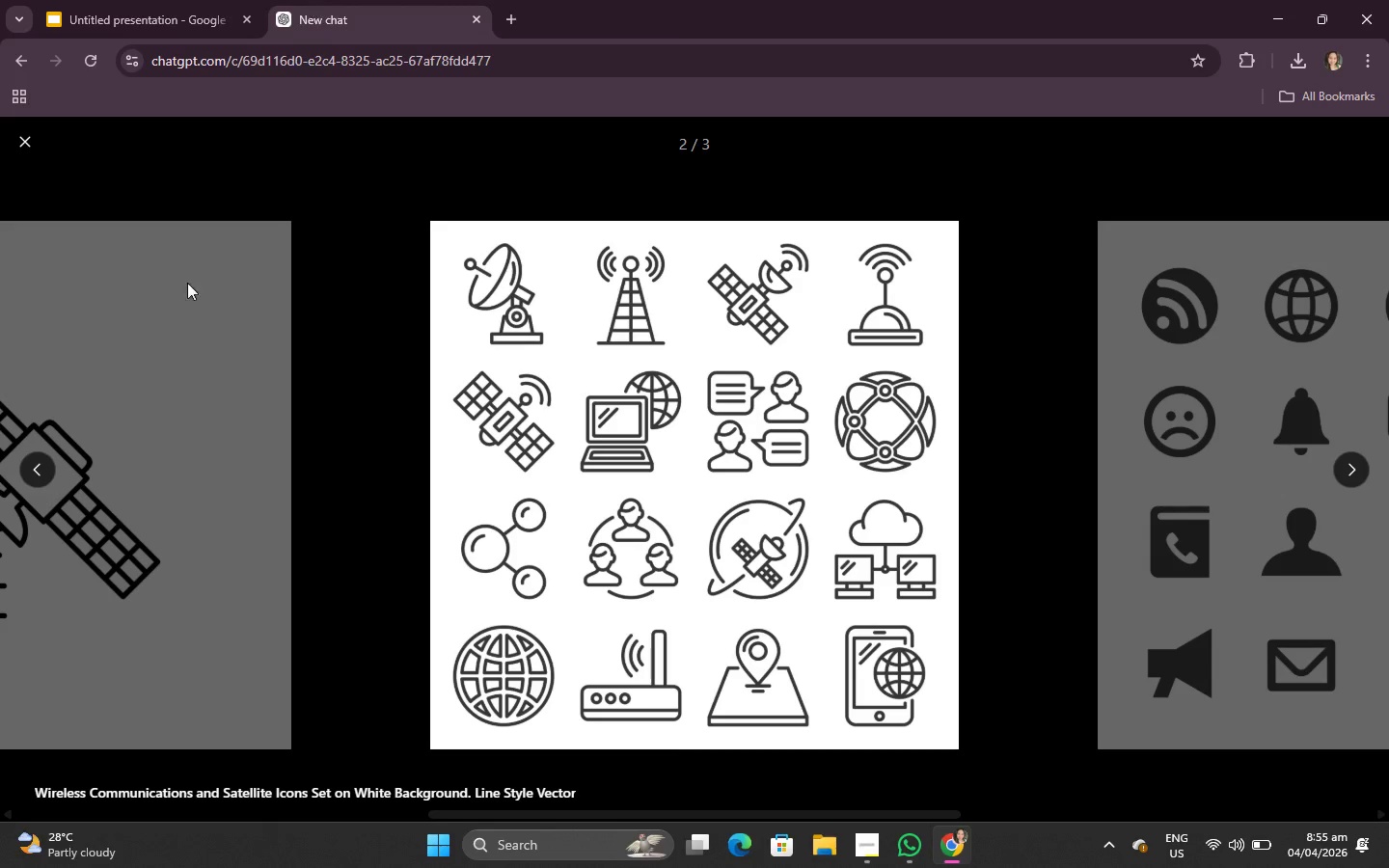 
left_click([385, 156])
 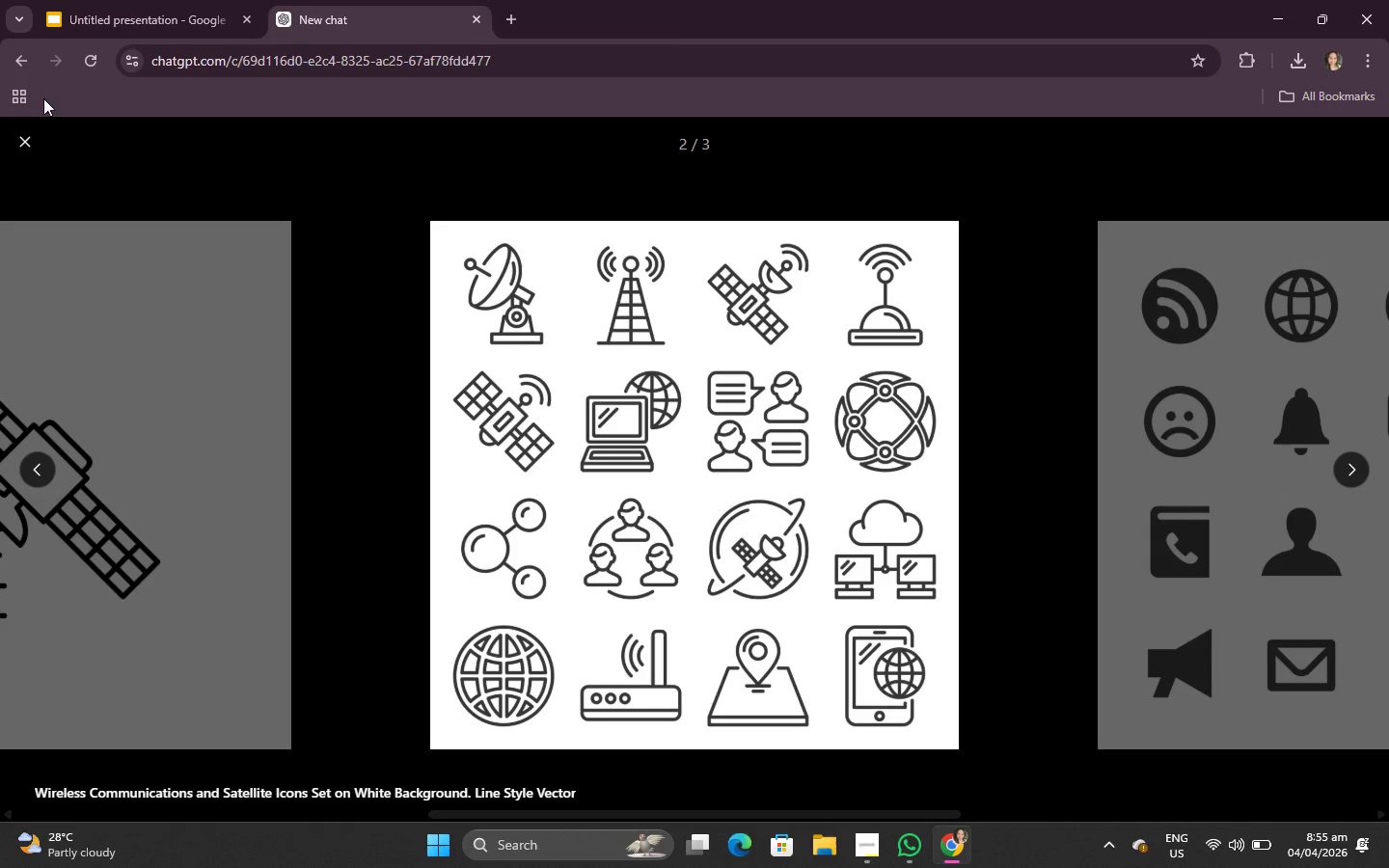 
left_click([19, 151])
 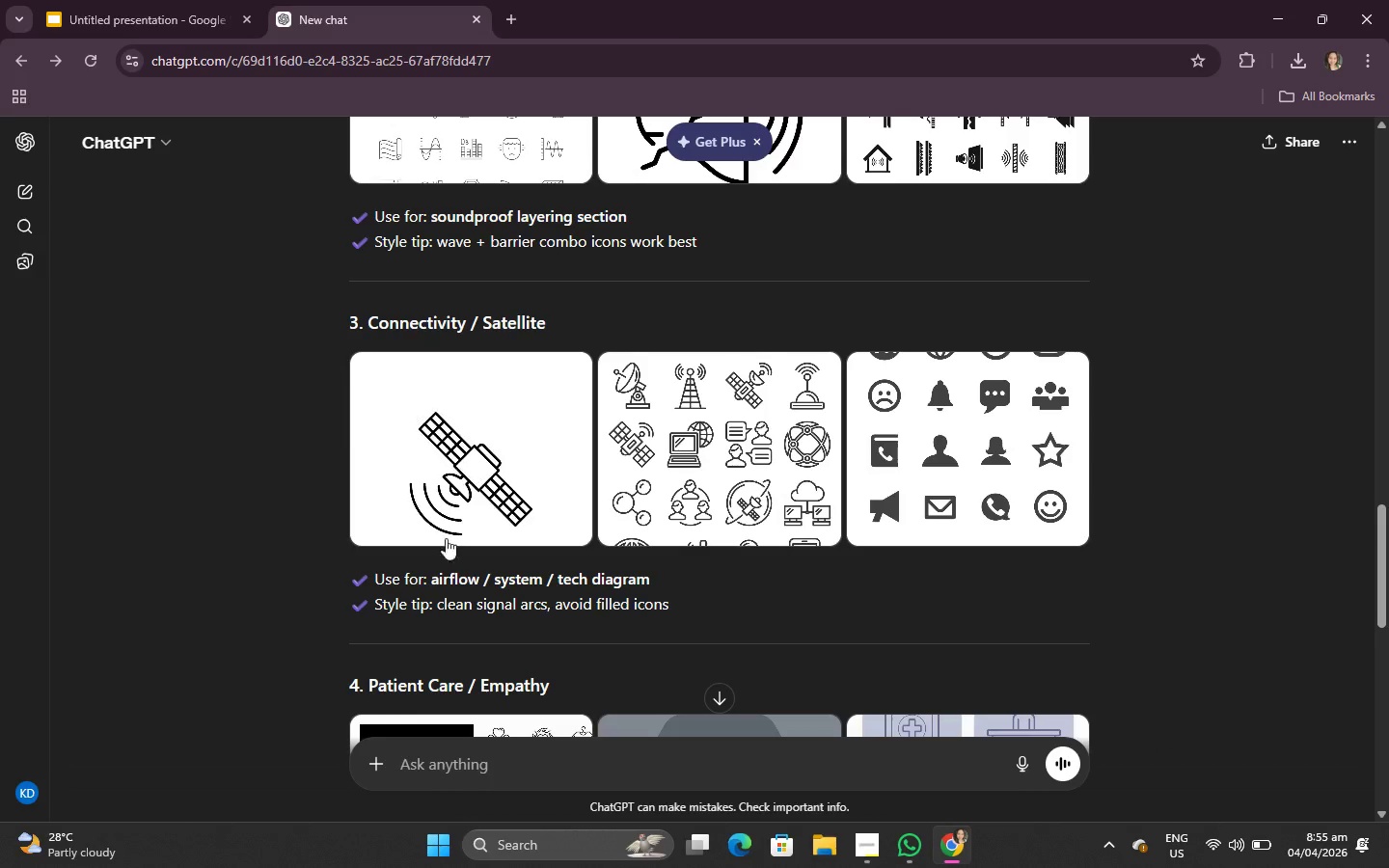 
scroll: coordinate [462, 567], scroll_direction: down, amount: 5.0
 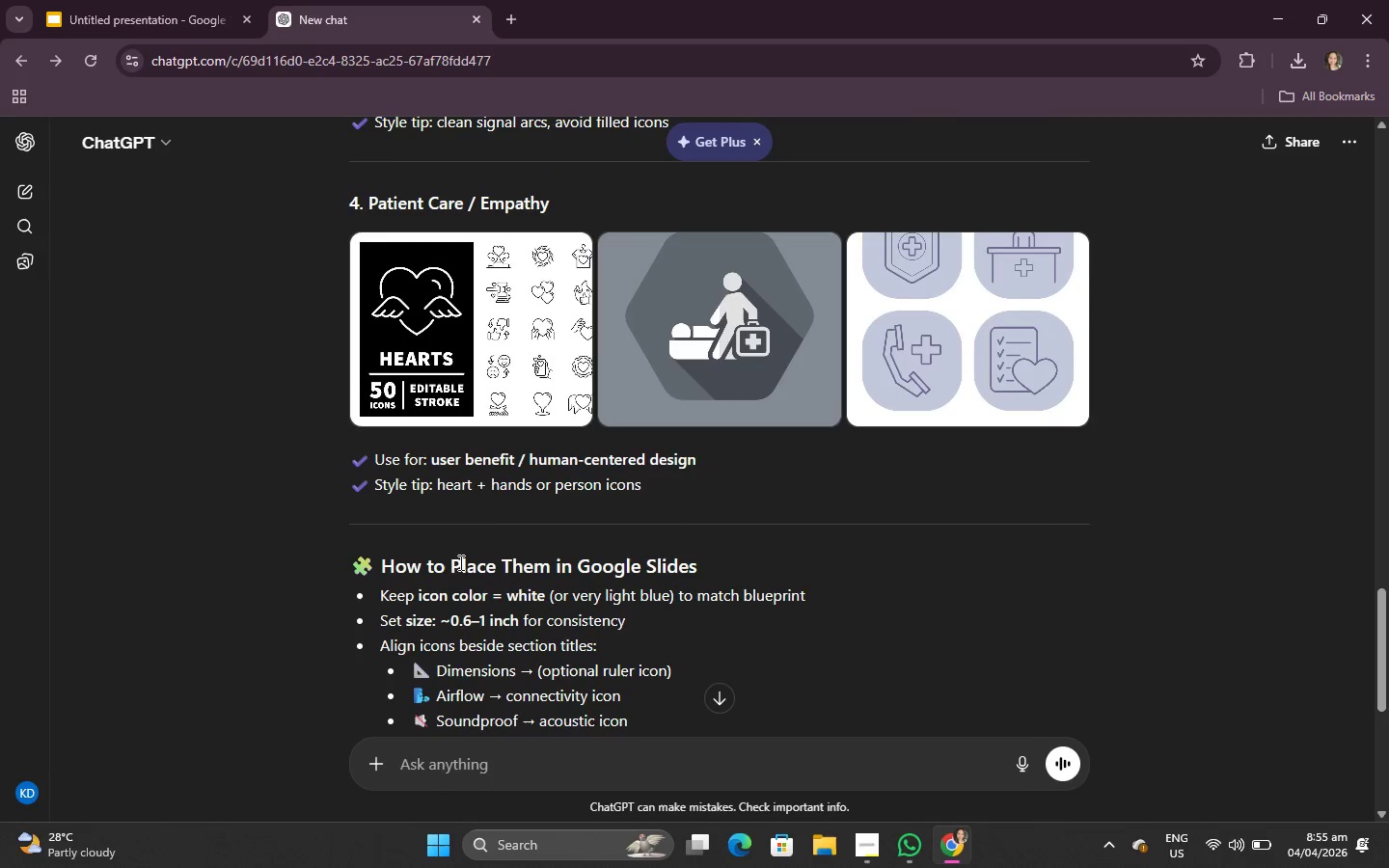 
left_click([400, 392])
 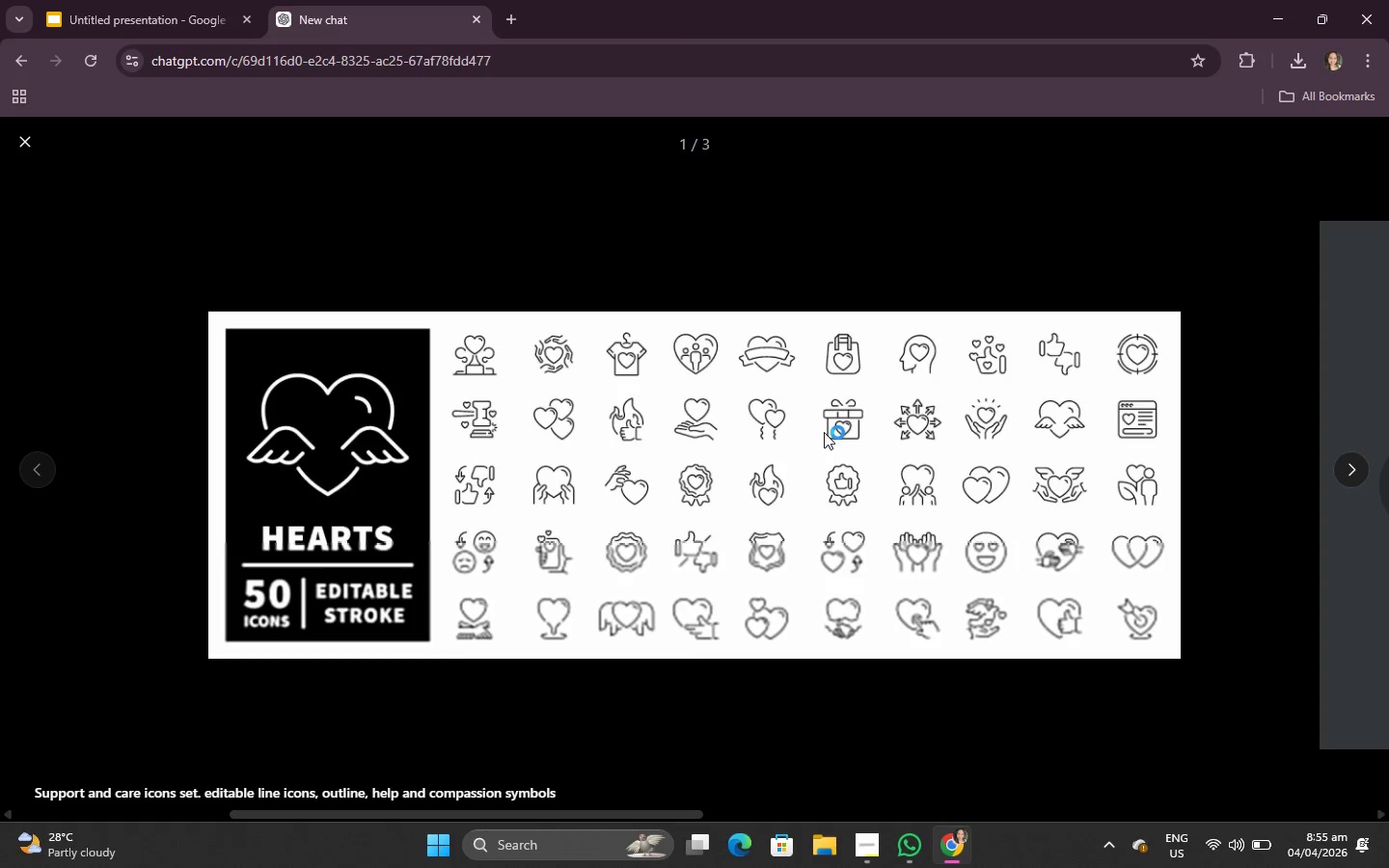 
right_click([640, 457])
 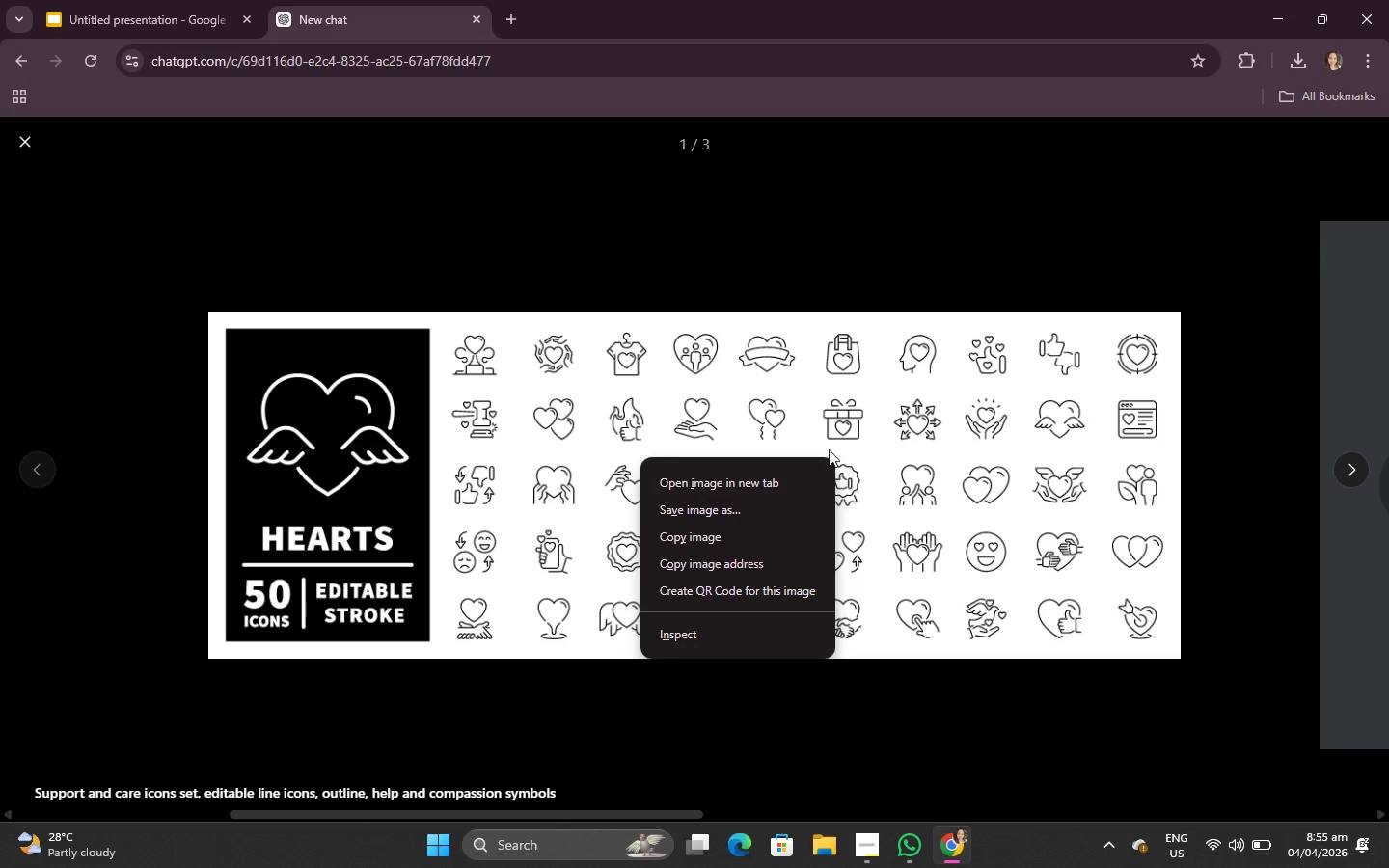 
left_click([840, 445])
 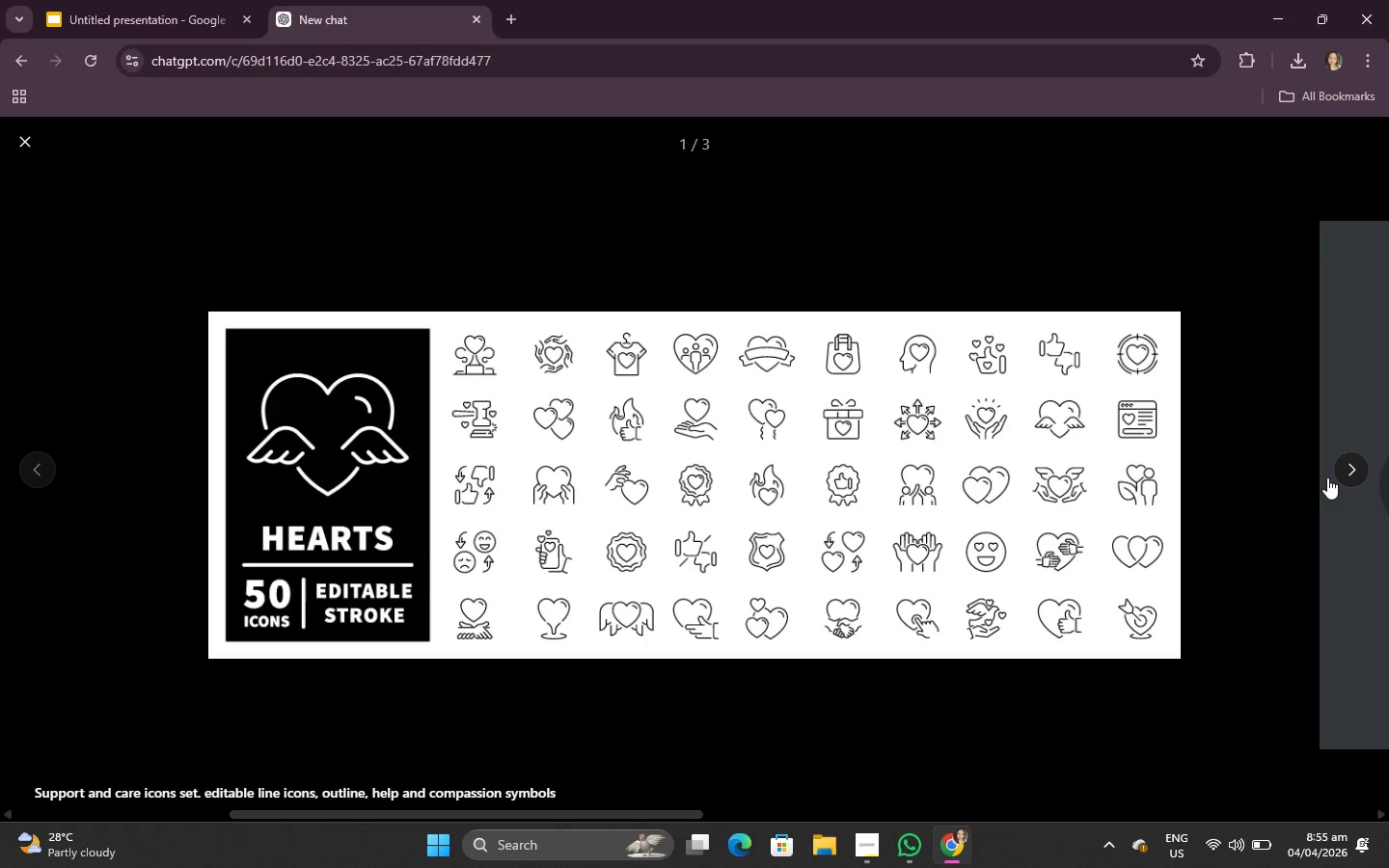 
left_click([1333, 476])
 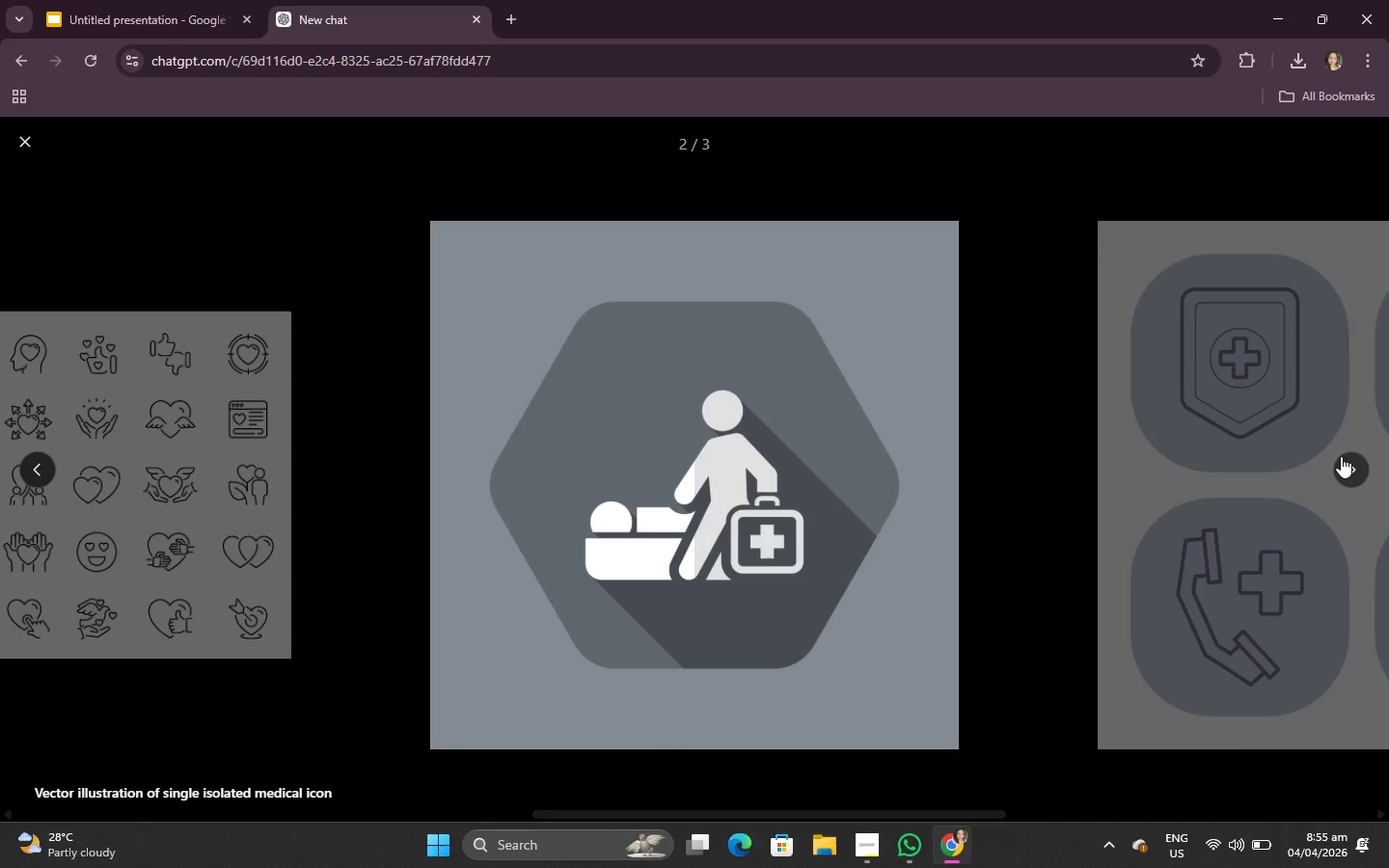 
left_click([1347, 453])
 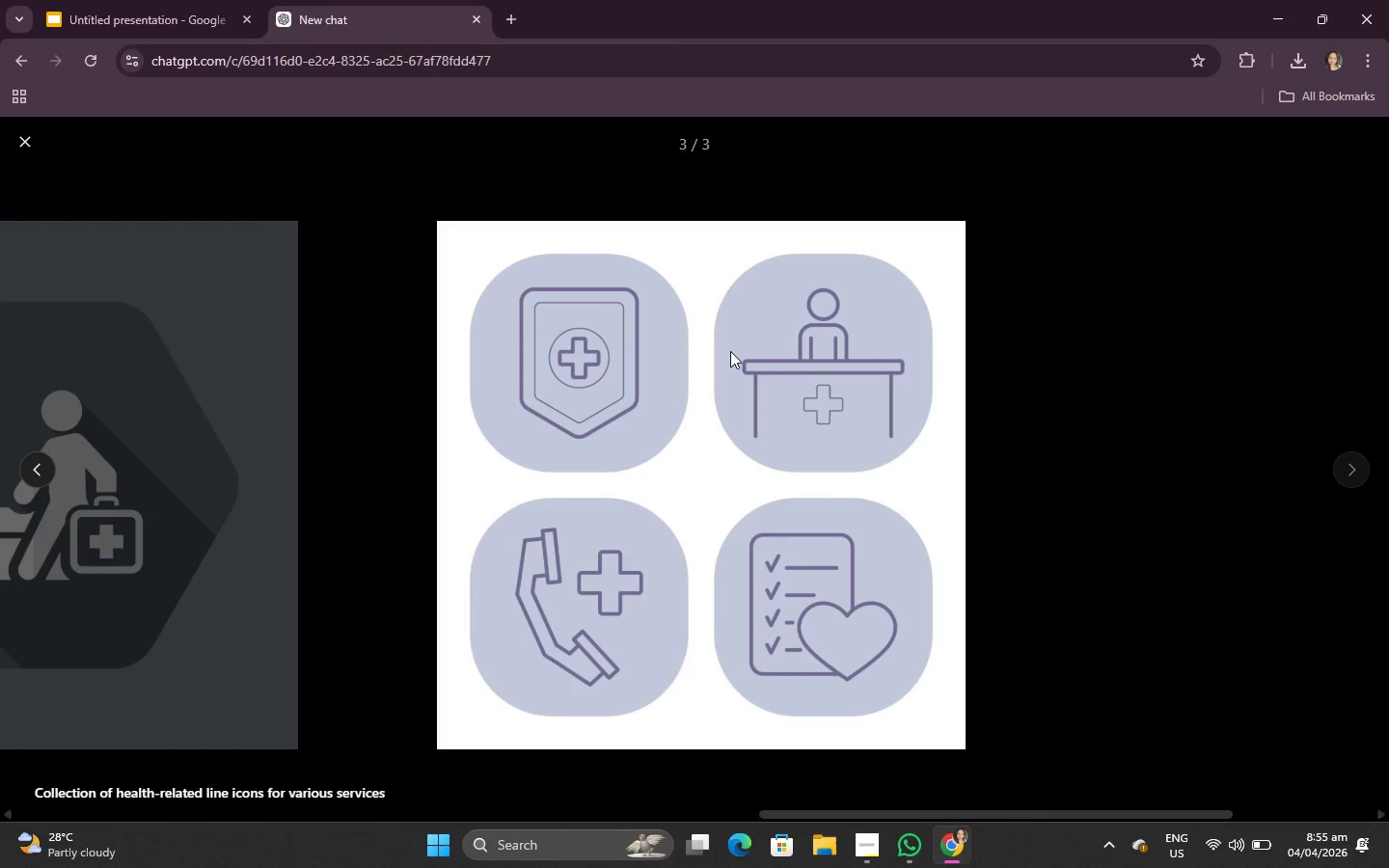 
right_click([646, 343])
 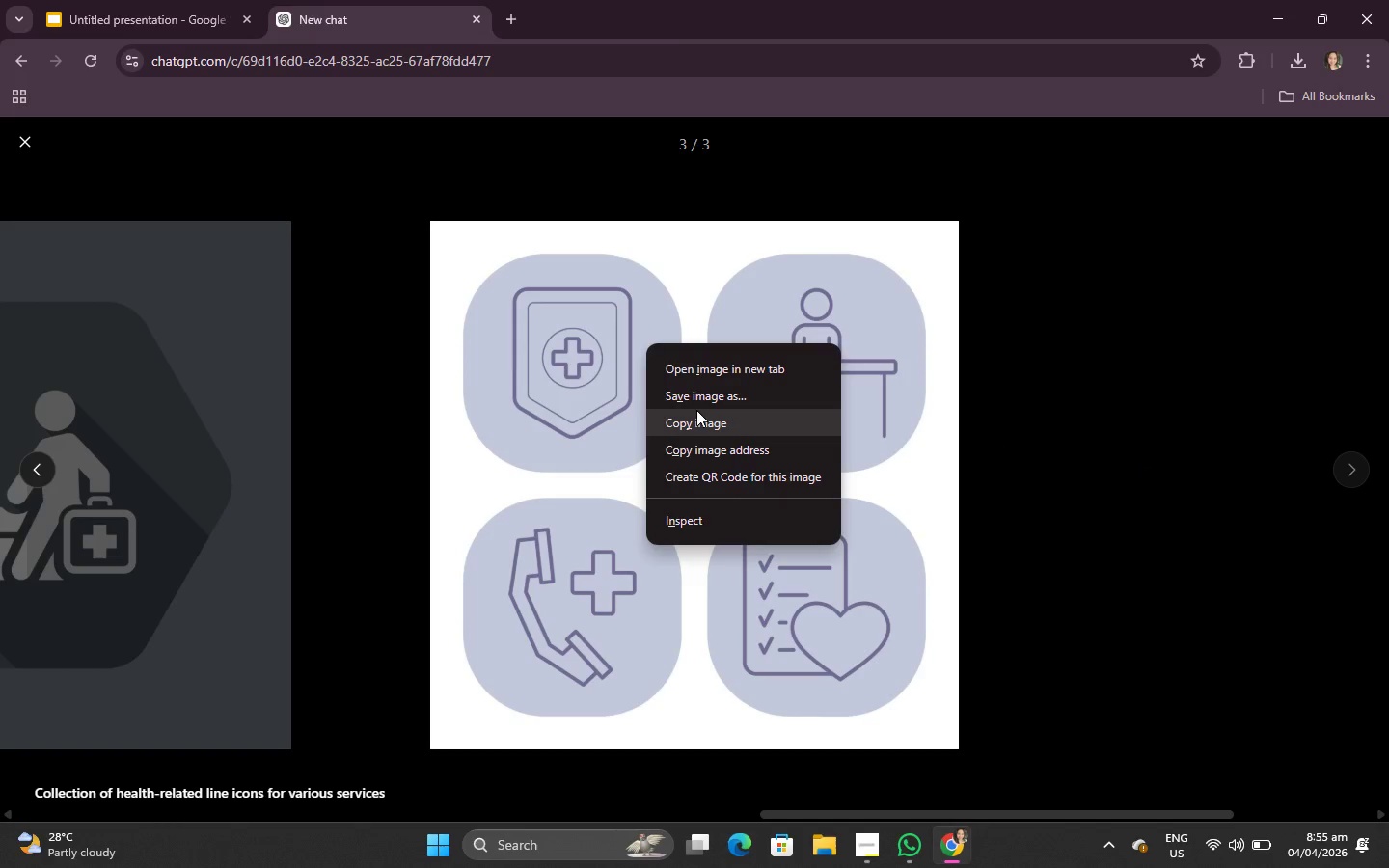 
left_click([700, 428])
 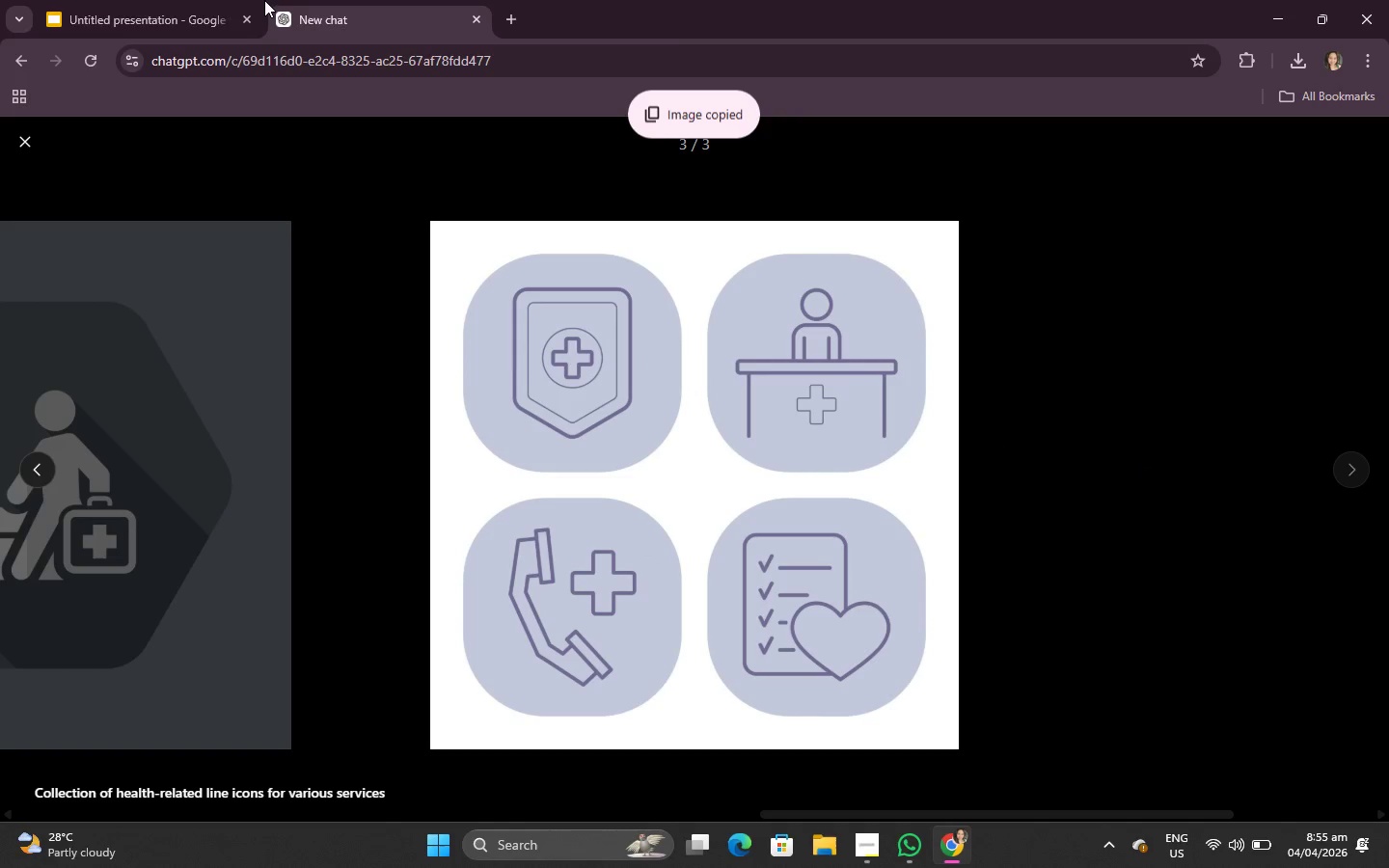 
triple_click([197, 0])
 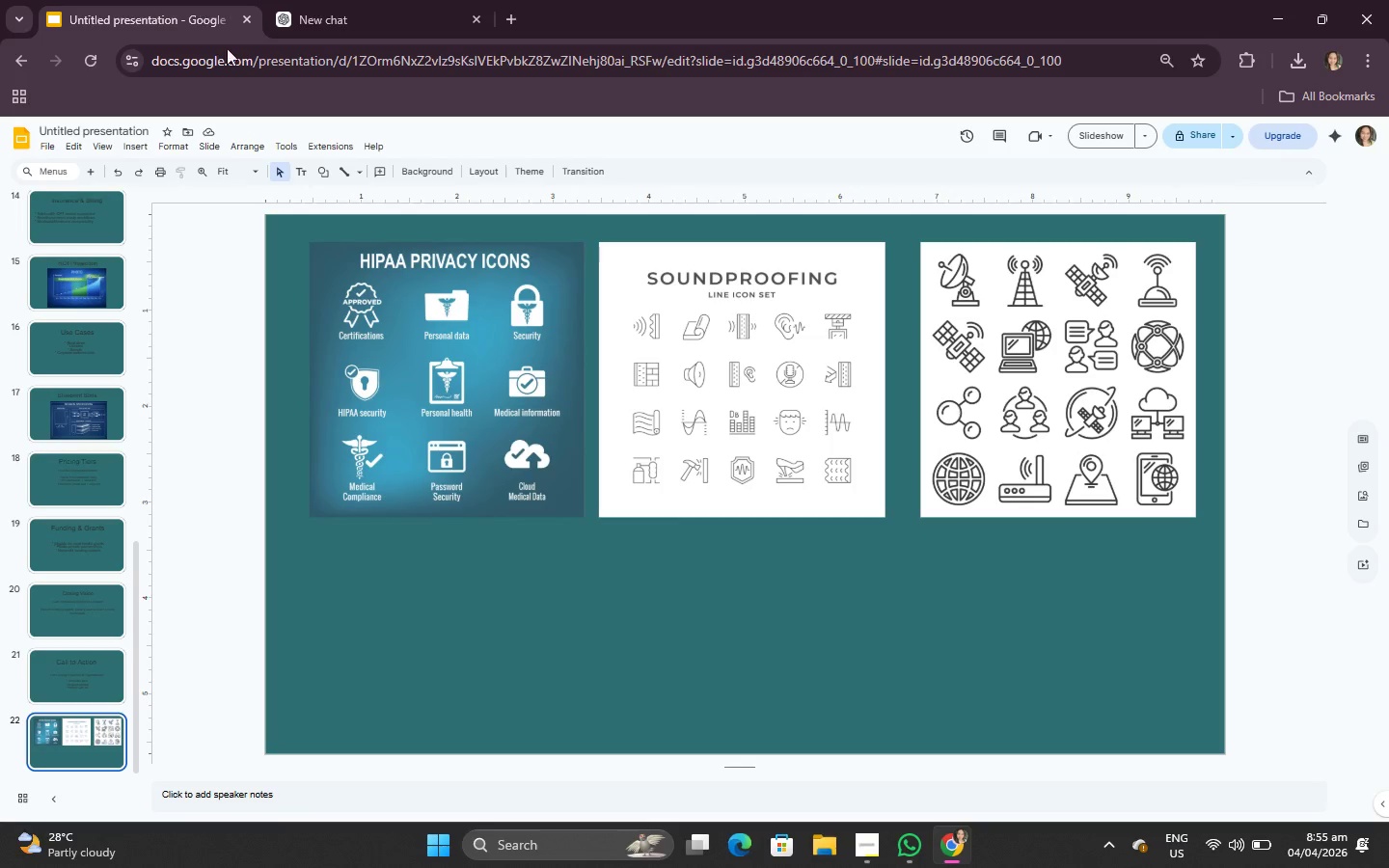 
key(Control+V)
 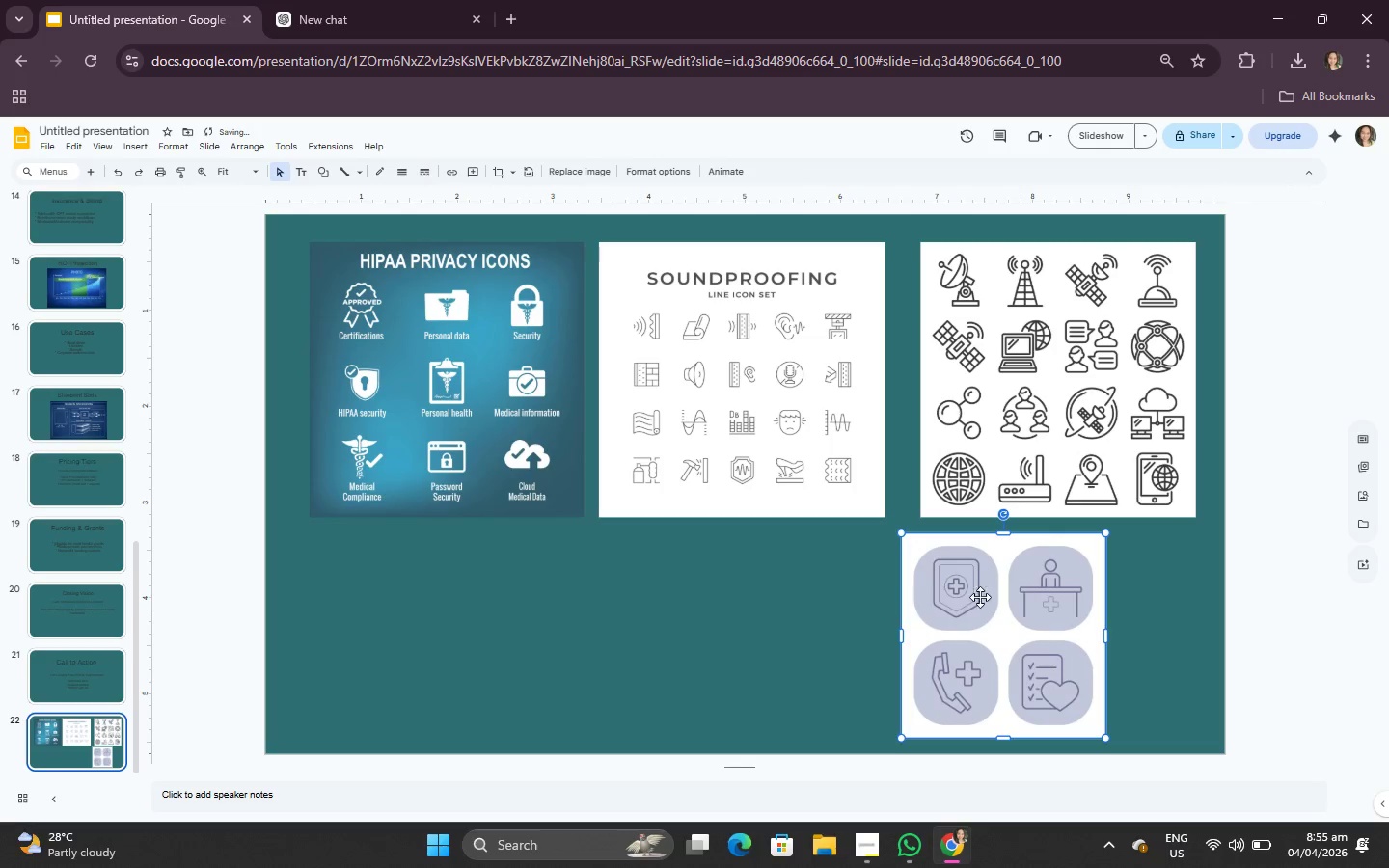 
left_click_drag(start_coordinate=[1003, 631], to_coordinate=[737, 619])
 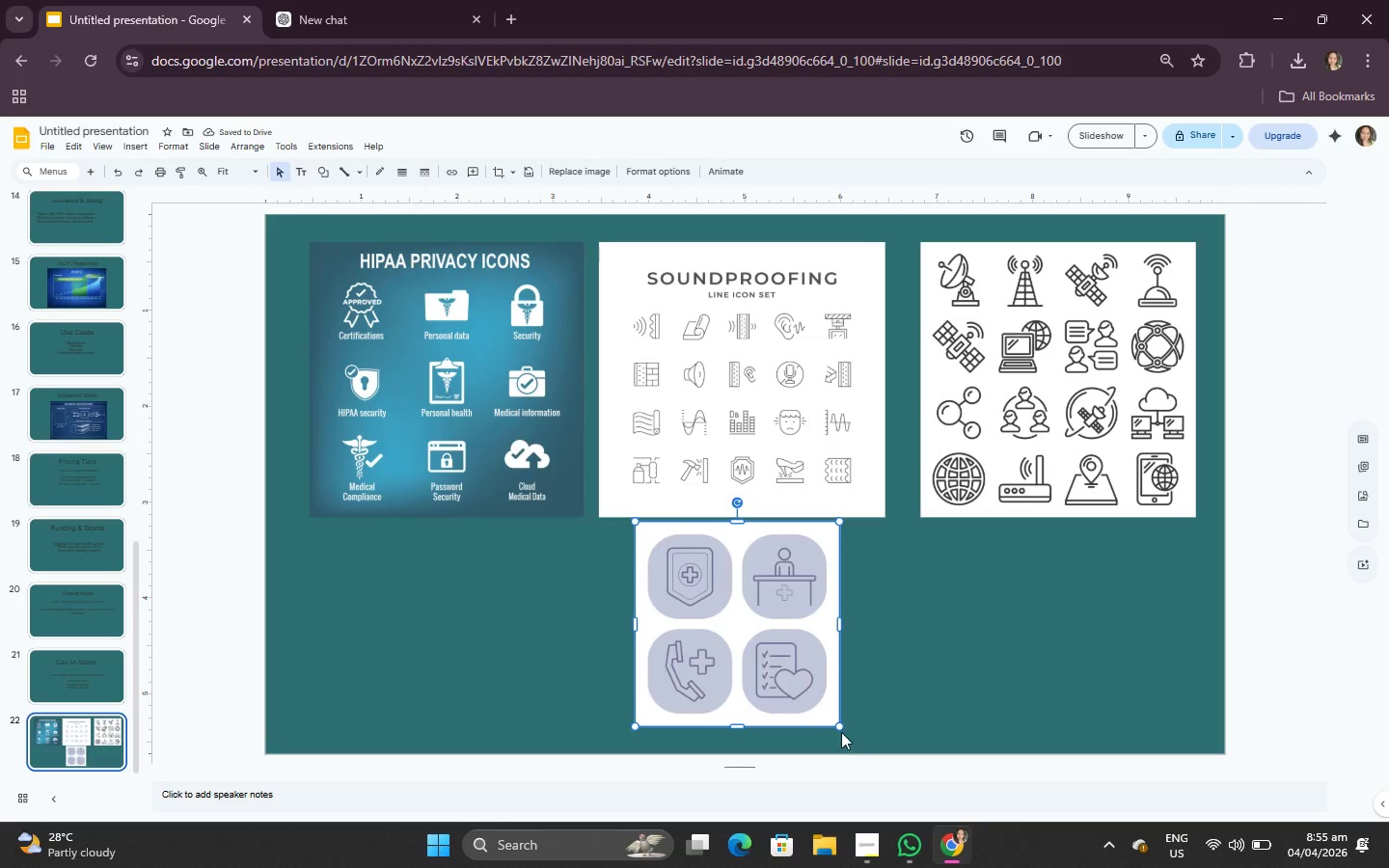 
left_click_drag(start_coordinate=[839, 725], to_coordinate=[870, 740])
 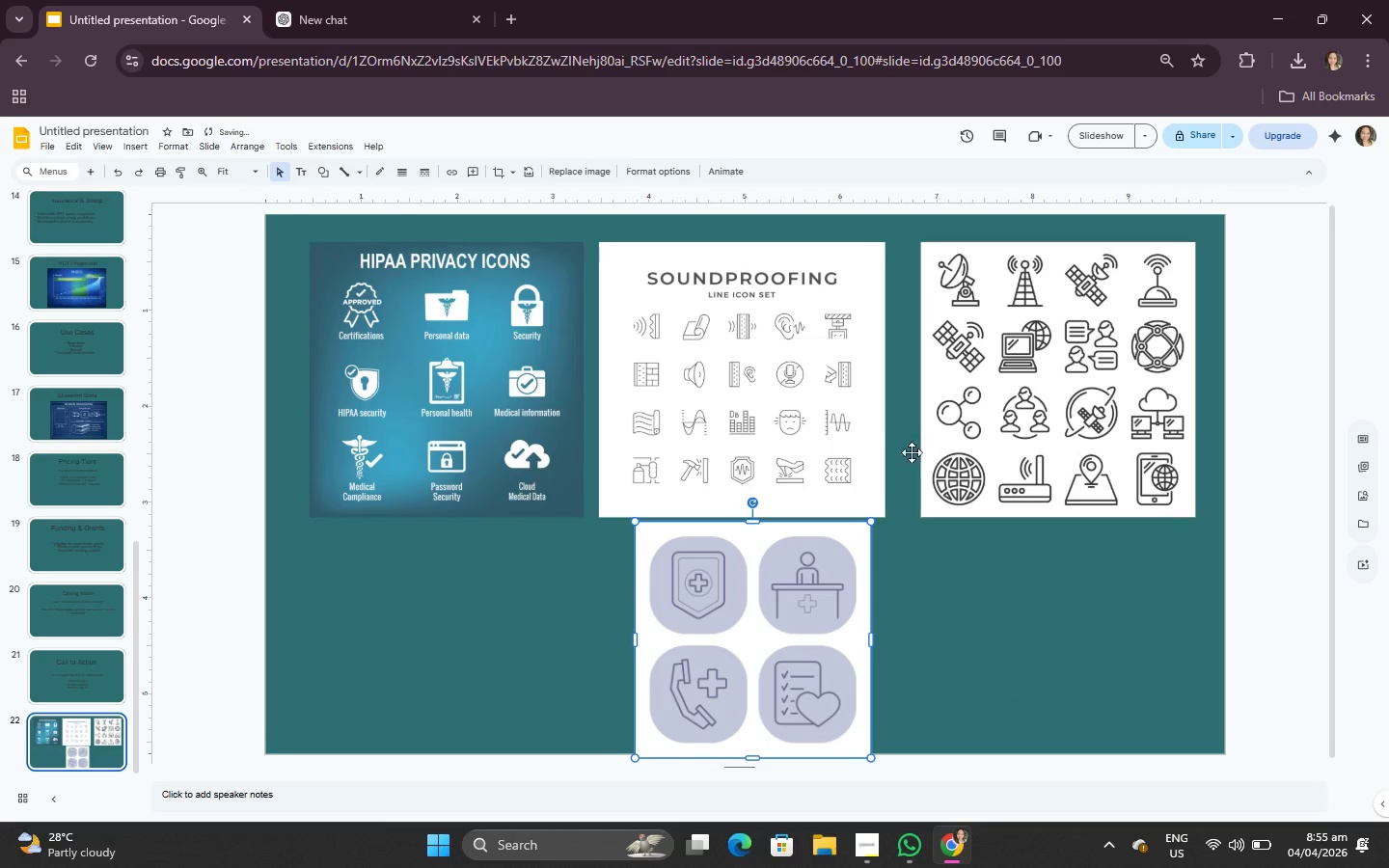 
left_click_drag(start_coordinate=[823, 389], to_coordinate=[824, 384])
 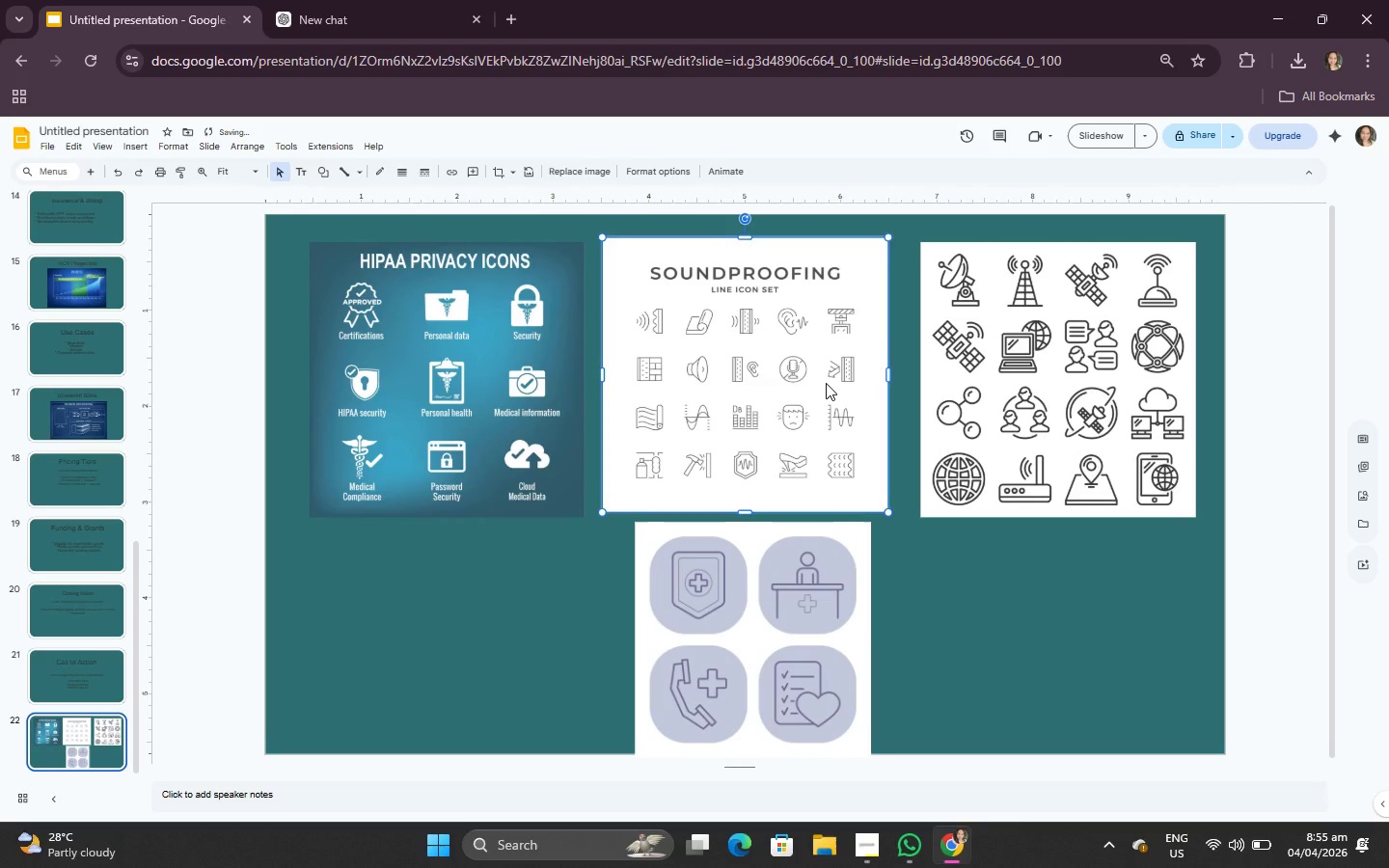 
left_click_drag(start_coordinate=[826, 383], to_coordinate=[834, 390])
 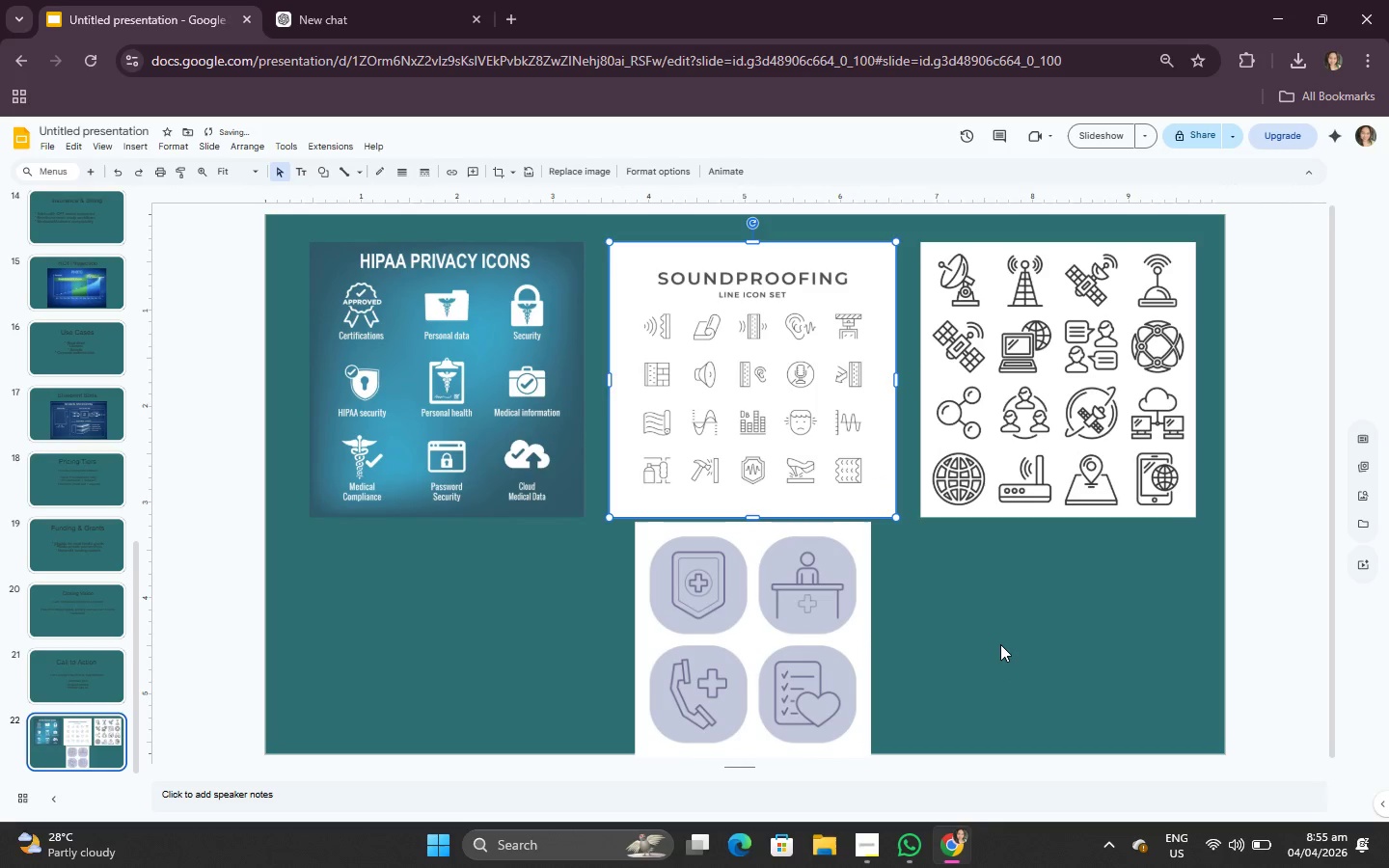 
left_click([1001, 644])
 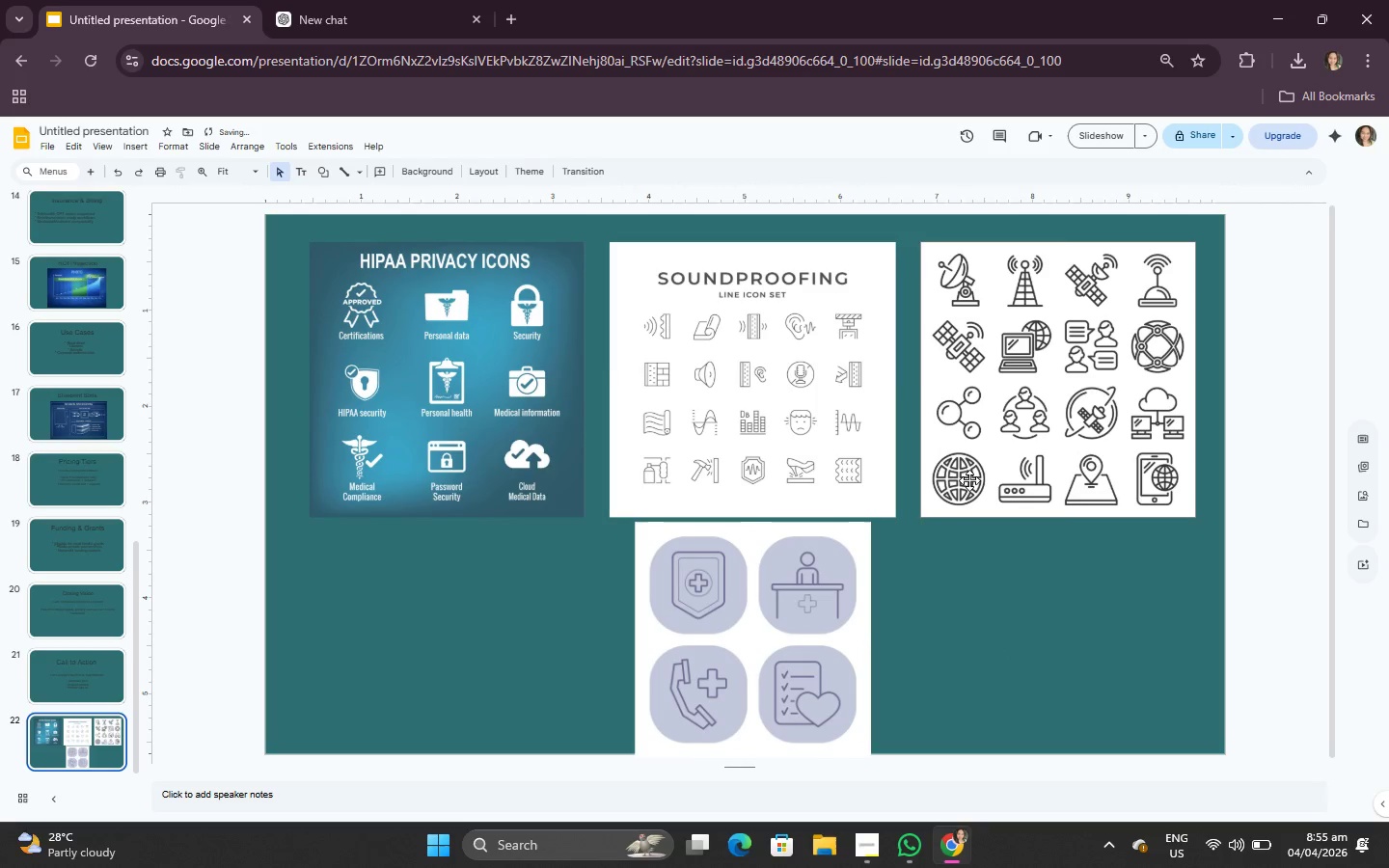 
left_click([969, 480])
 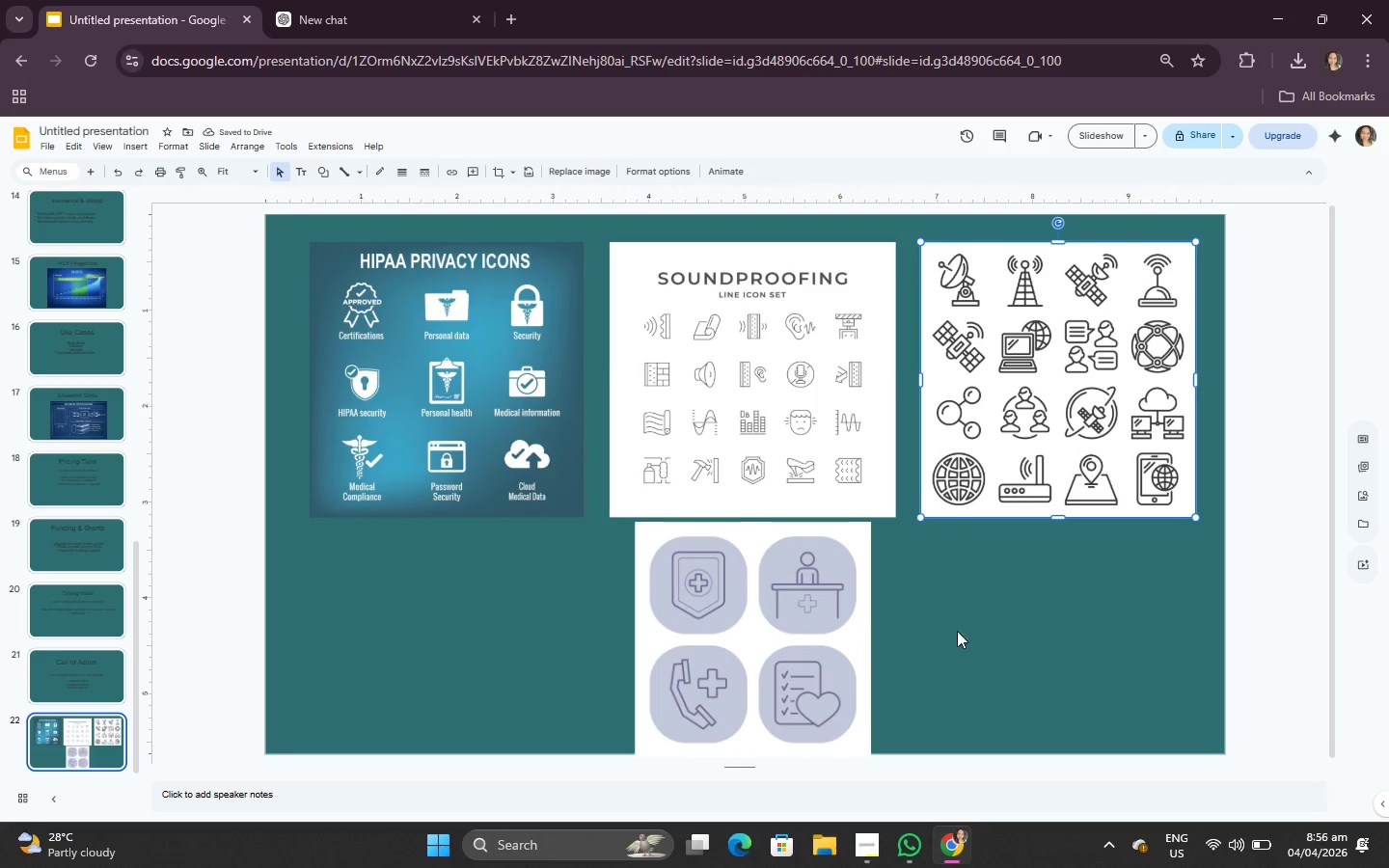 
left_click([956, 640])
 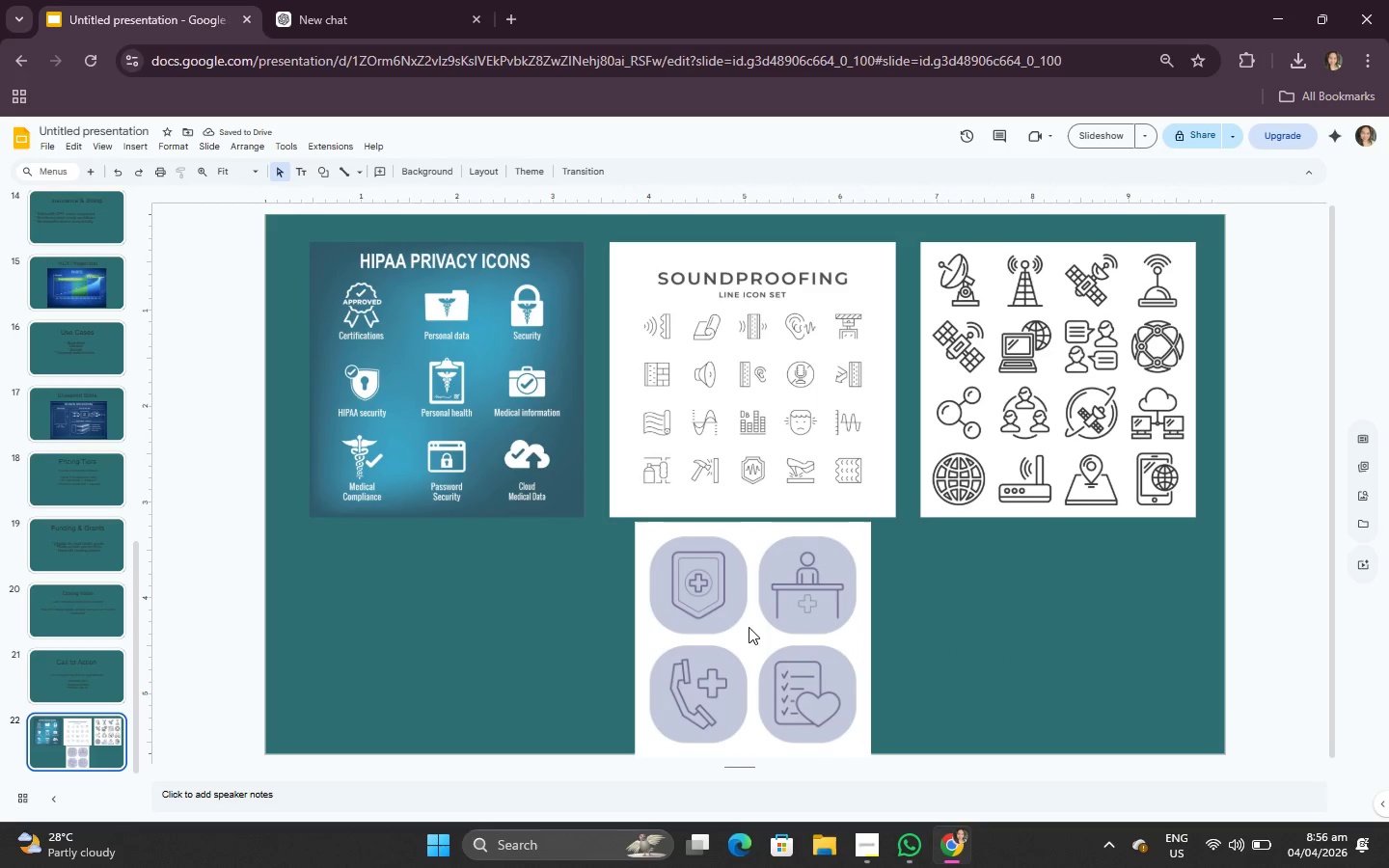 
scroll: coordinate [400, 538], scroll_direction: down, amount: 2.0
 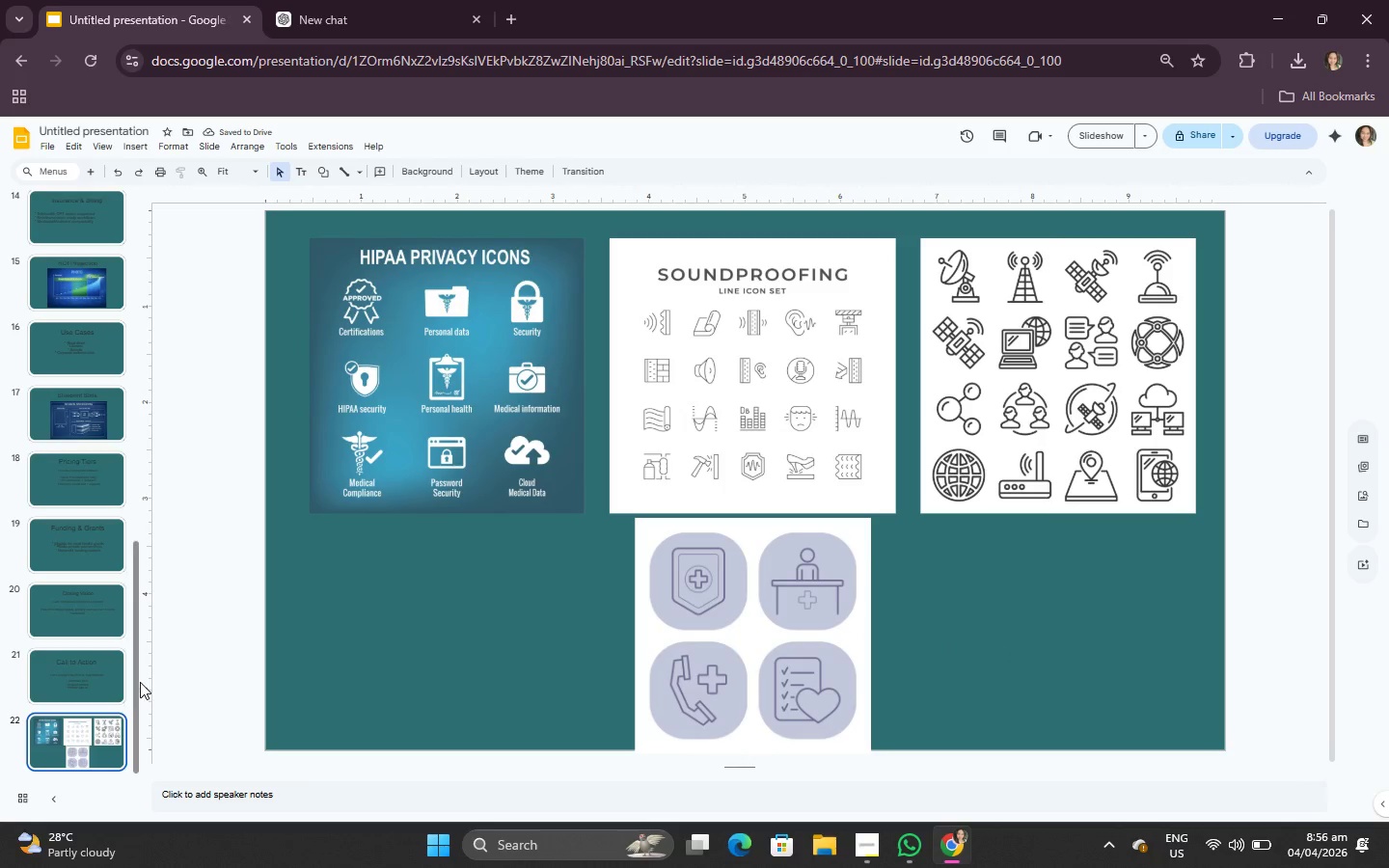 
left_click([93, 679])
 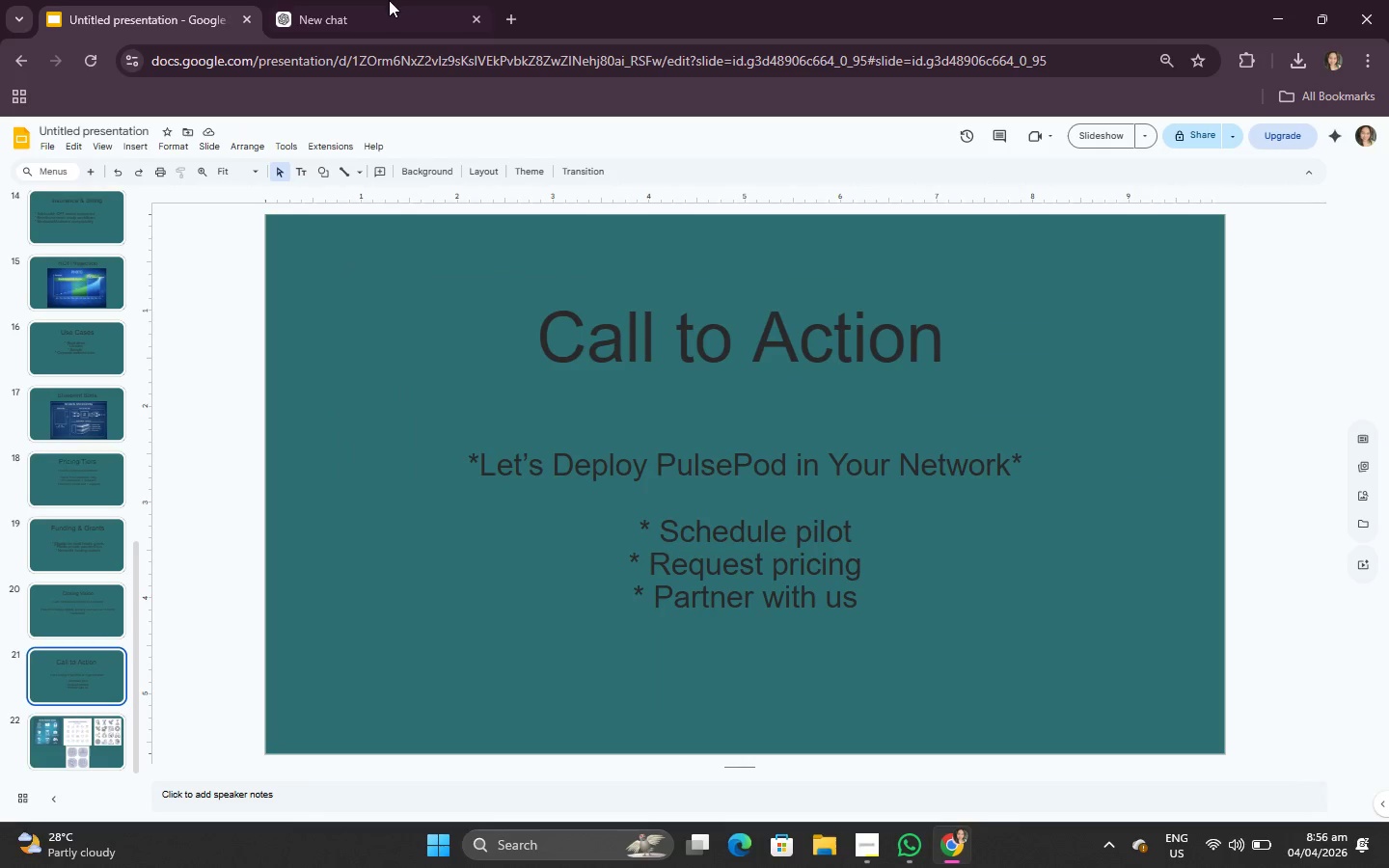 
left_click([406, 0])
 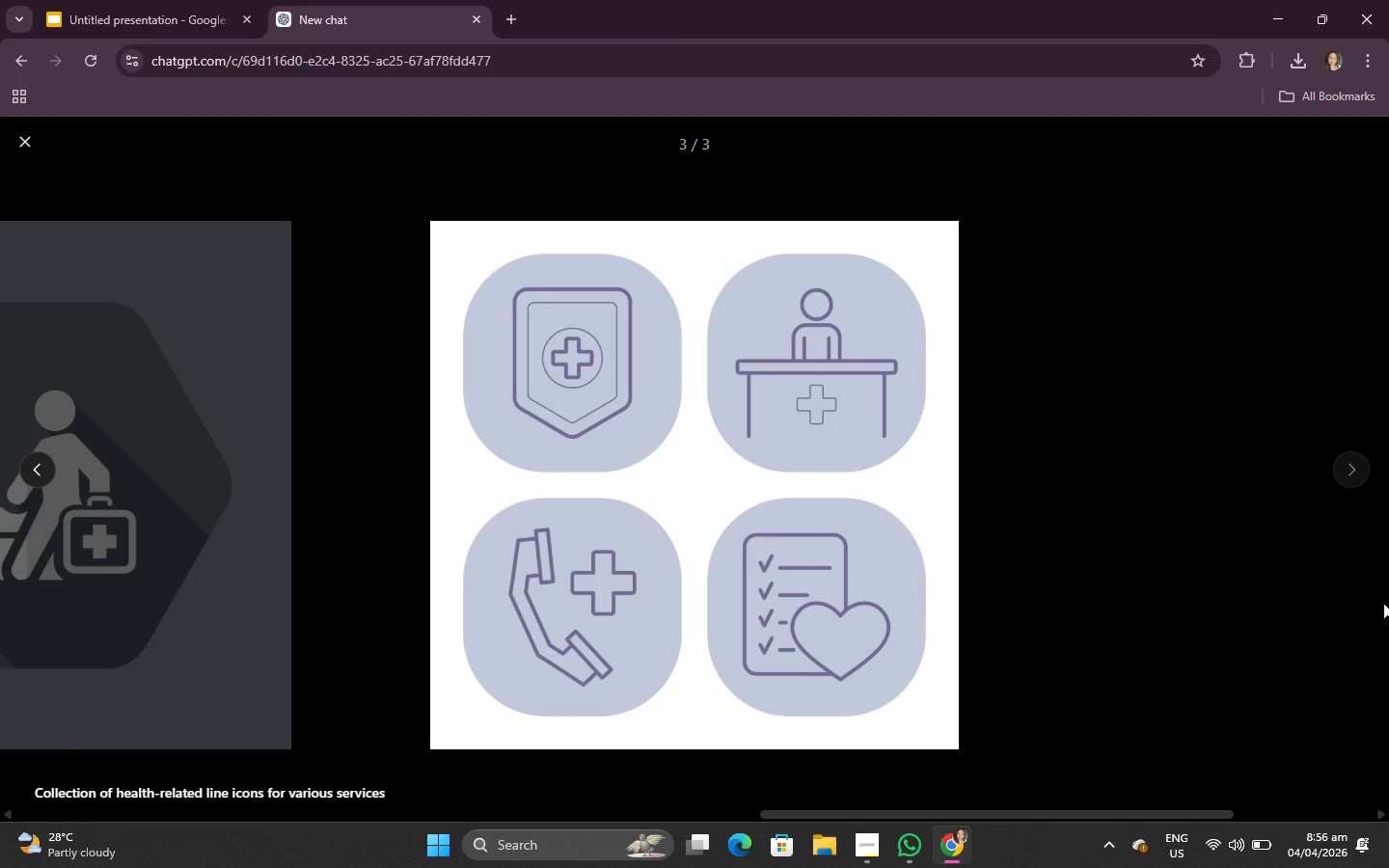 
left_click([1215, 291])
 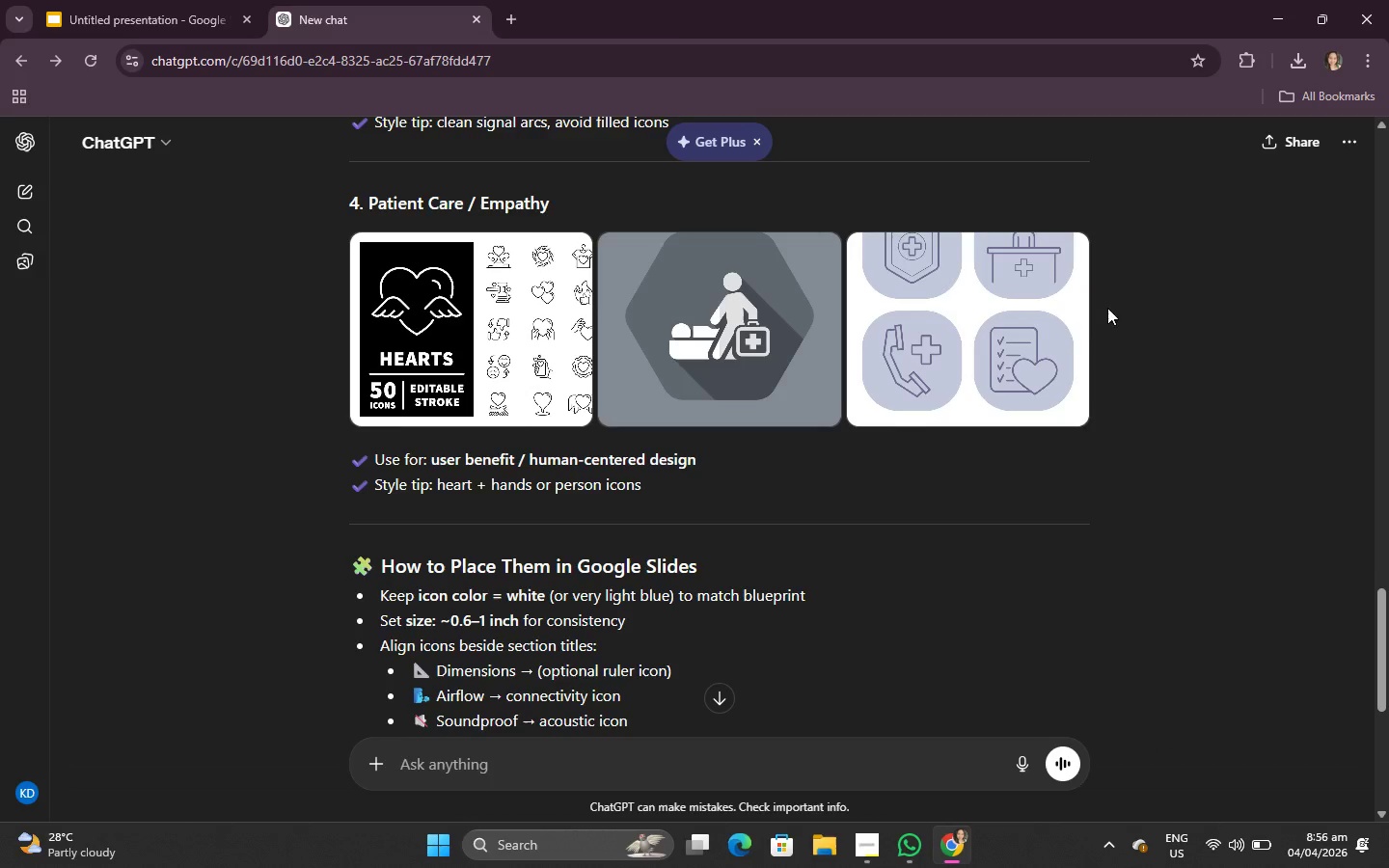 
scroll: coordinate [611, 473], scroll_direction: down, amount: 7.0
 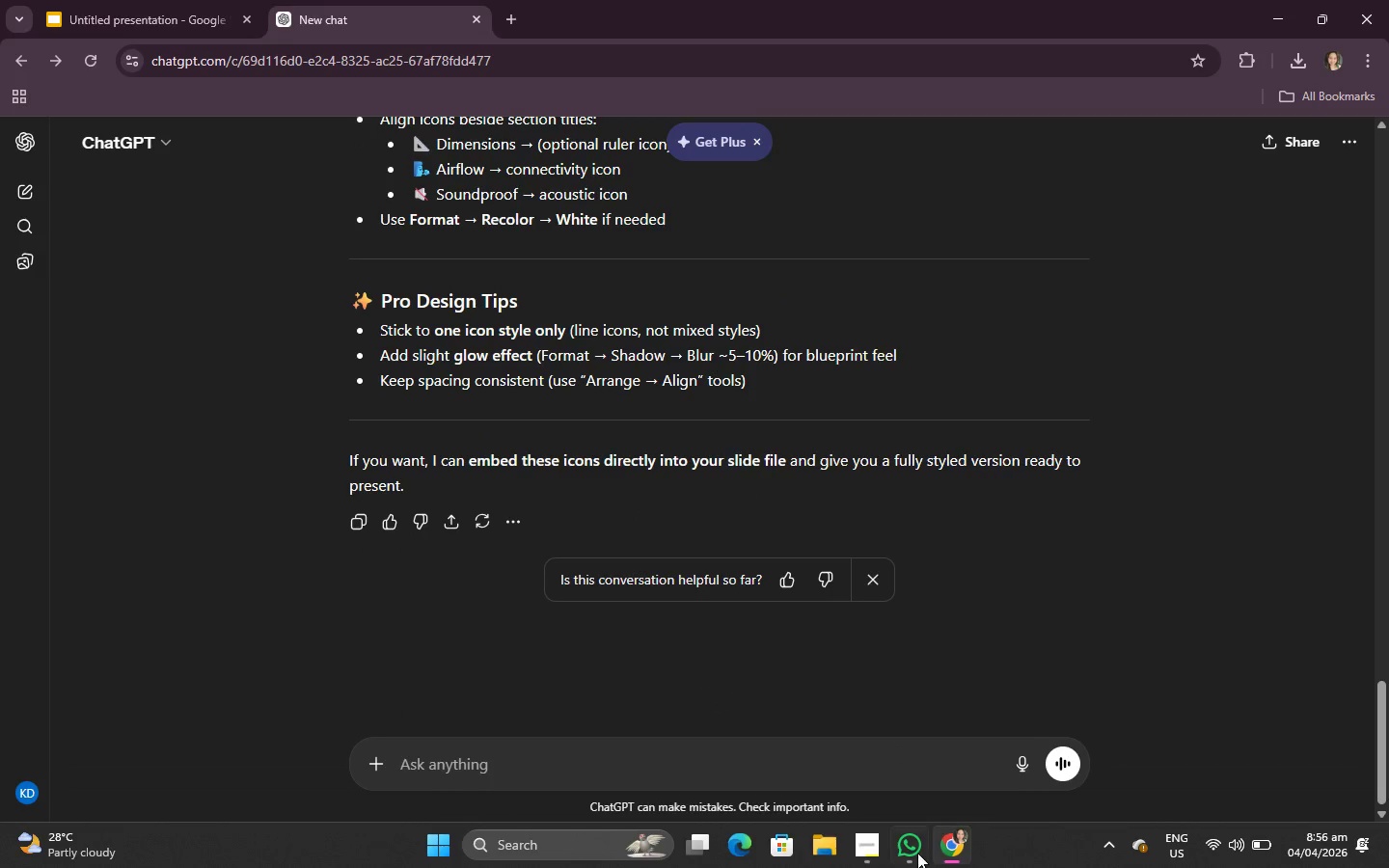 
left_click([914, 855])
 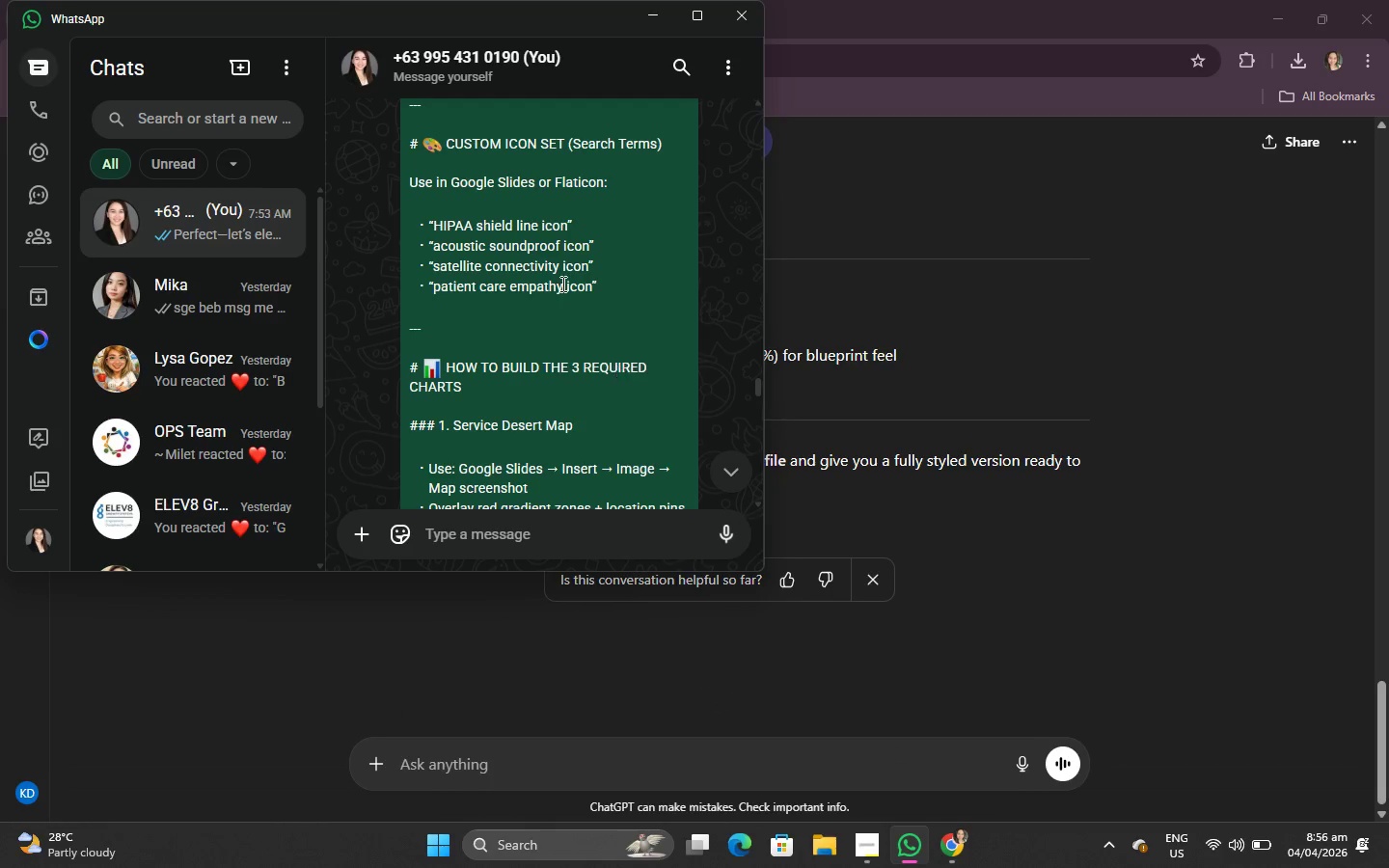 
scroll: coordinate [536, 312], scroll_direction: down, amount: 8.0
 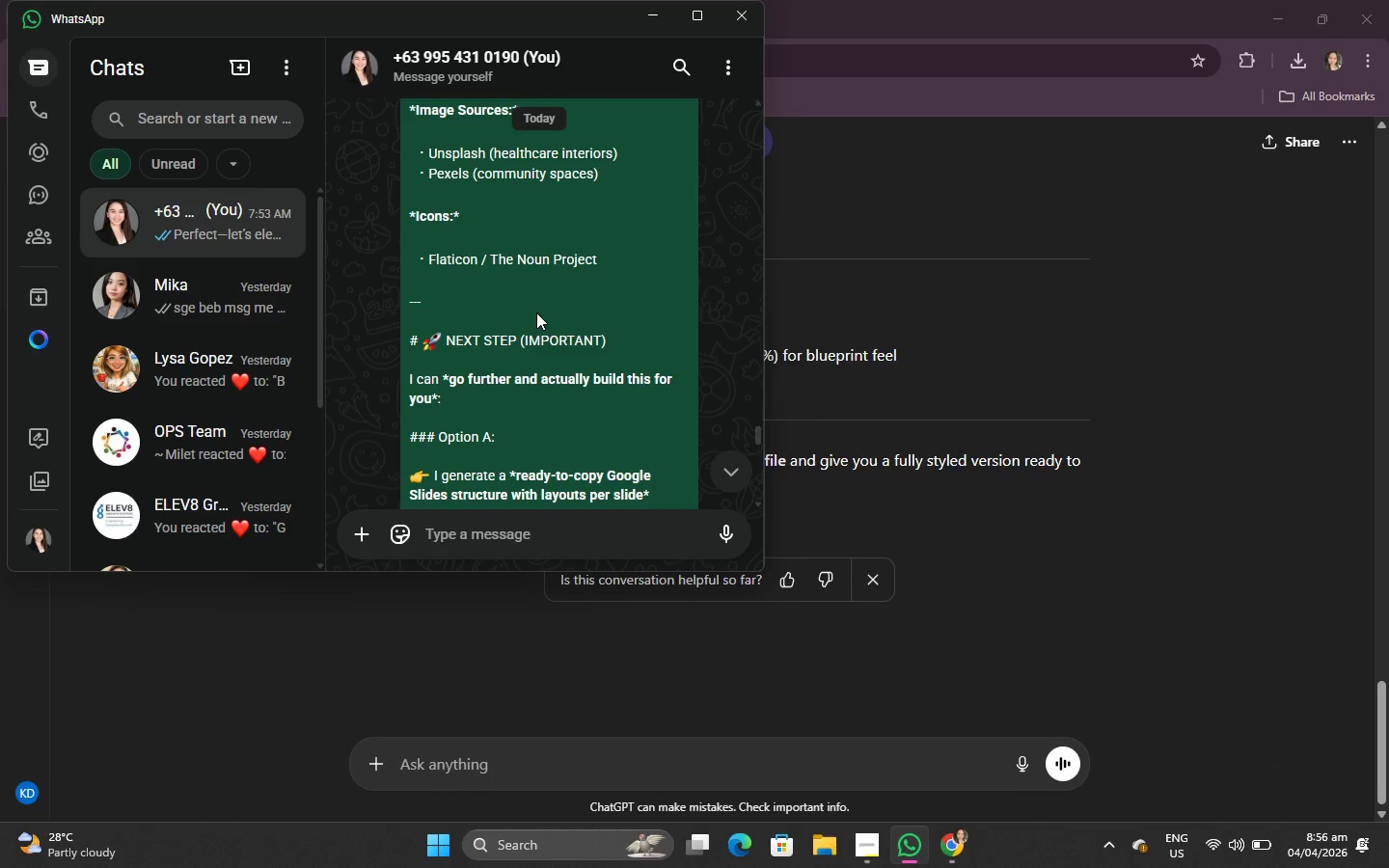 
scroll: coordinate [536, 312], scroll_direction: down, amount: 7.0
 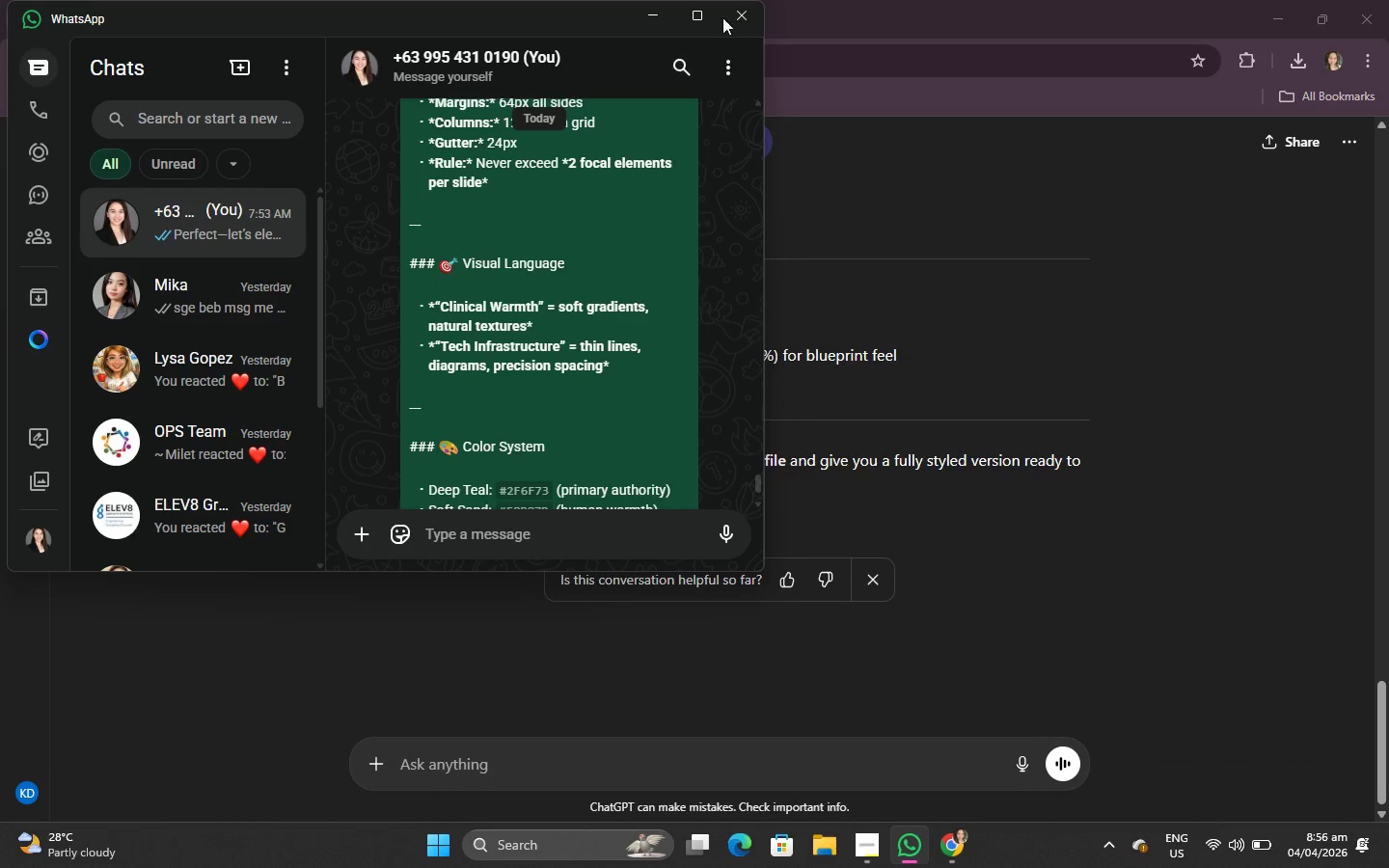 
left_click([742, 14])
 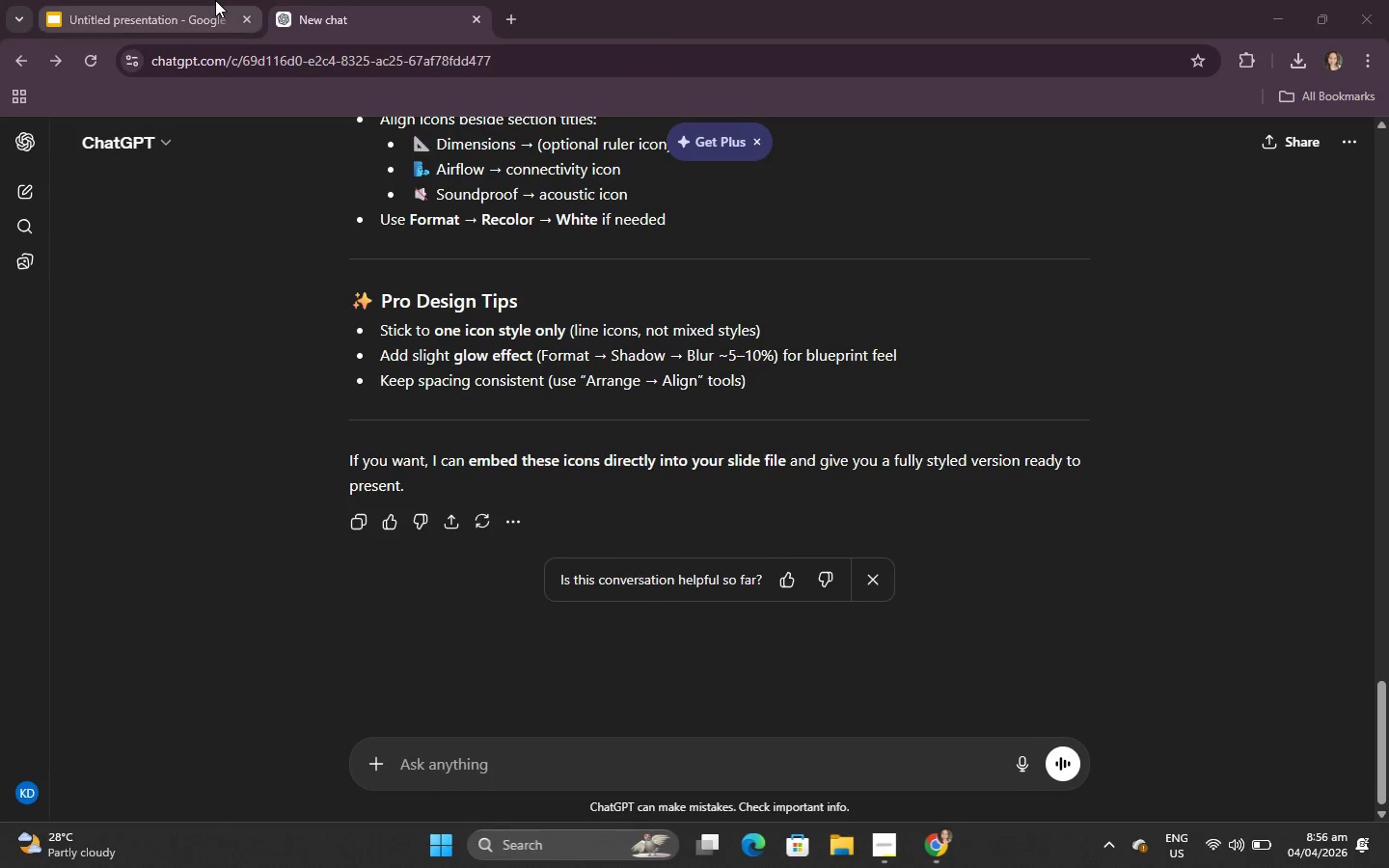 
left_click([201, 0])
 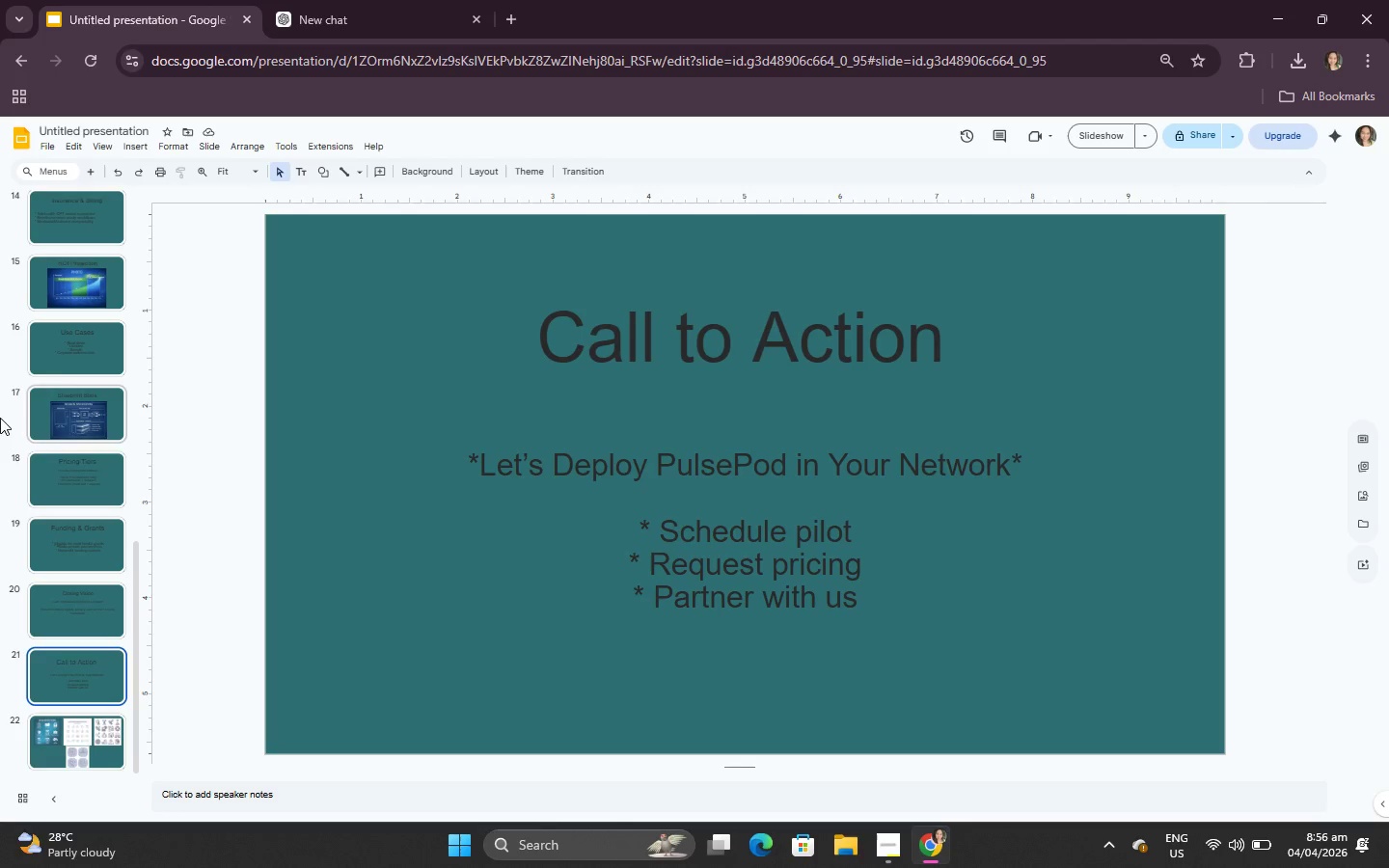 
scroll: coordinate [58, 344], scroll_direction: up, amount: 12.0
 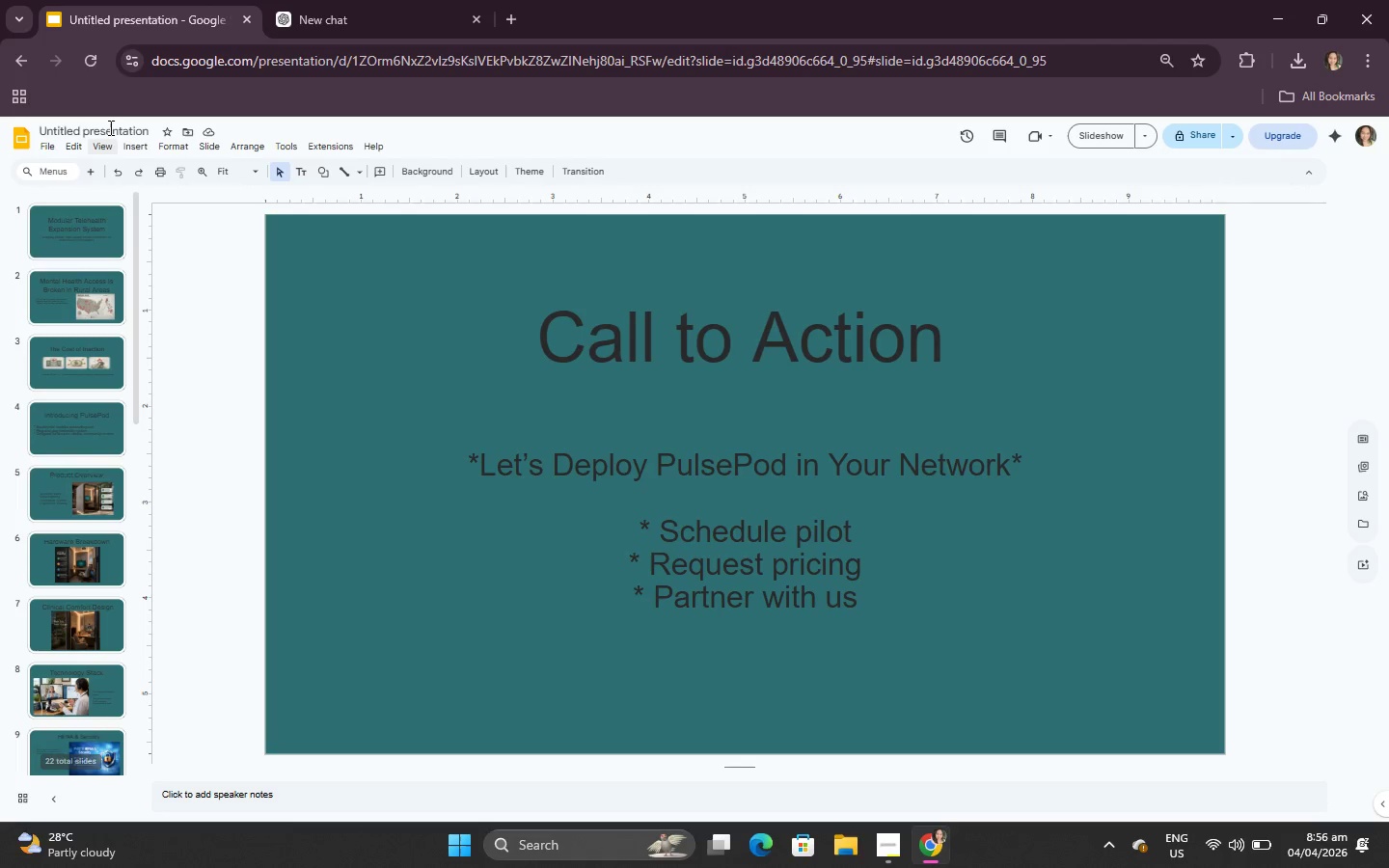 
left_click([112, 122])
 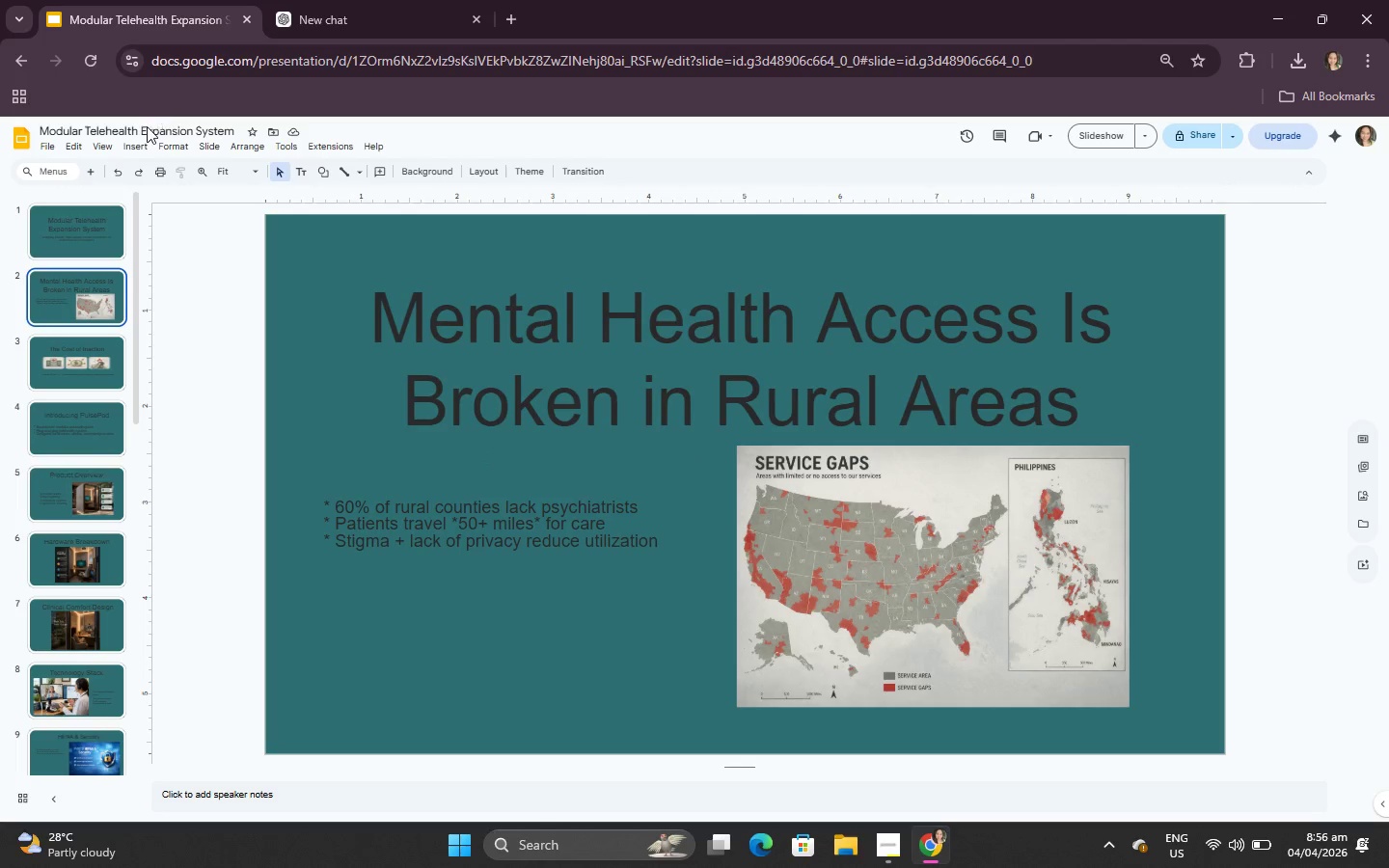 
double_click([147, 124])
 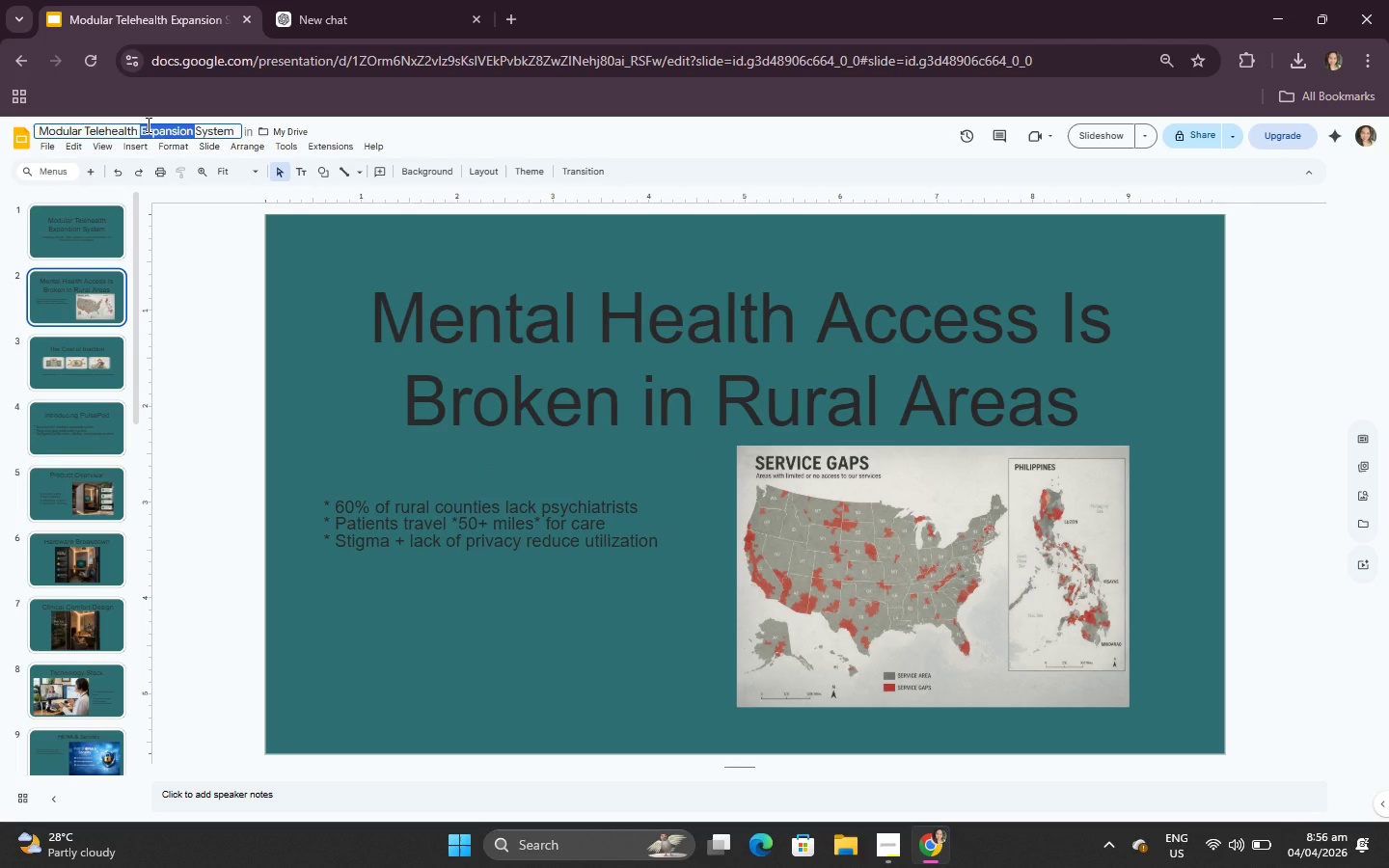 
key(Control+ControlLeft)
 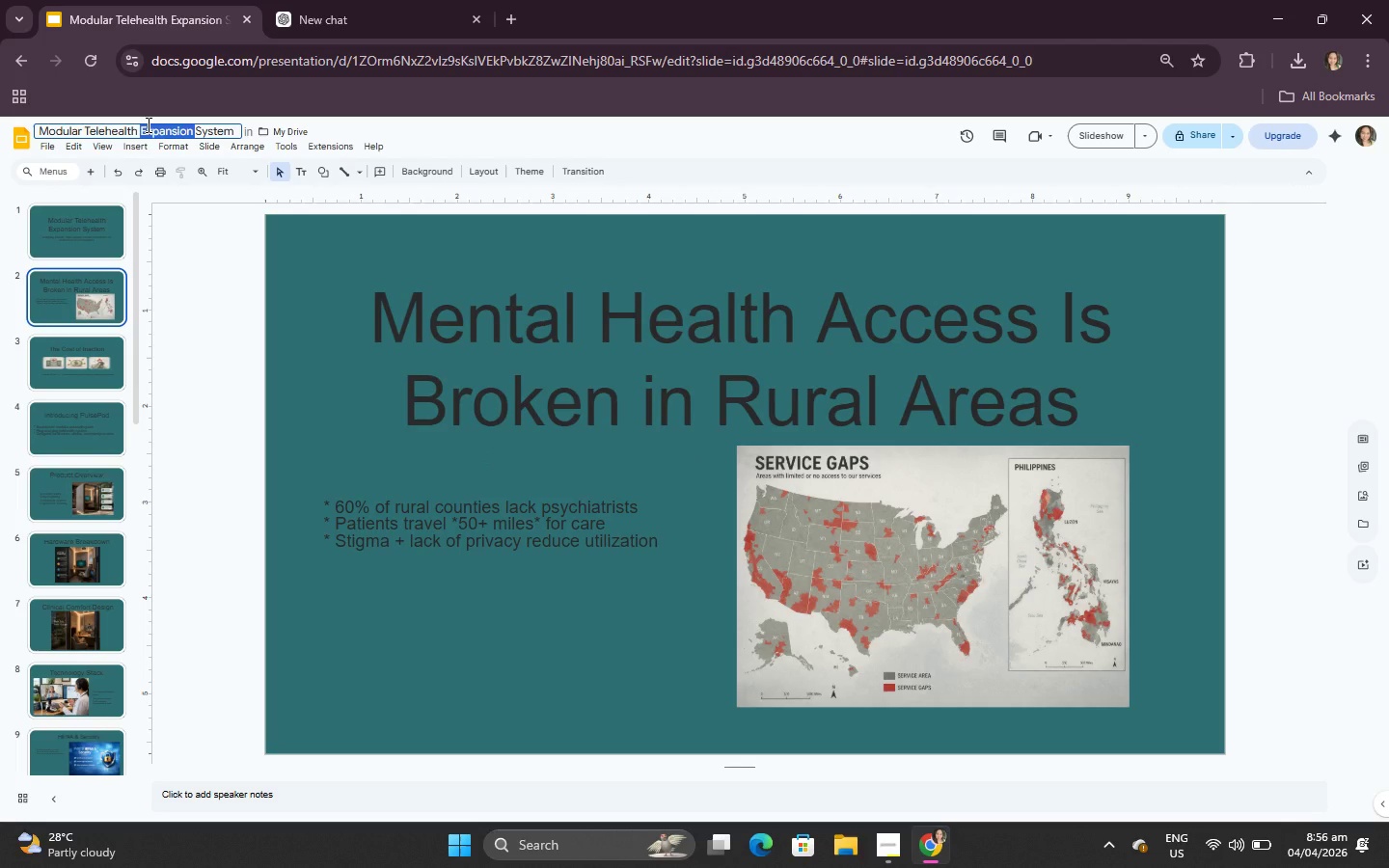 
key(Control+A)
 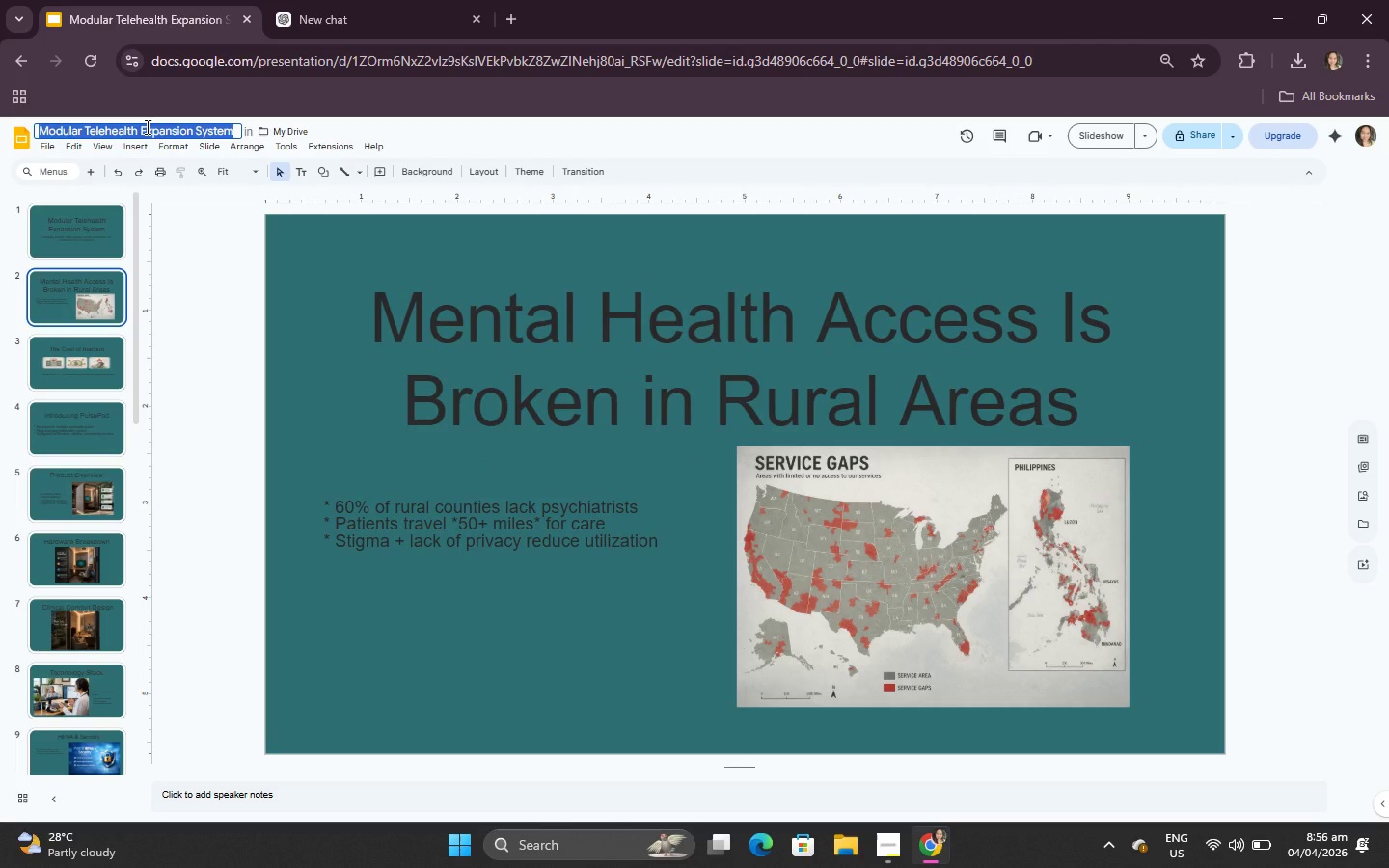 
key(Control+C)
 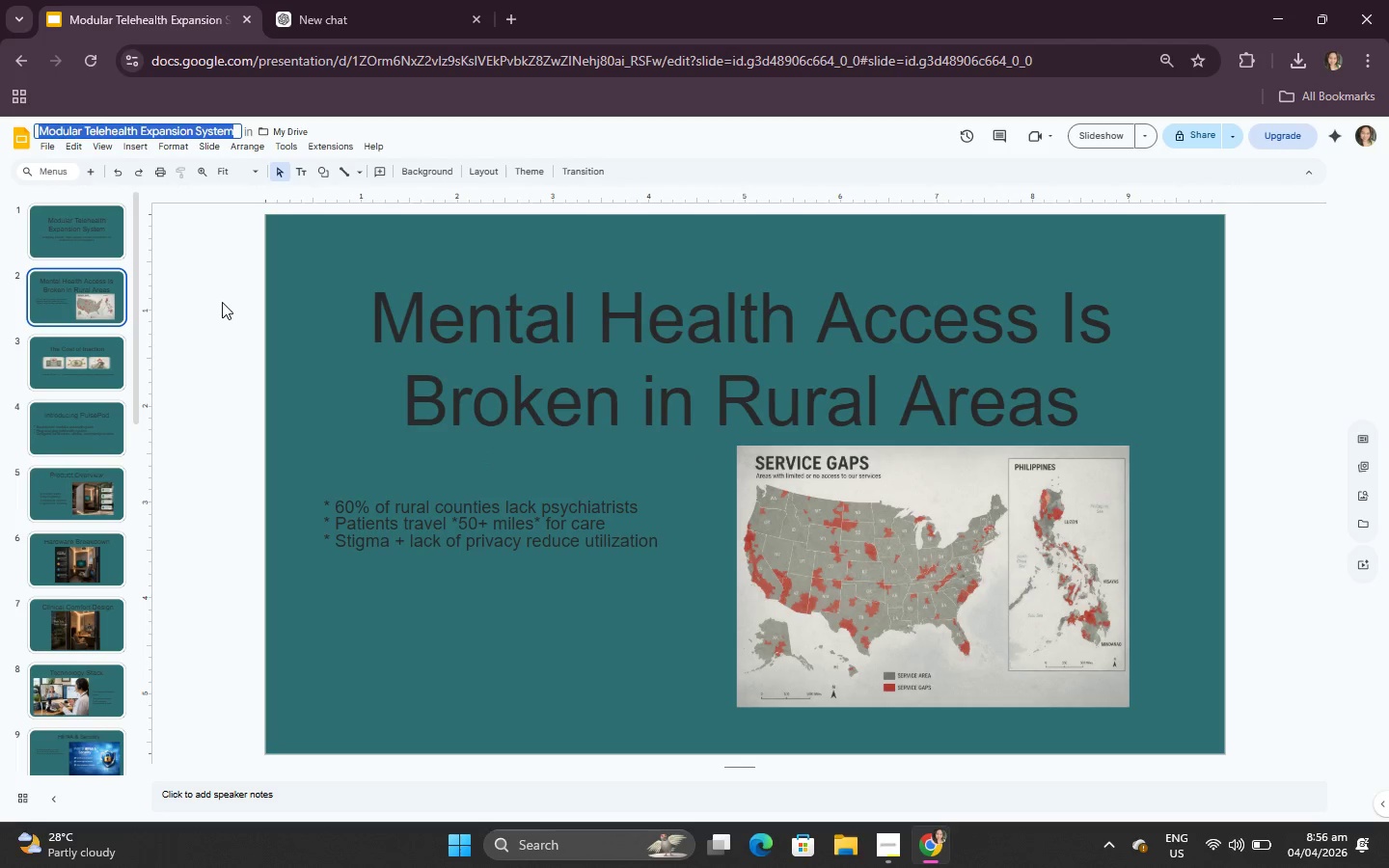 
left_click([218, 310])
 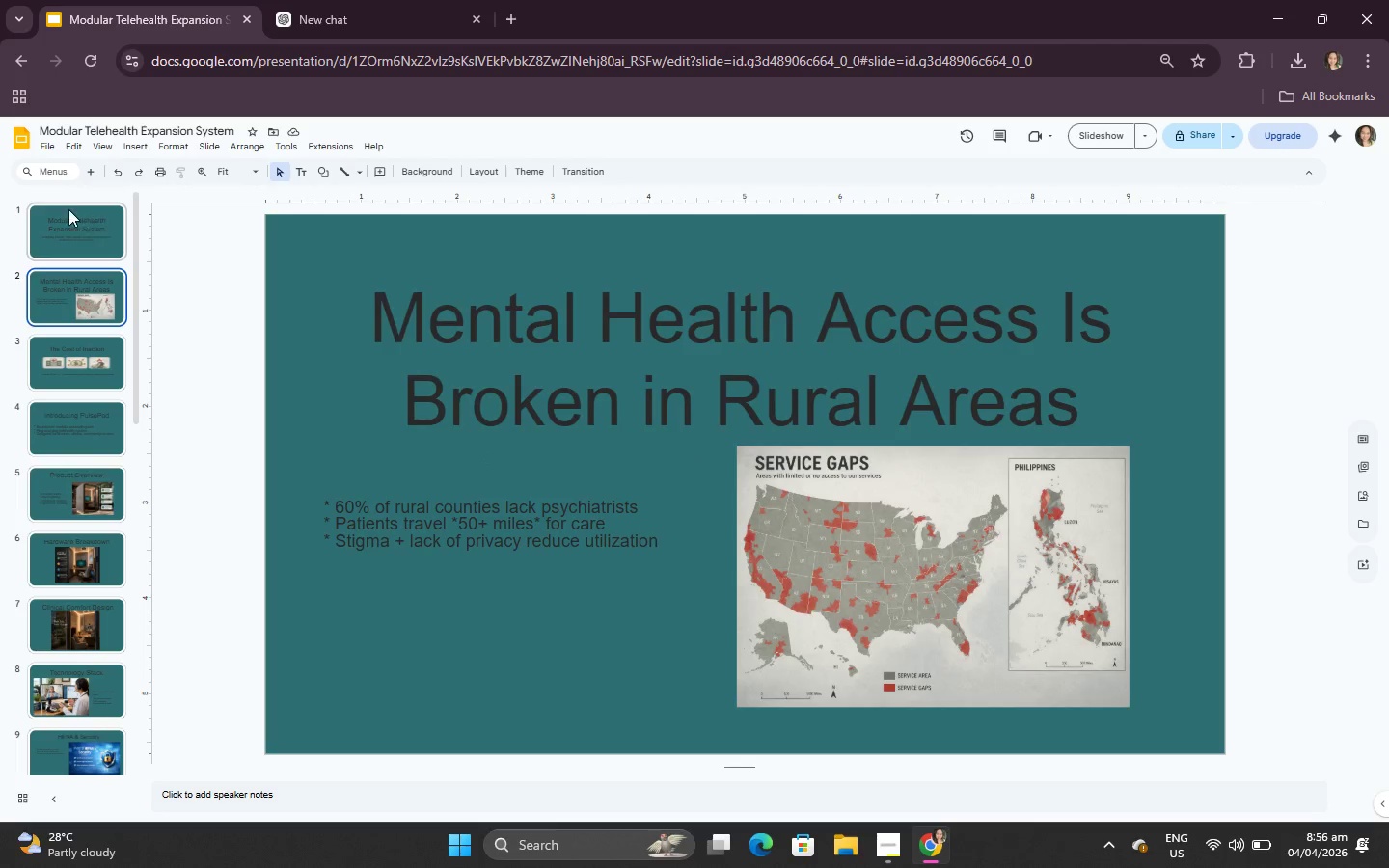 
left_click([68, 209])
 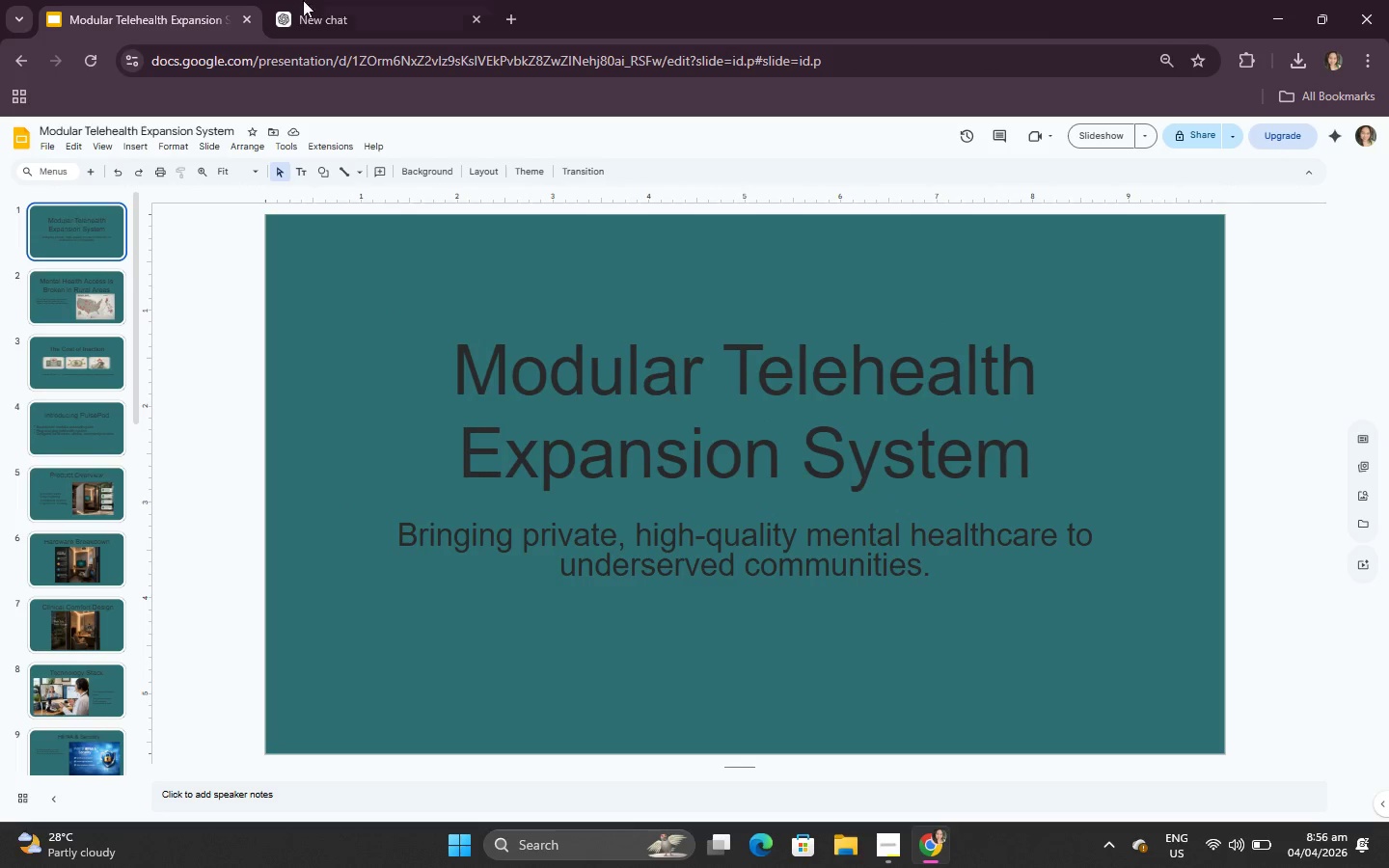 
left_click([409, 0])
 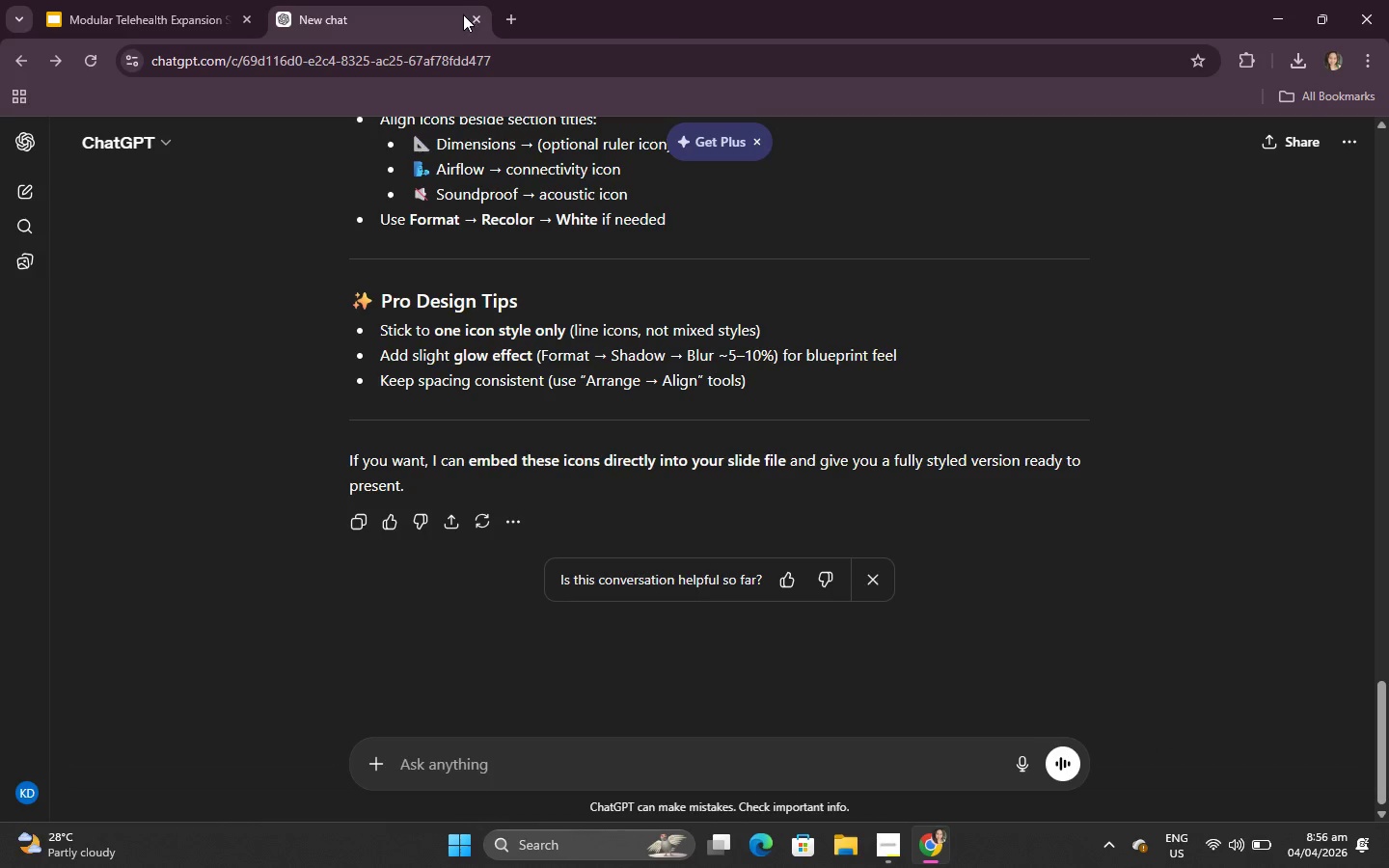 
left_click([474, 15])
 